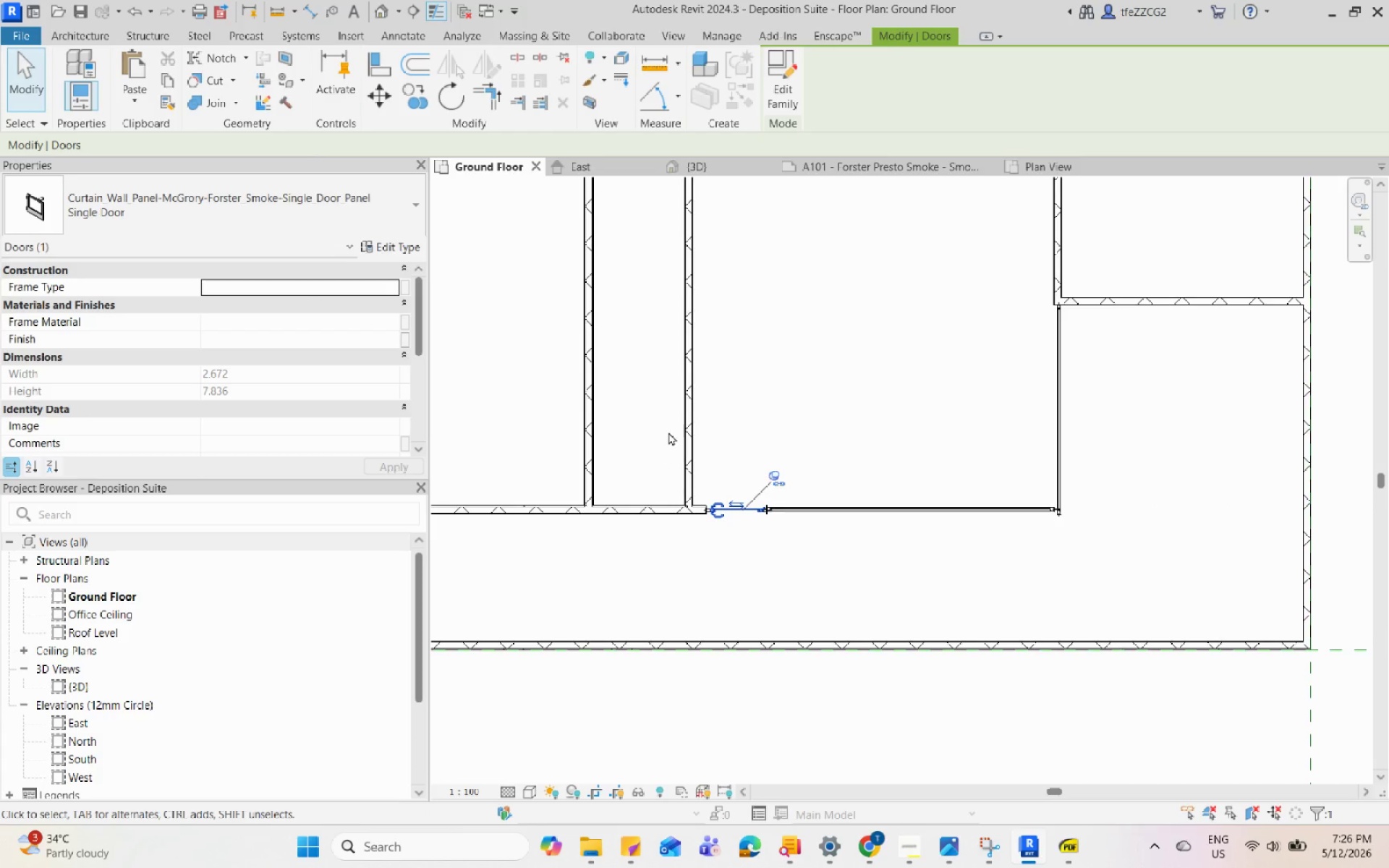 
scroll: coordinate [702, 514], scroll_direction: down, amount: 6.0
 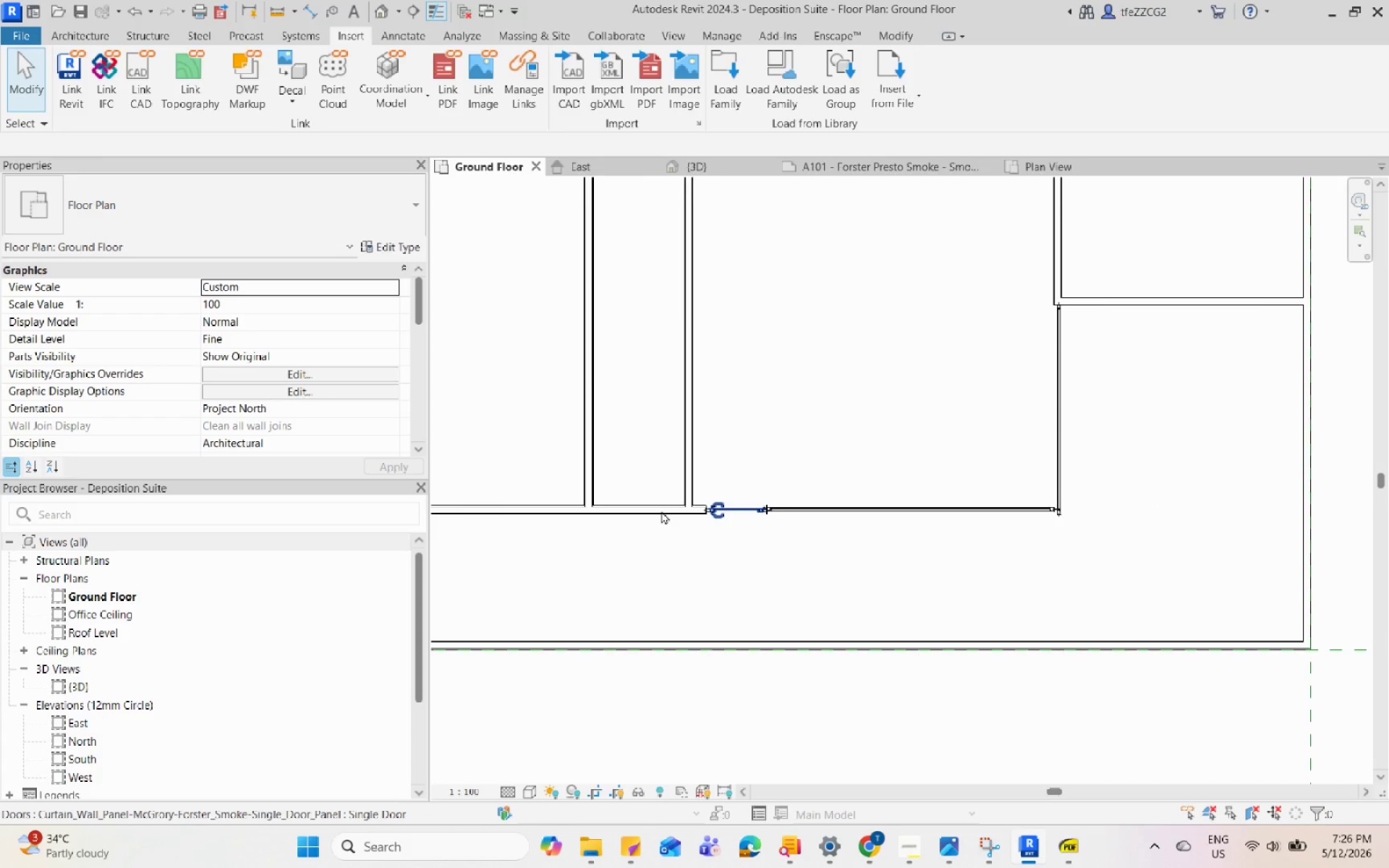 
key(Escape)
type(tr)
 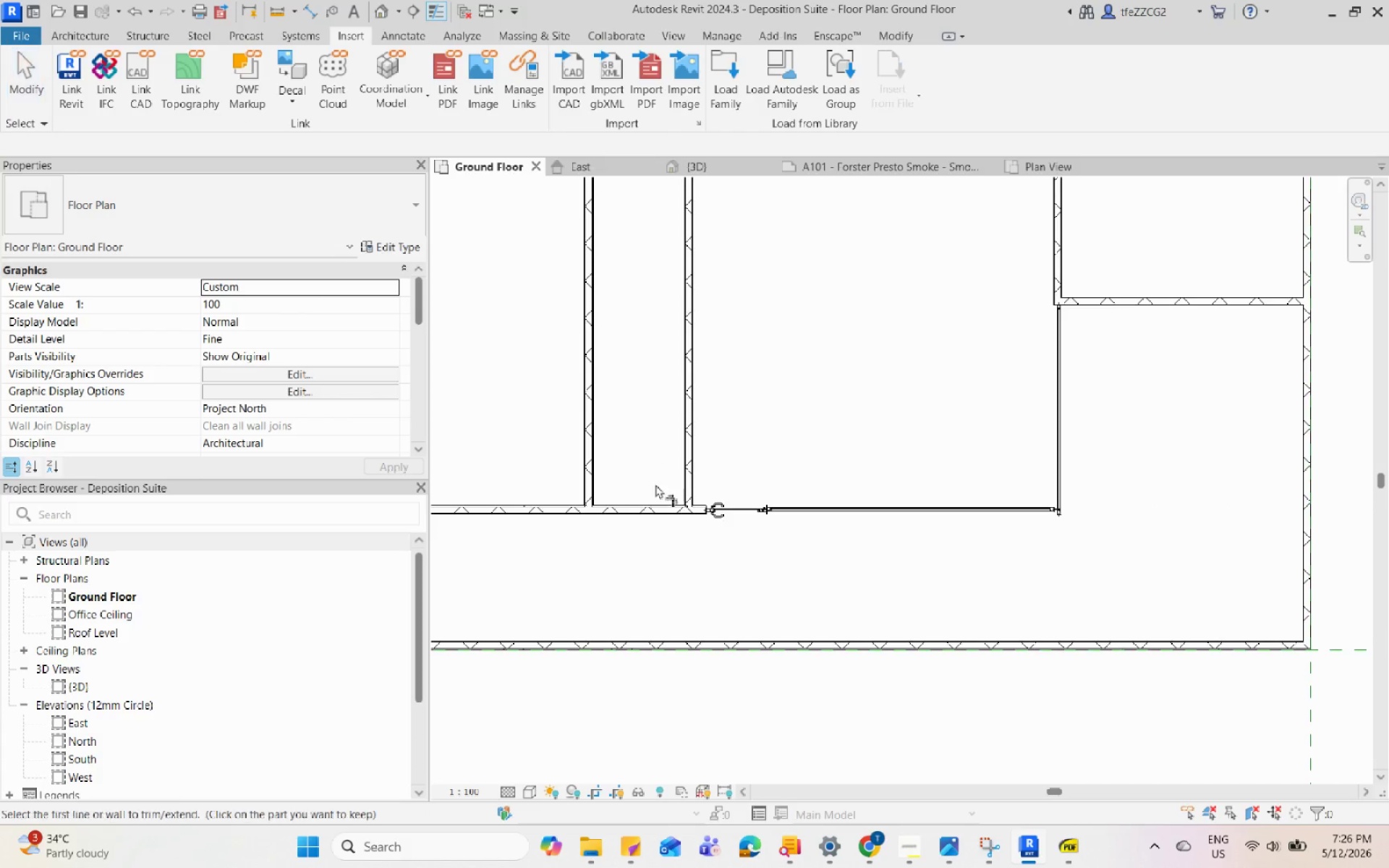 
scroll: coordinate [663, 497], scroll_direction: up, amount: 9.0
 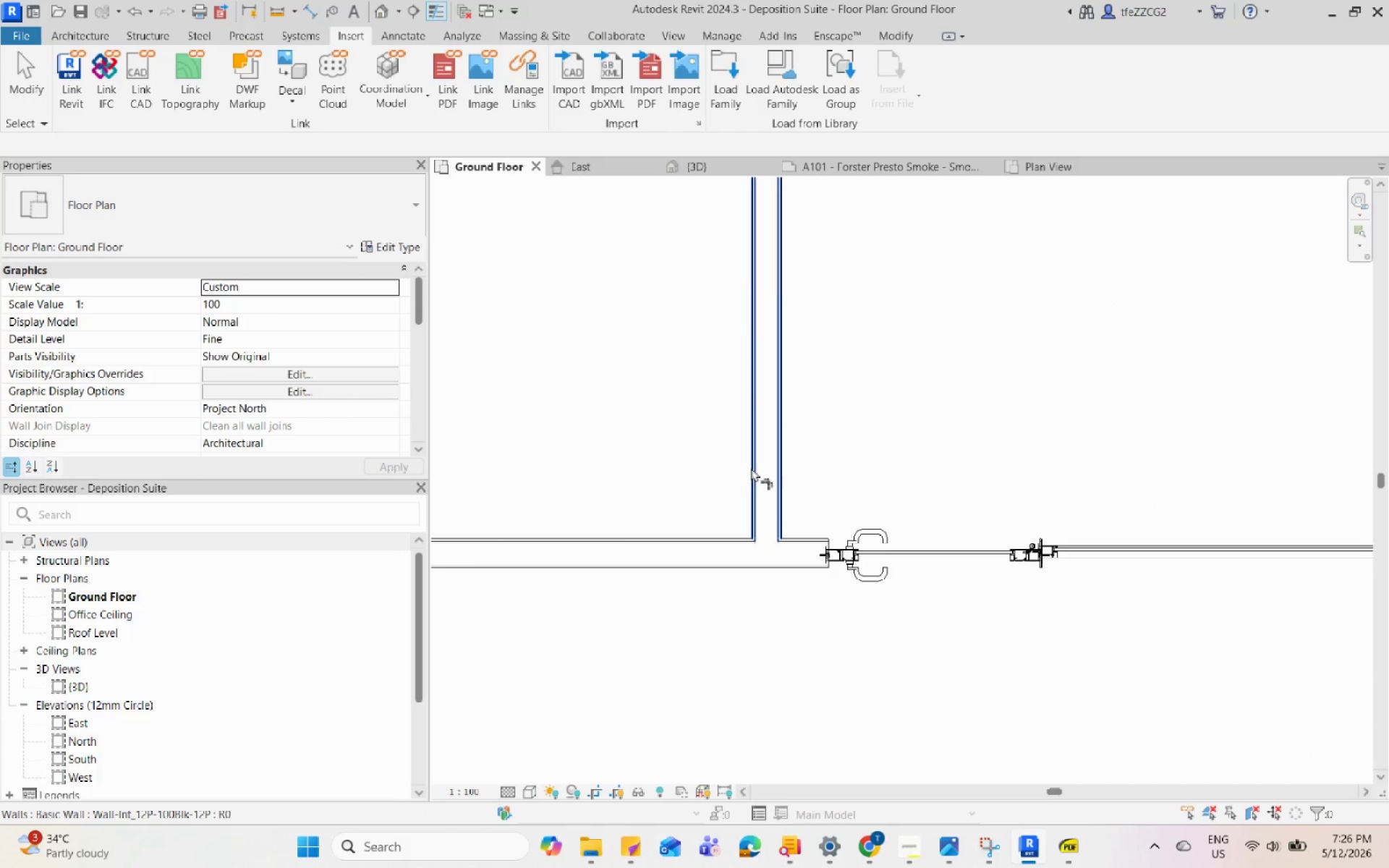 
left_click([751, 467])
 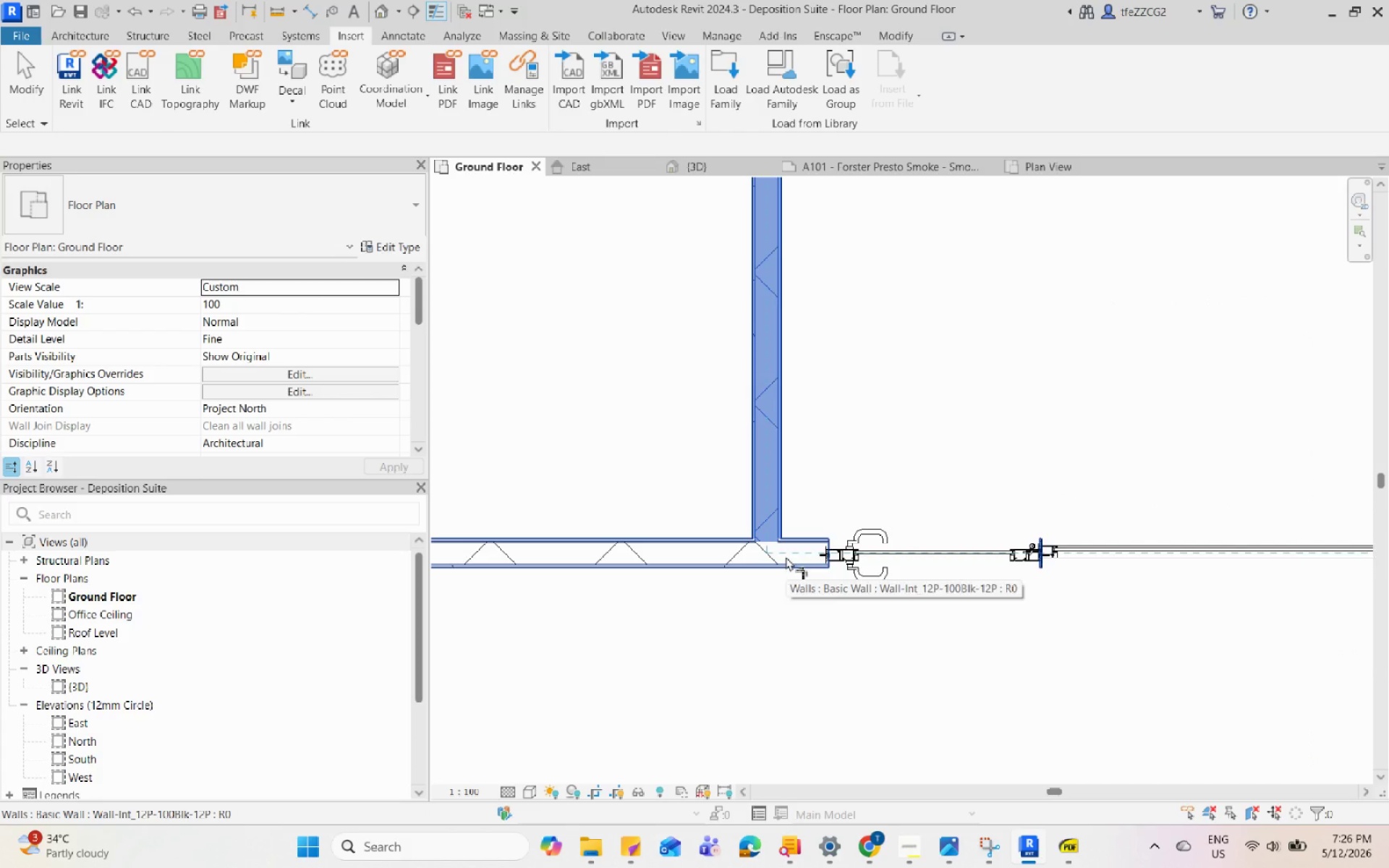 
left_click([786, 556])
 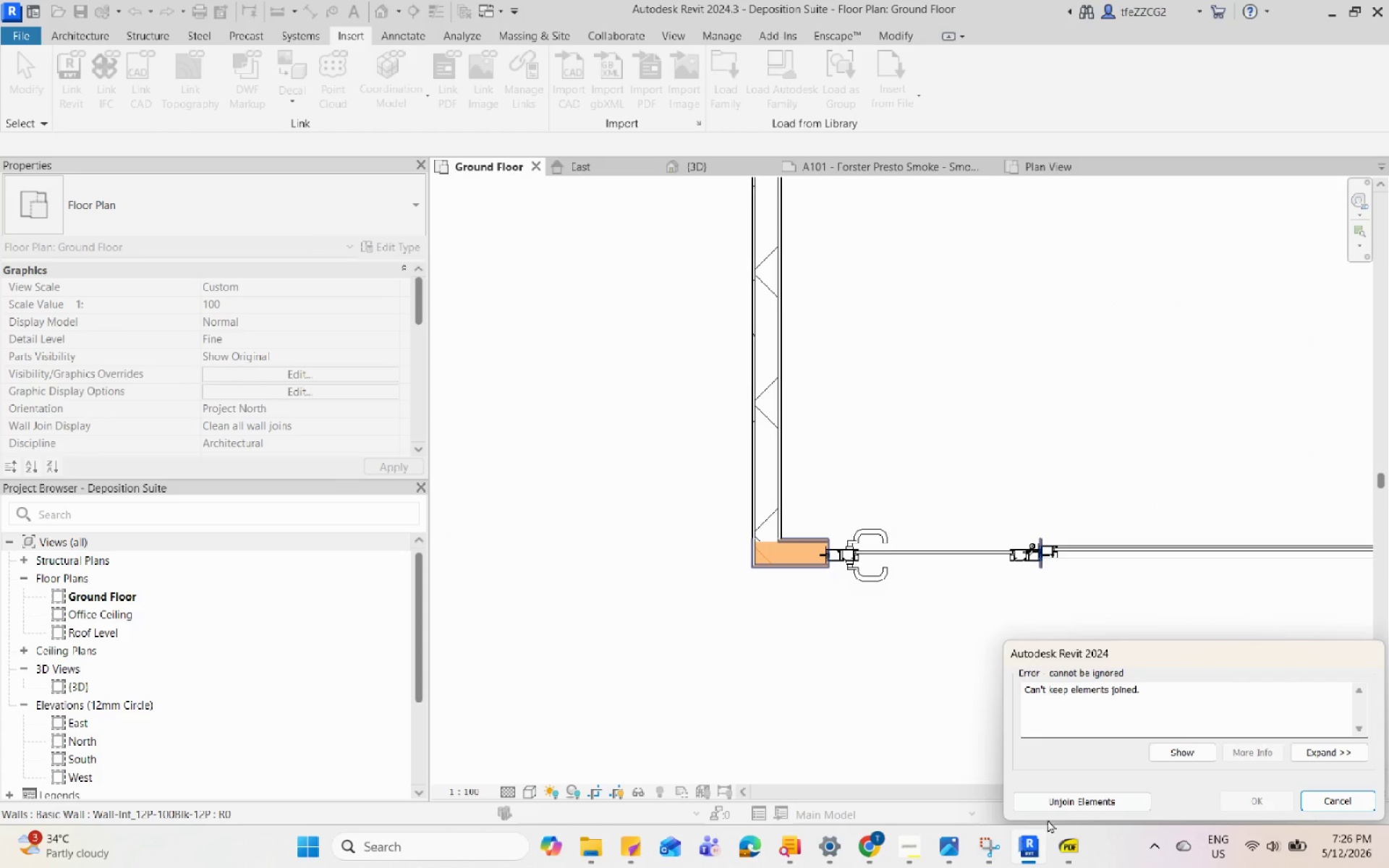 
left_click([1078, 803])
 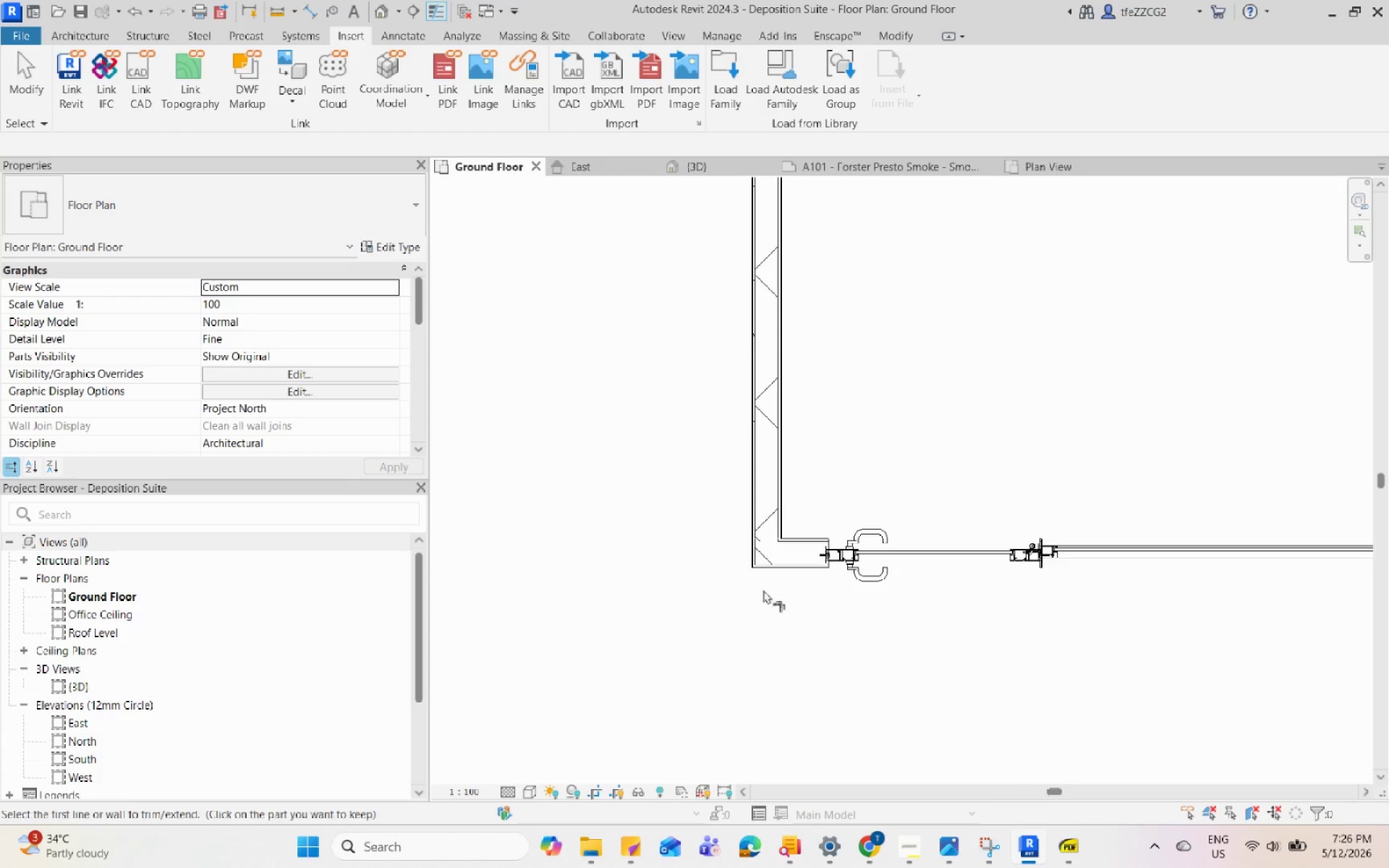 
key(Escape)
 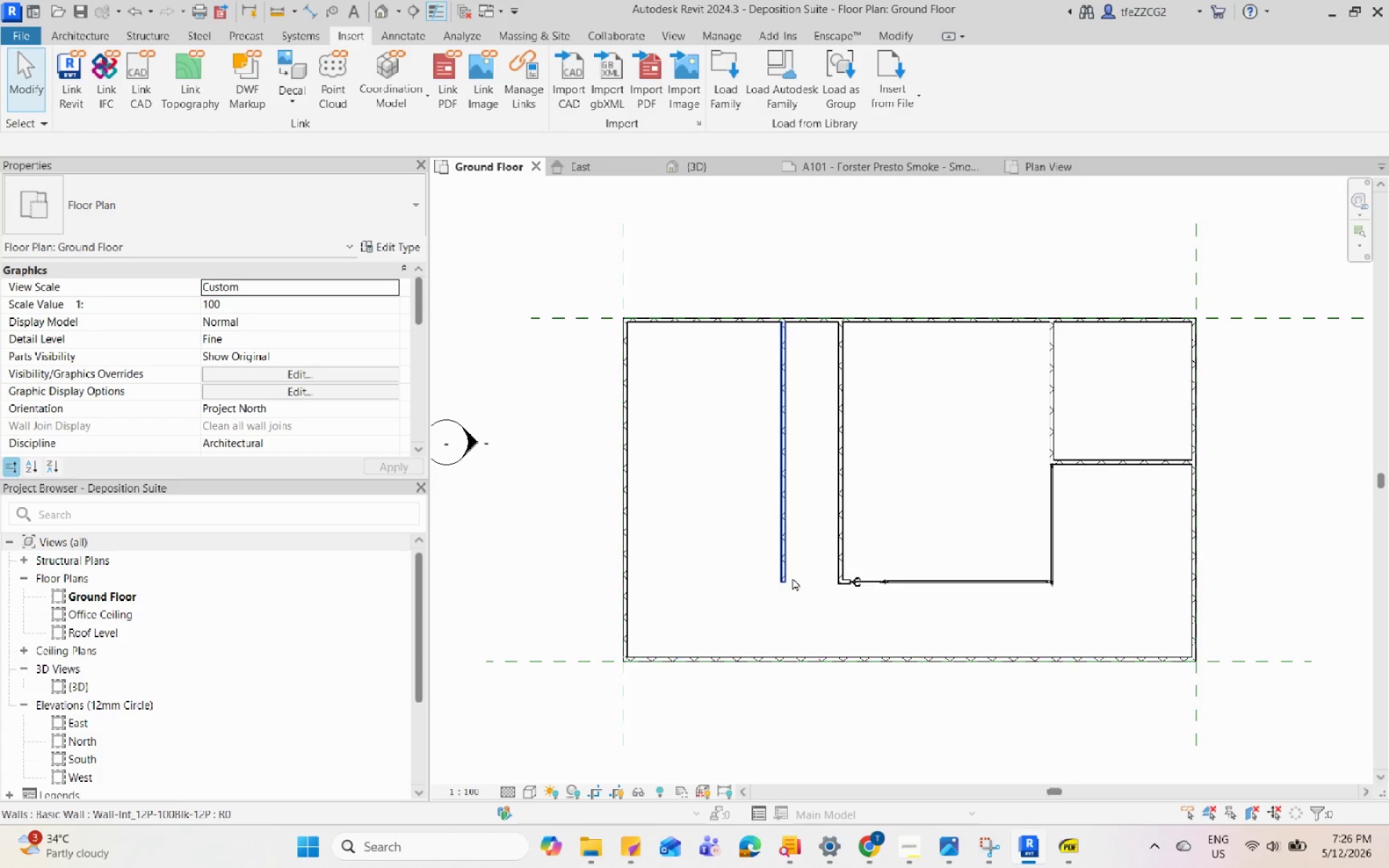 
scroll: coordinate [904, 595], scroll_direction: down, amount: 13.0
 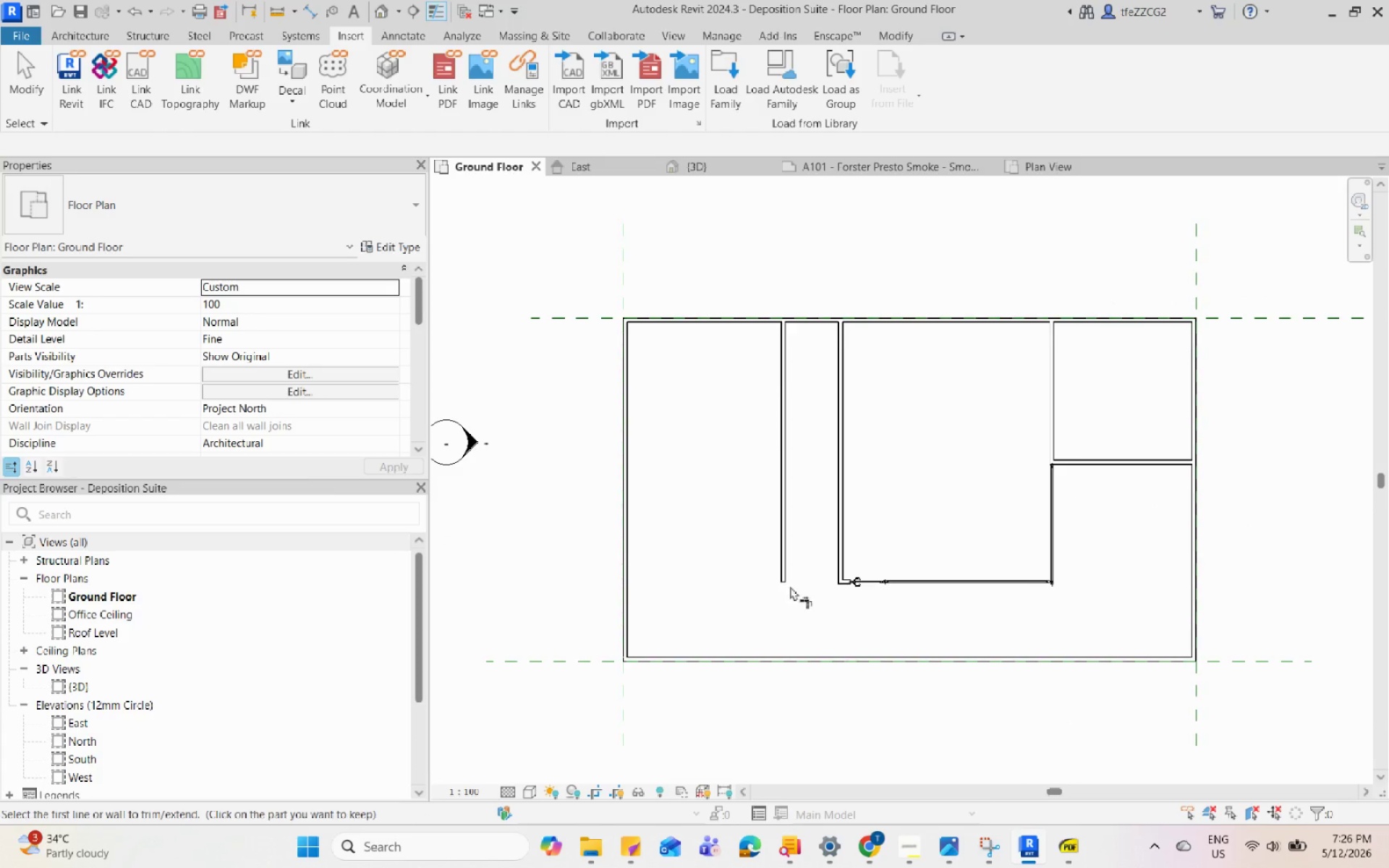 
key(Escape)
 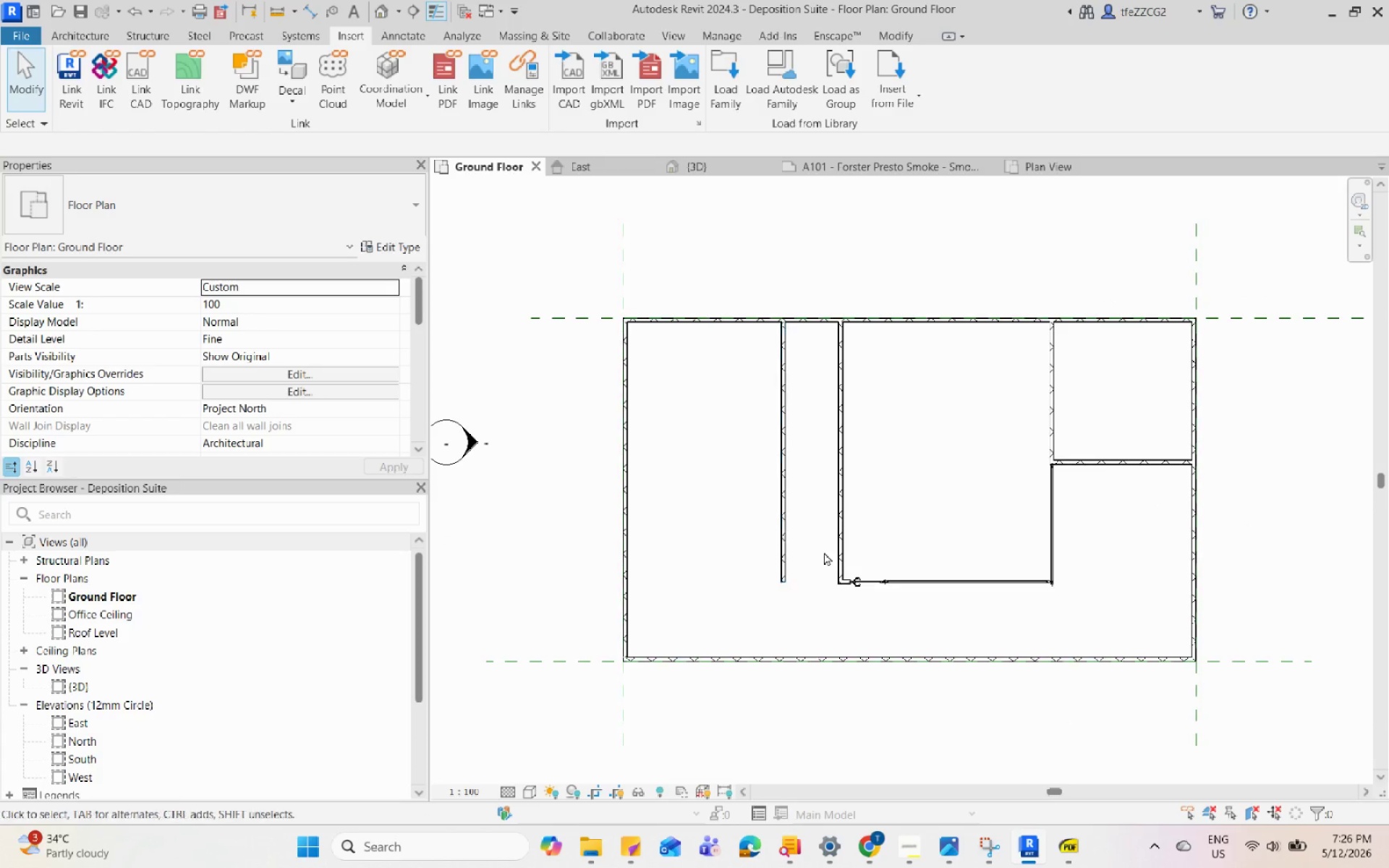 
scroll: coordinate [742, 717], scroll_direction: up, amount: 3.0
 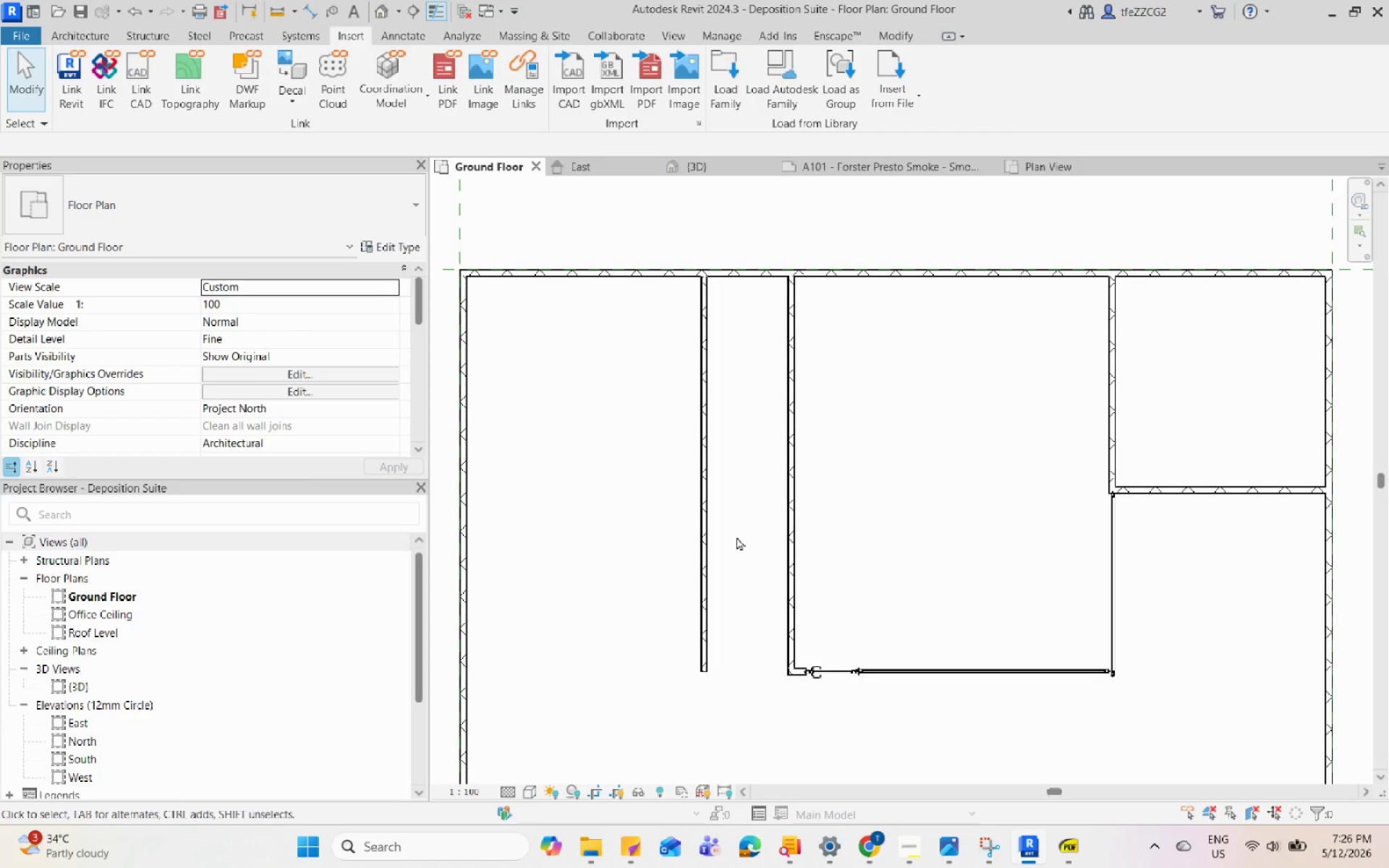 
left_click([89, 40])
 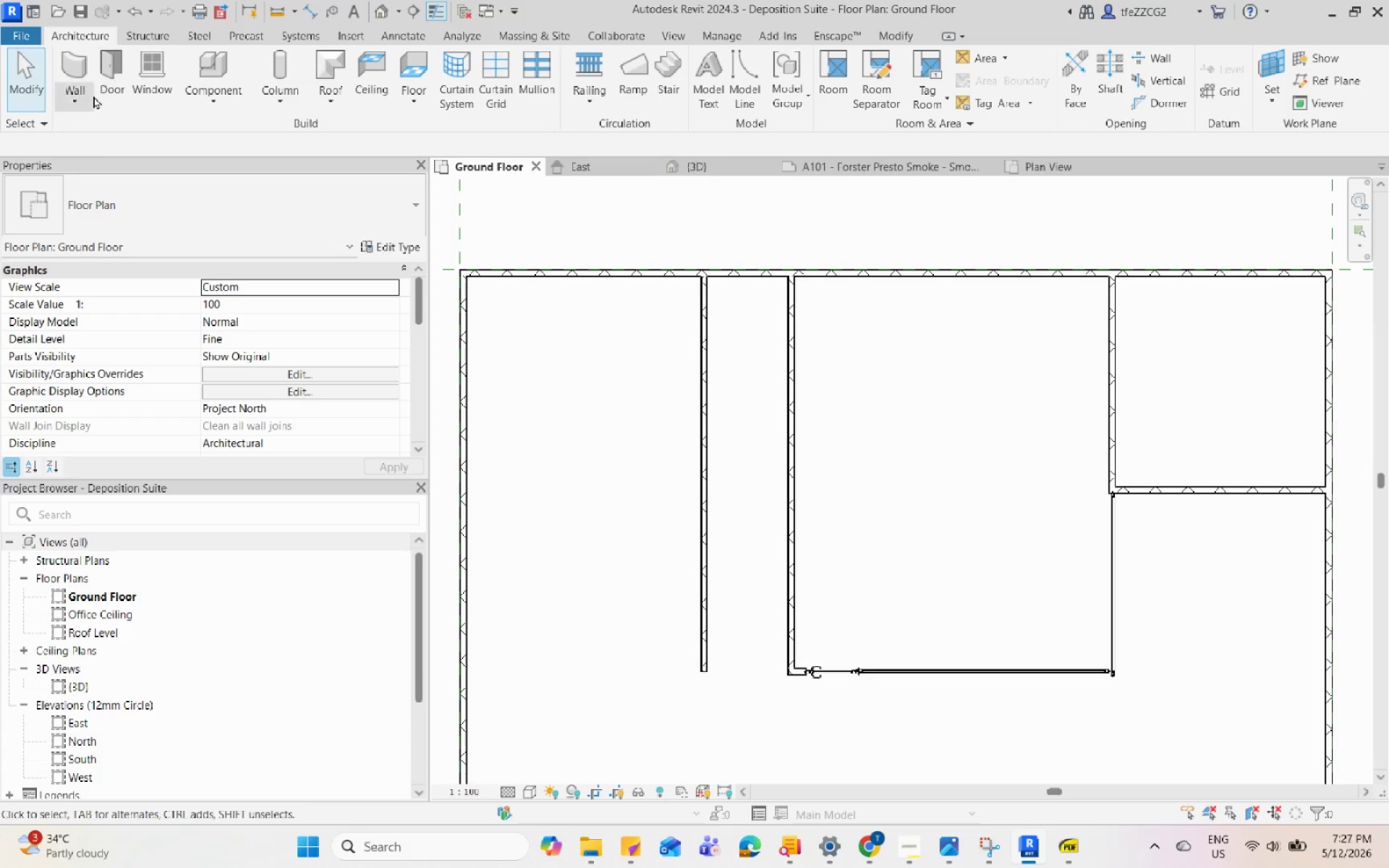 
left_click([92, 95])
 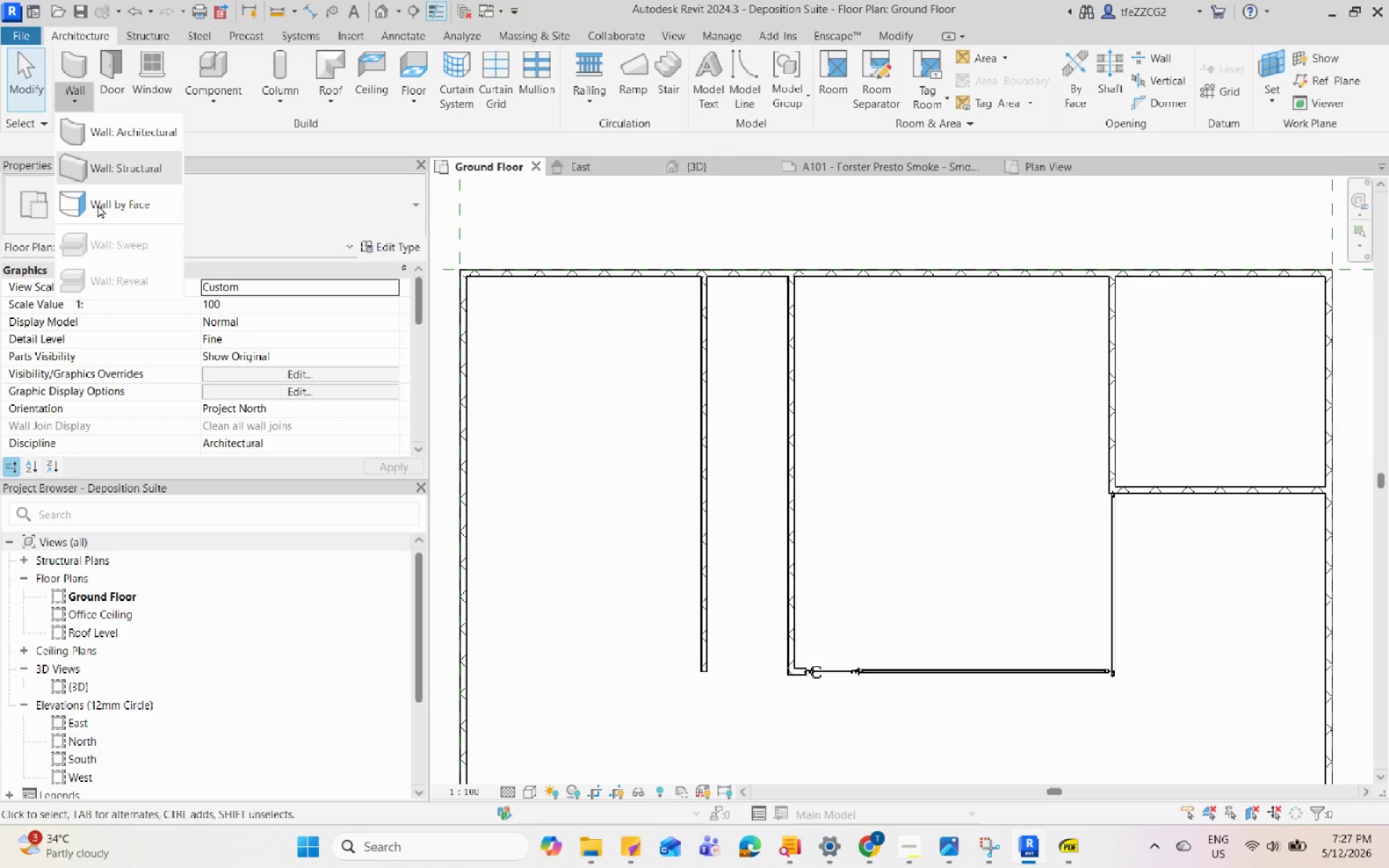 
scroll: coordinate [113, 231], scroll_direction: down, amount: 4.0
 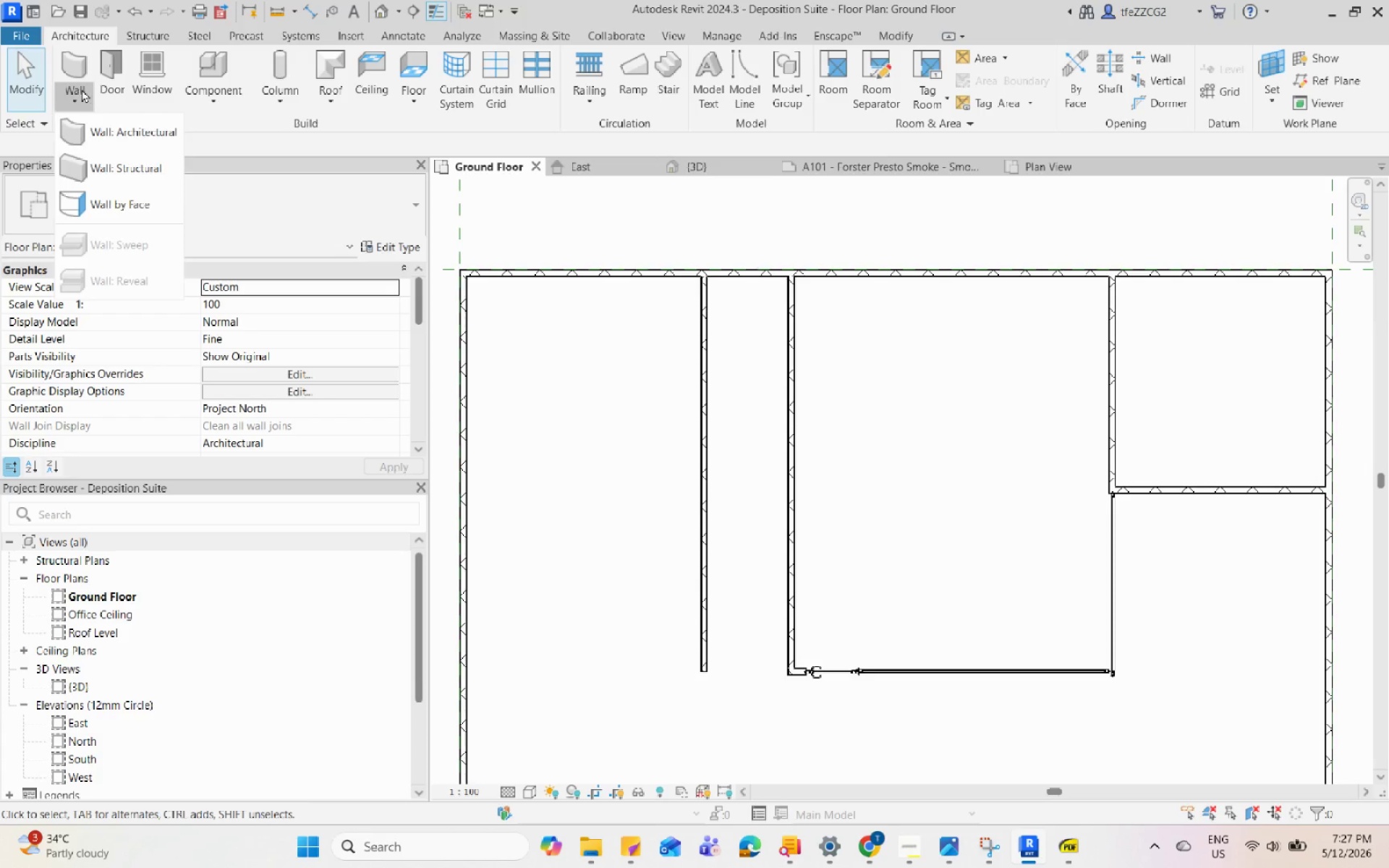 
double_click([81, 69])
 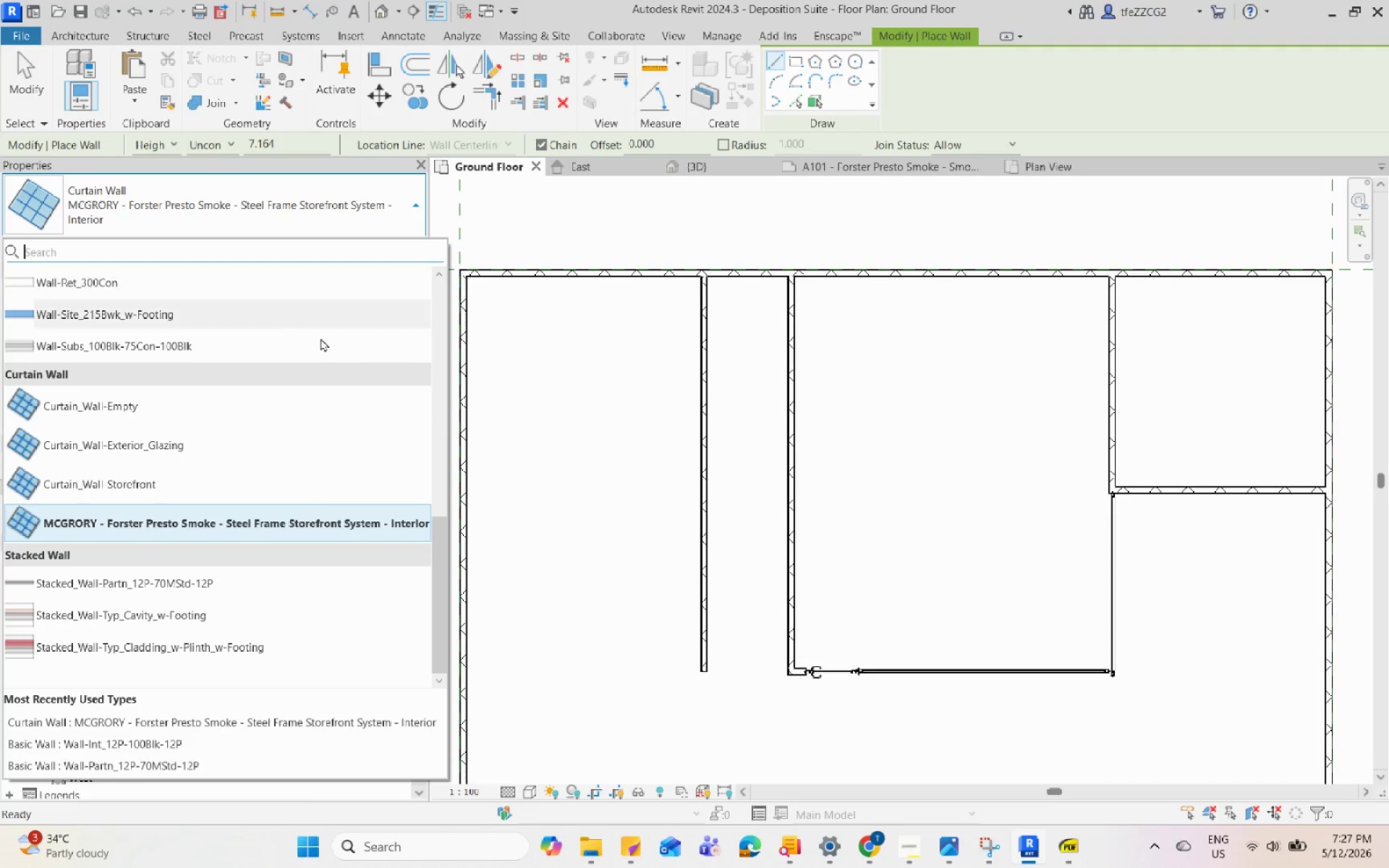 
left_click([247, 518])
 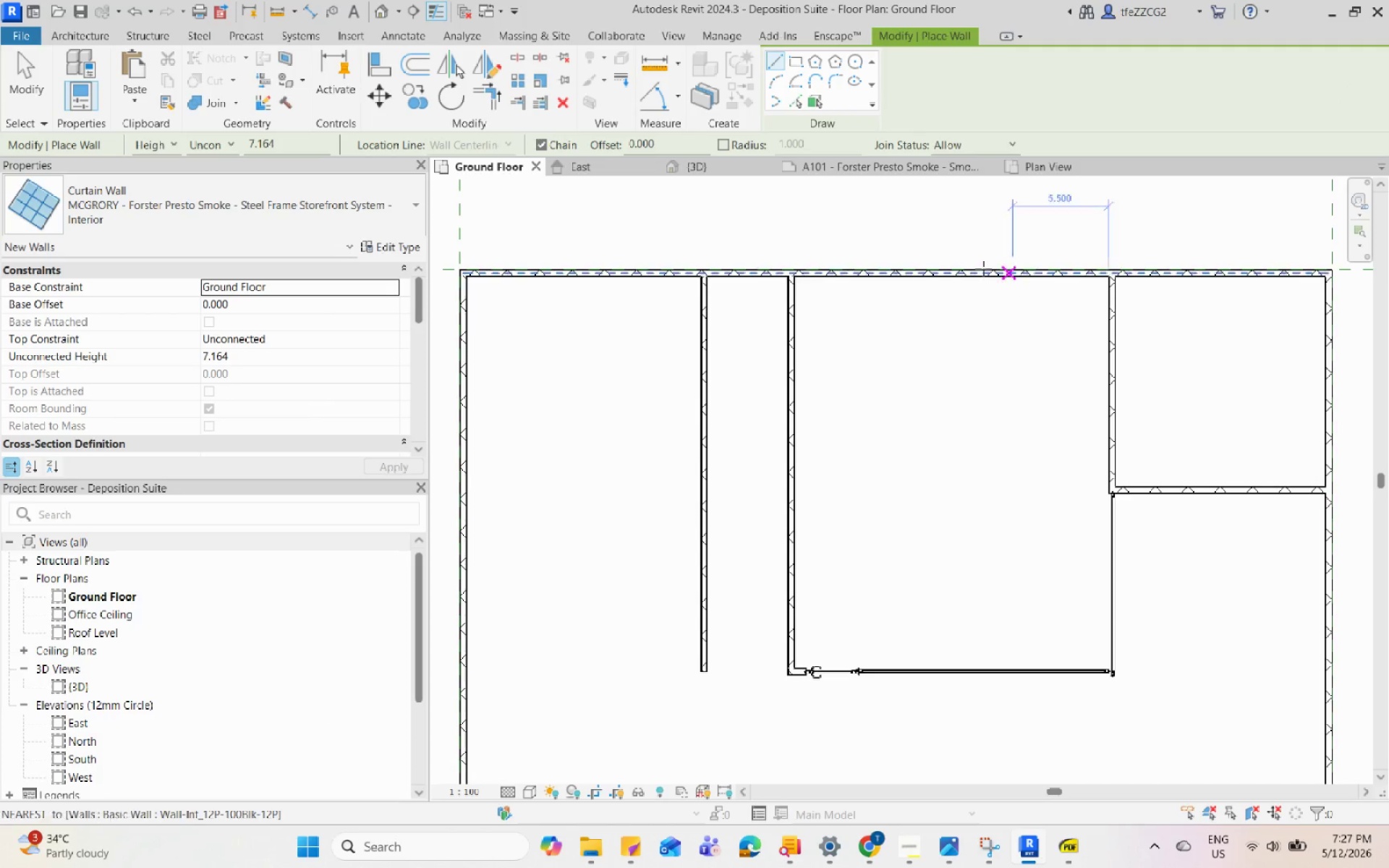 
scroll: coordinate [246, 529], scroll_direction: down, amount: 1.0
 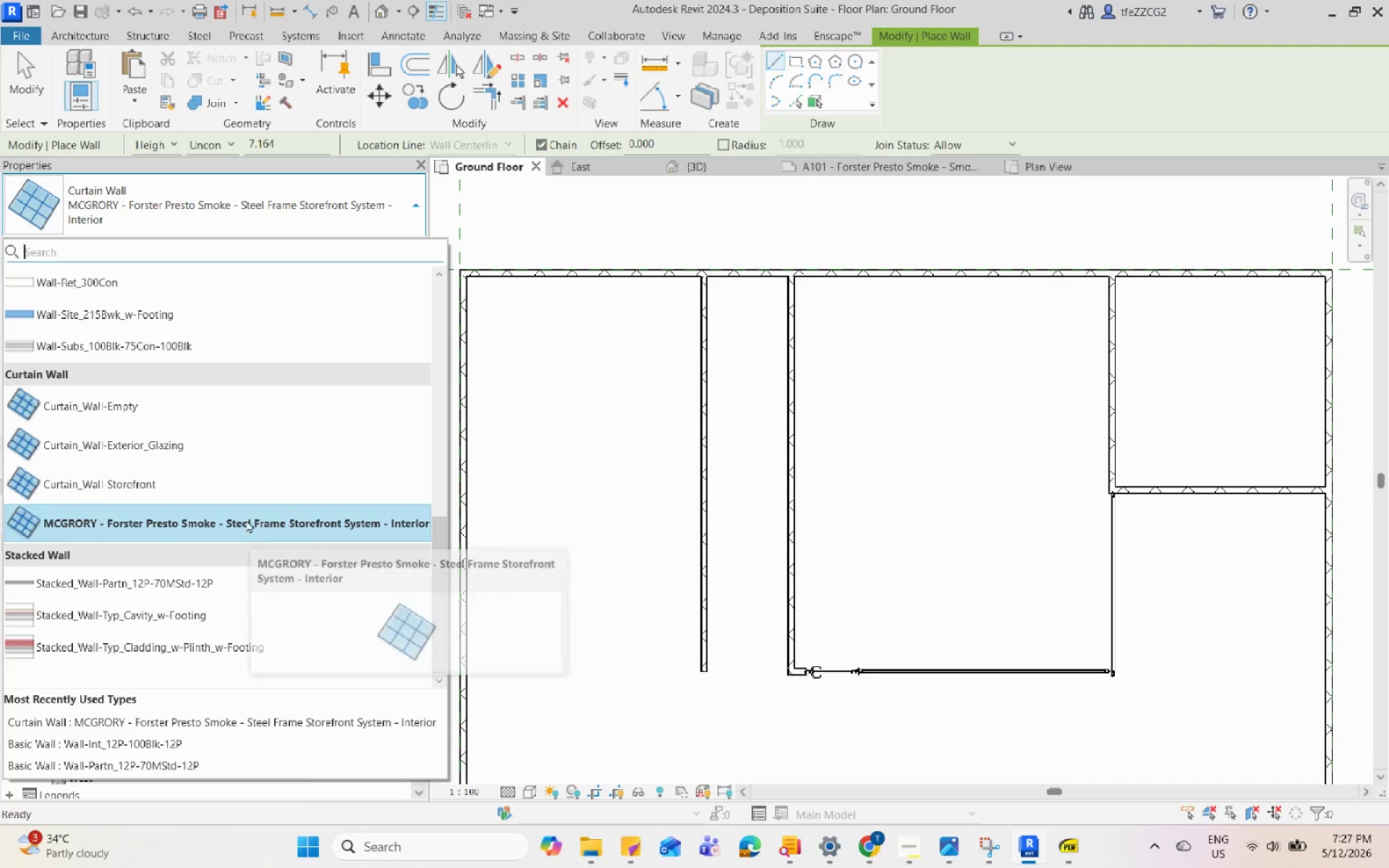 
scroll: coordinate [806, 299], scroll_direction: up, amount: 8.0
 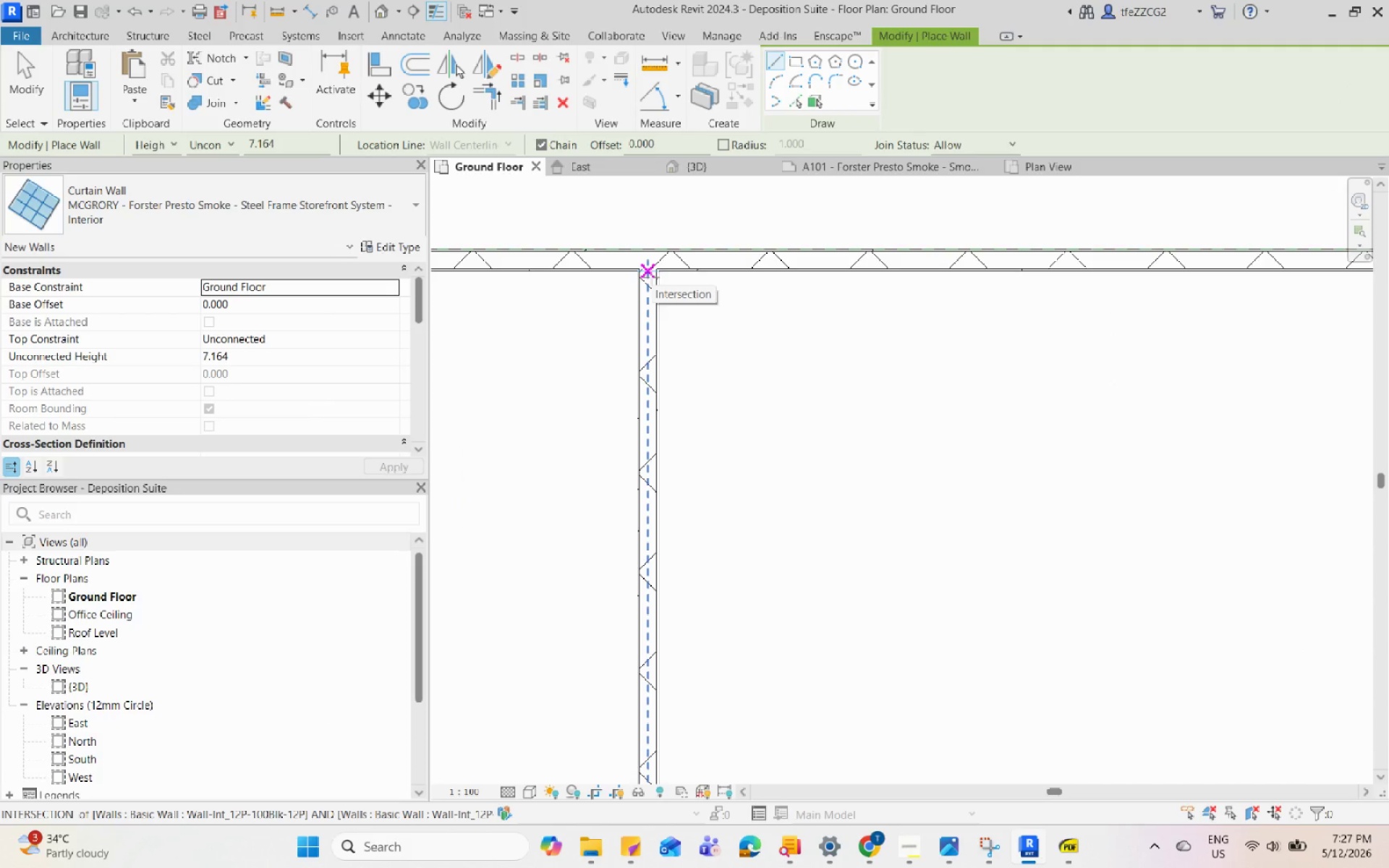 
left_click([651, 277])
 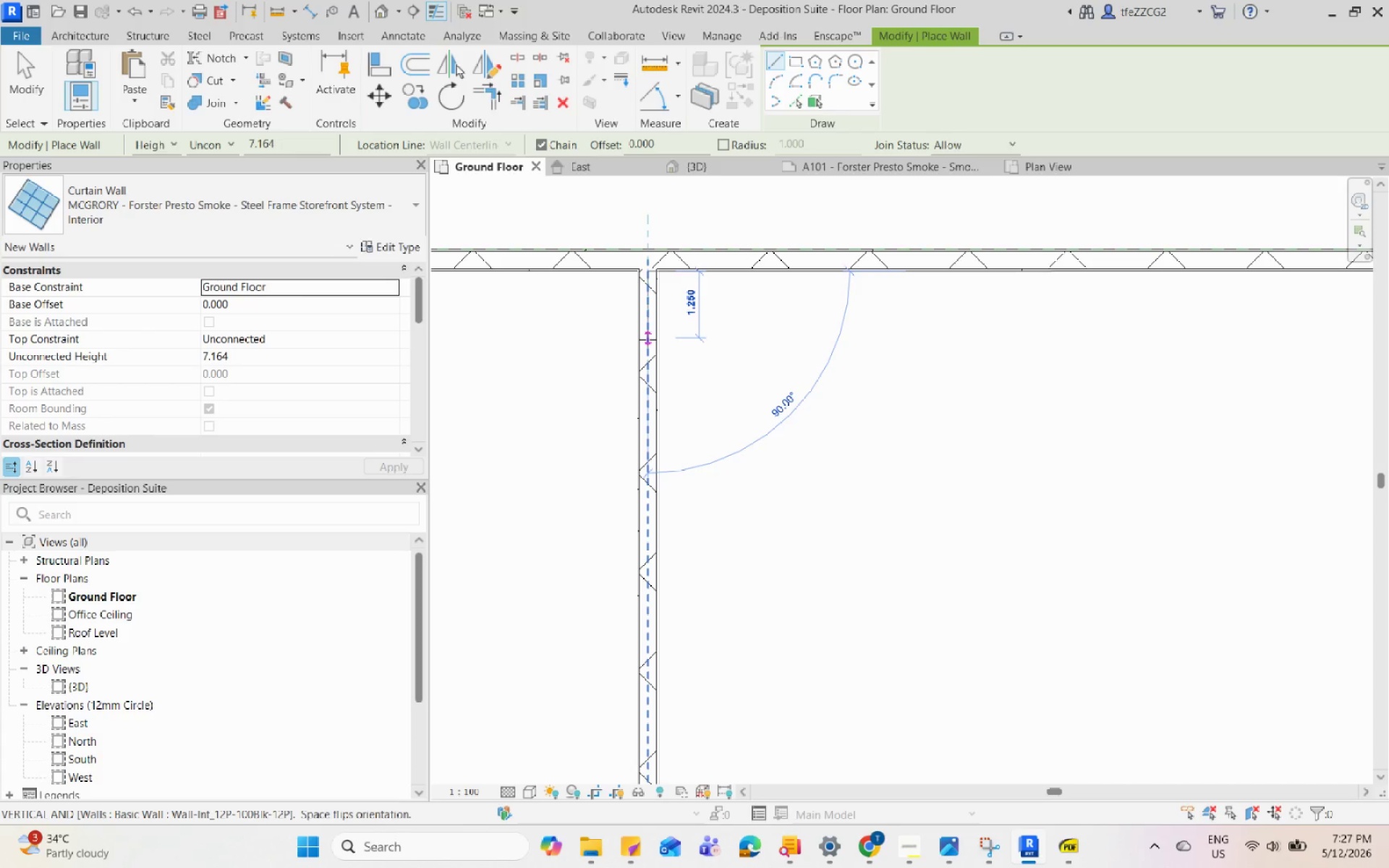 
key(Escape)
 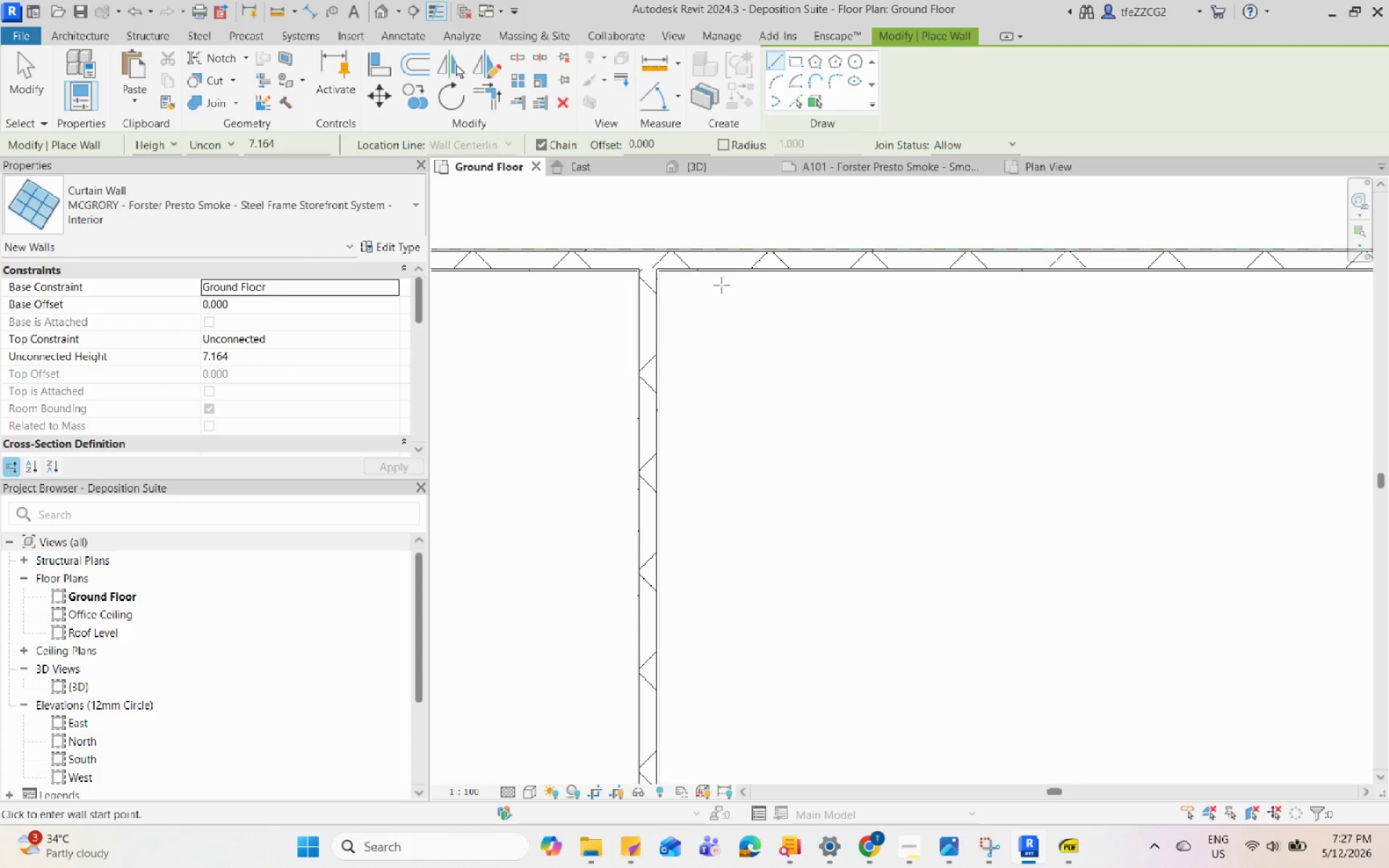 
scroll: coordinate [713, 302], scroll_direction: down, amount: 4.0
 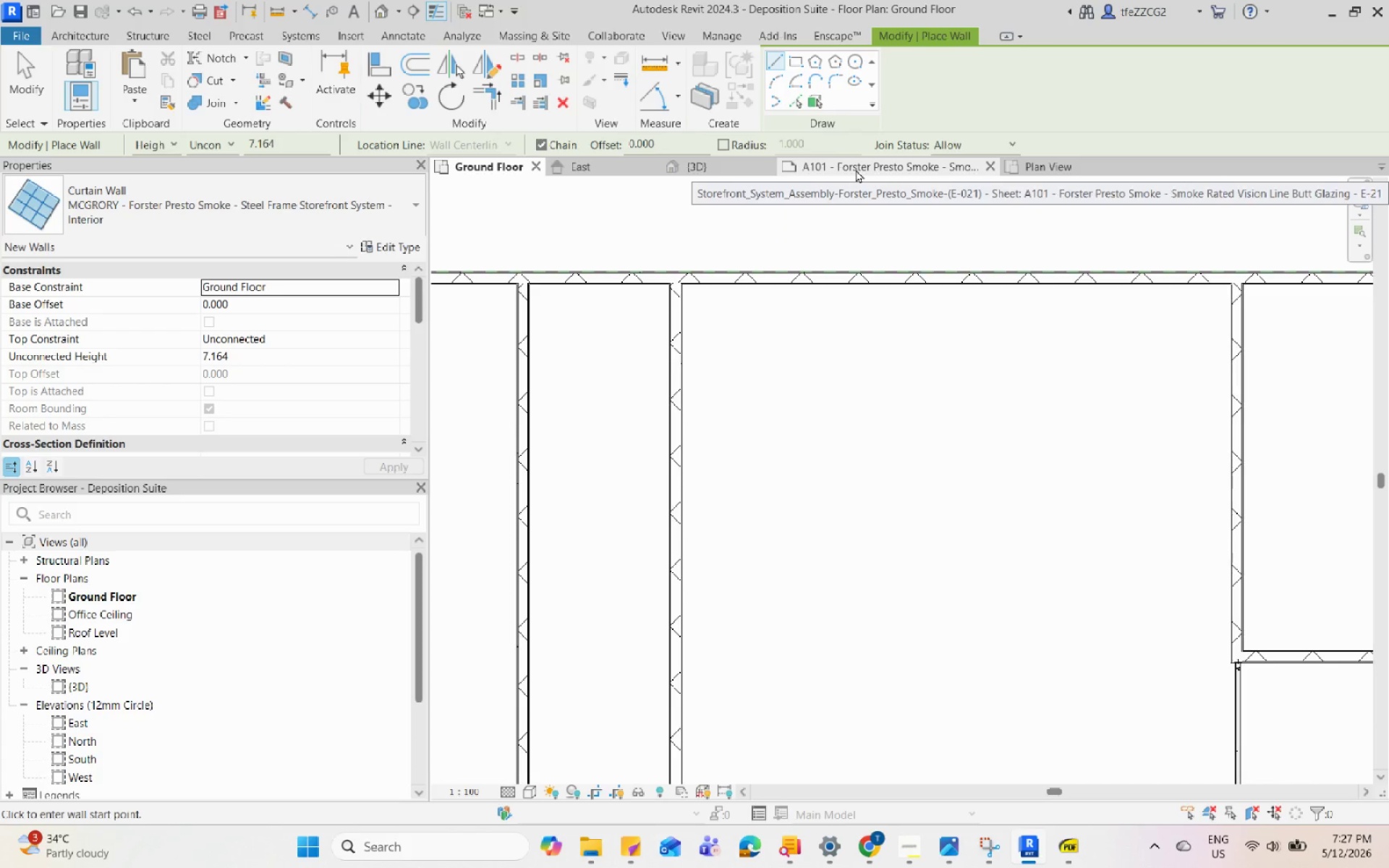 
left_click([416, 202])
 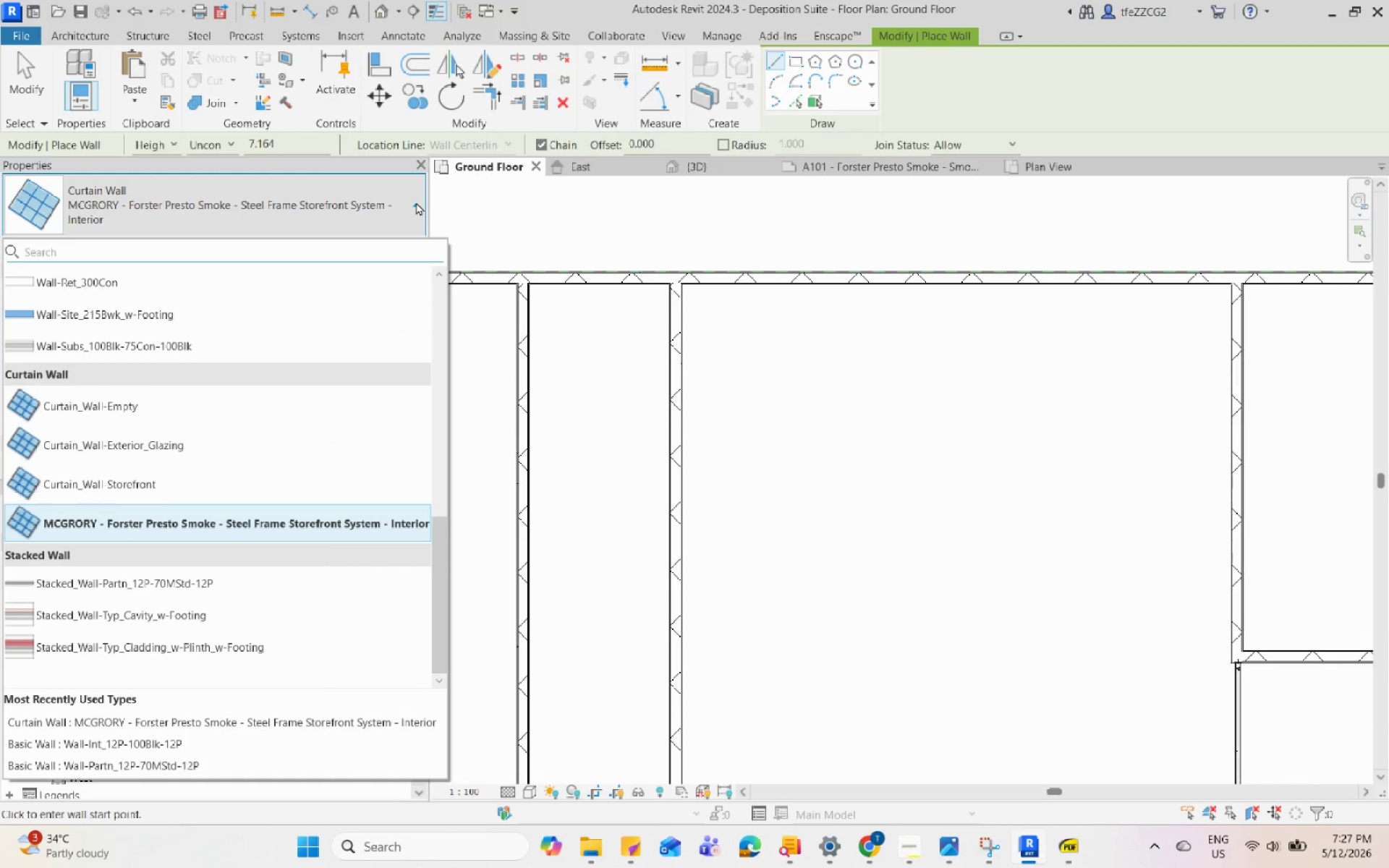 
left_click([416, 202])
 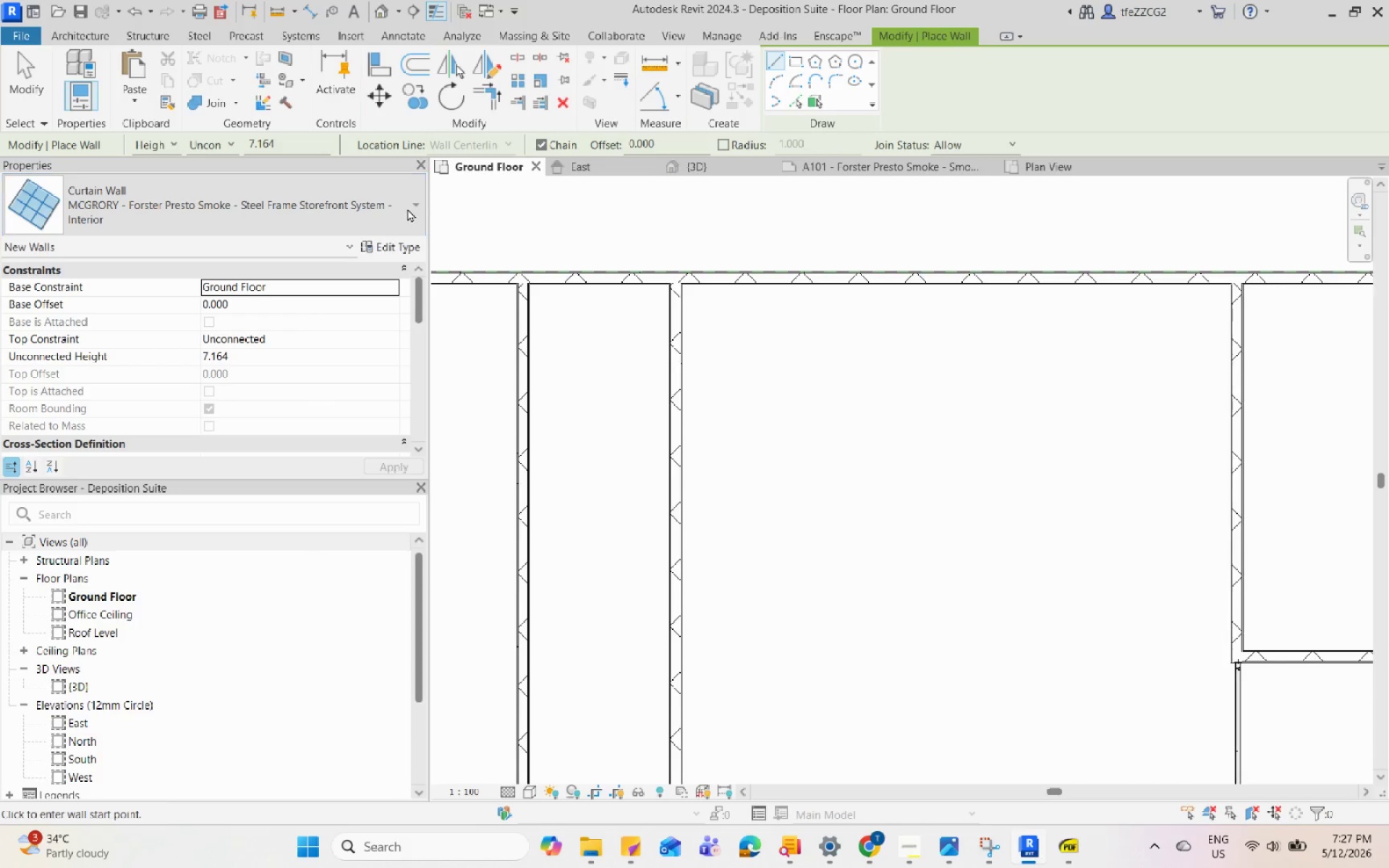 
double_click([408, 252])
 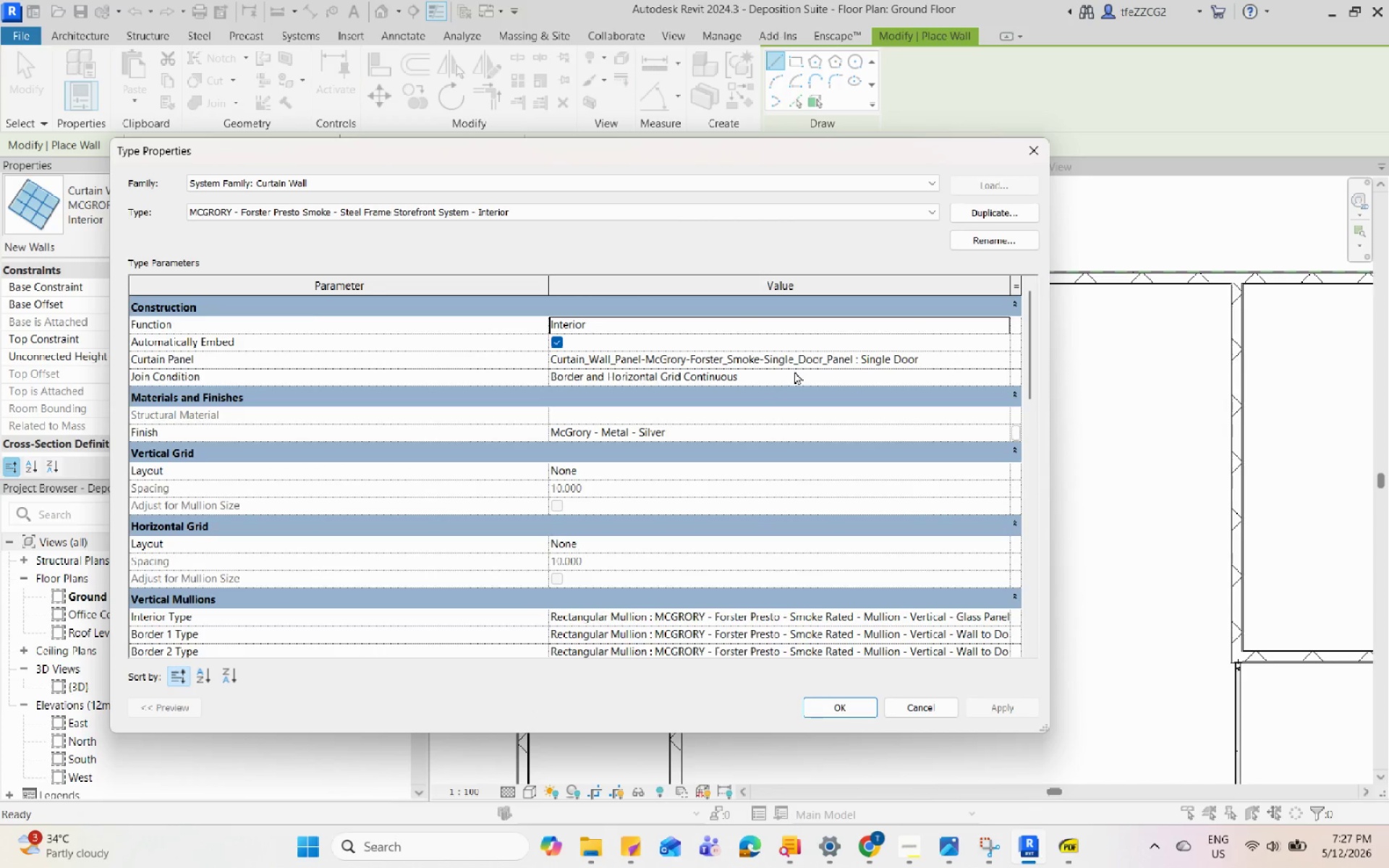 
scroll: coordinate [794, 378], scroll_direction: down, amount: 24.0
 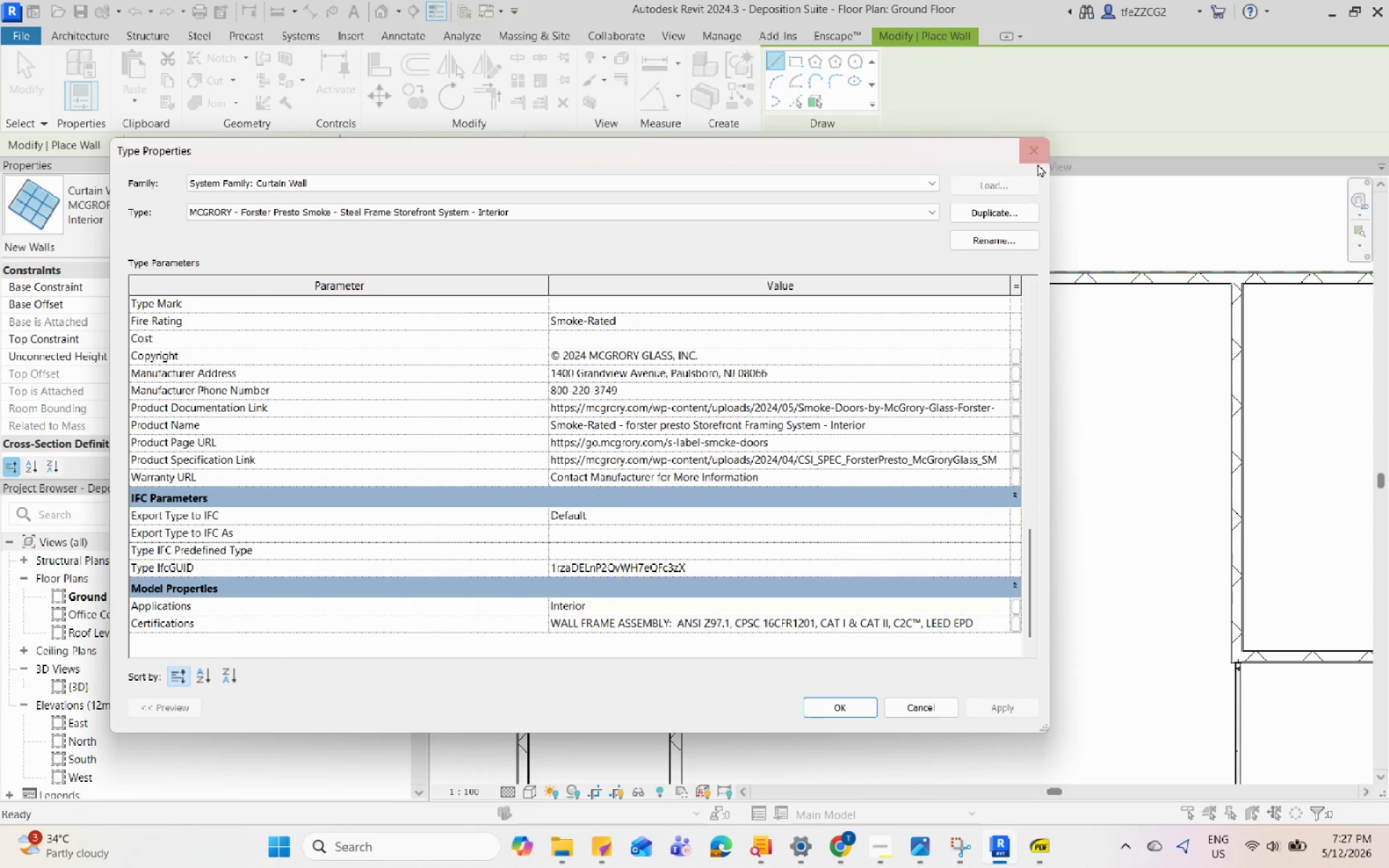 
left_click([1039, 162])
 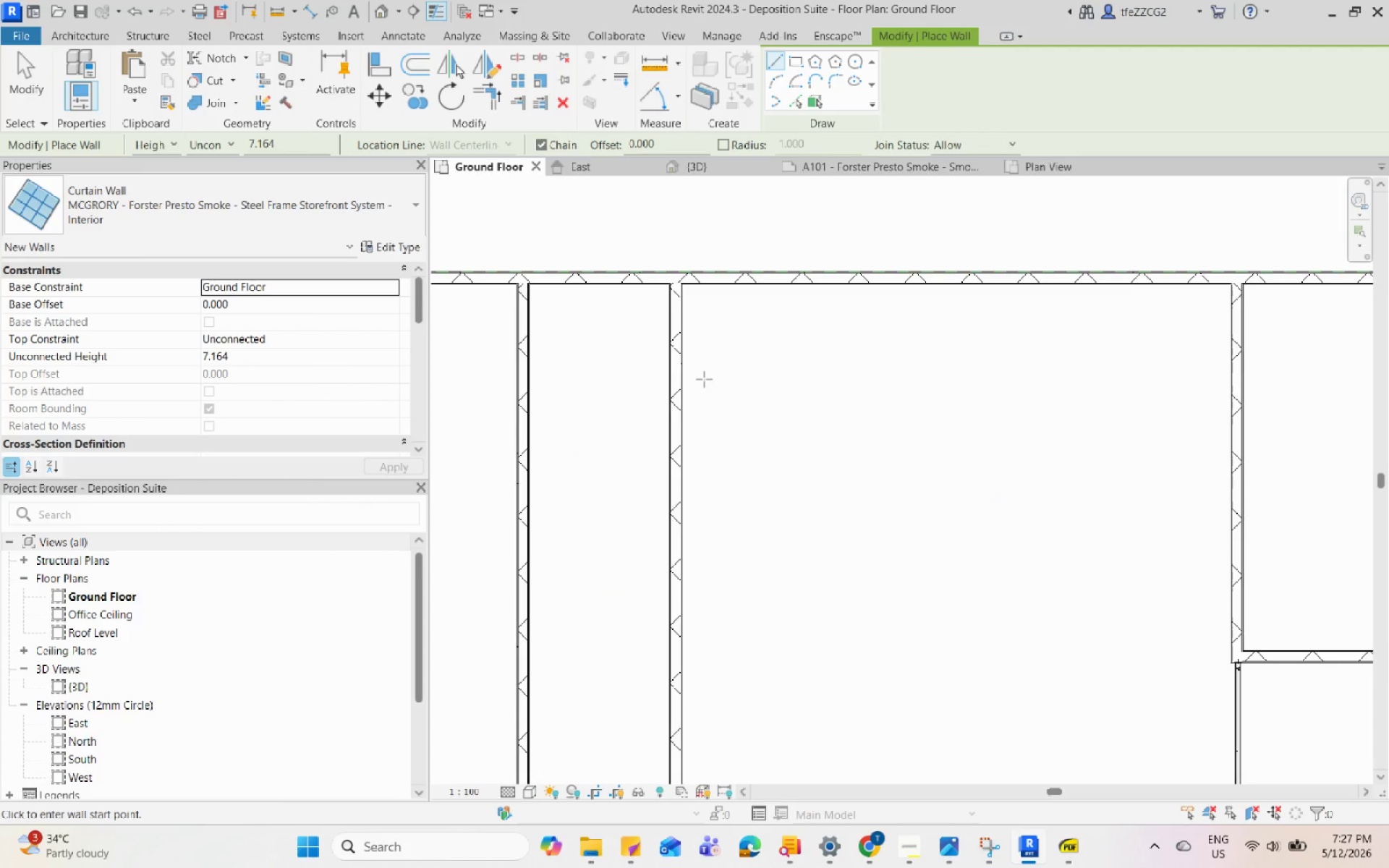 
key(Escape)
 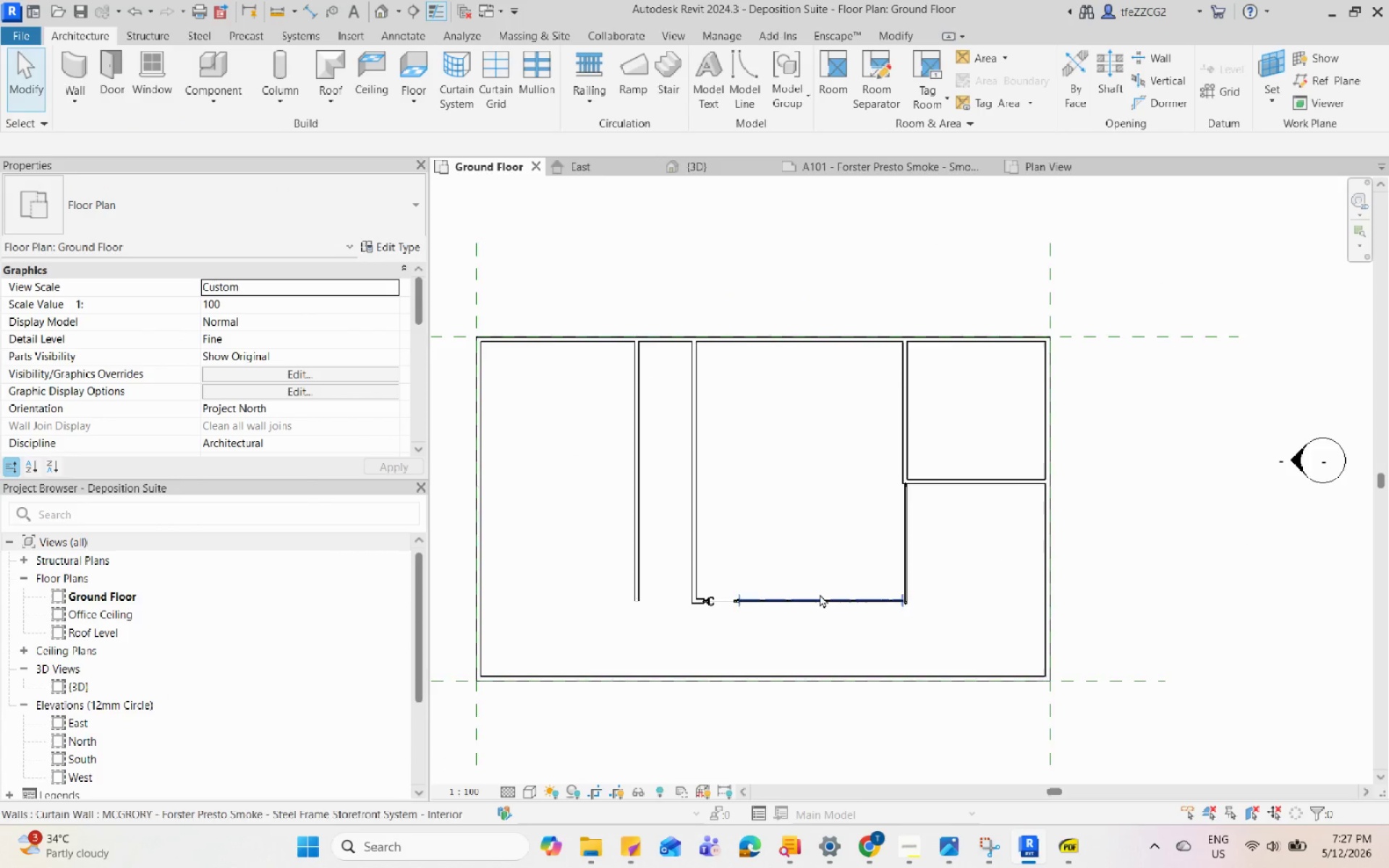 
key(Escape)
 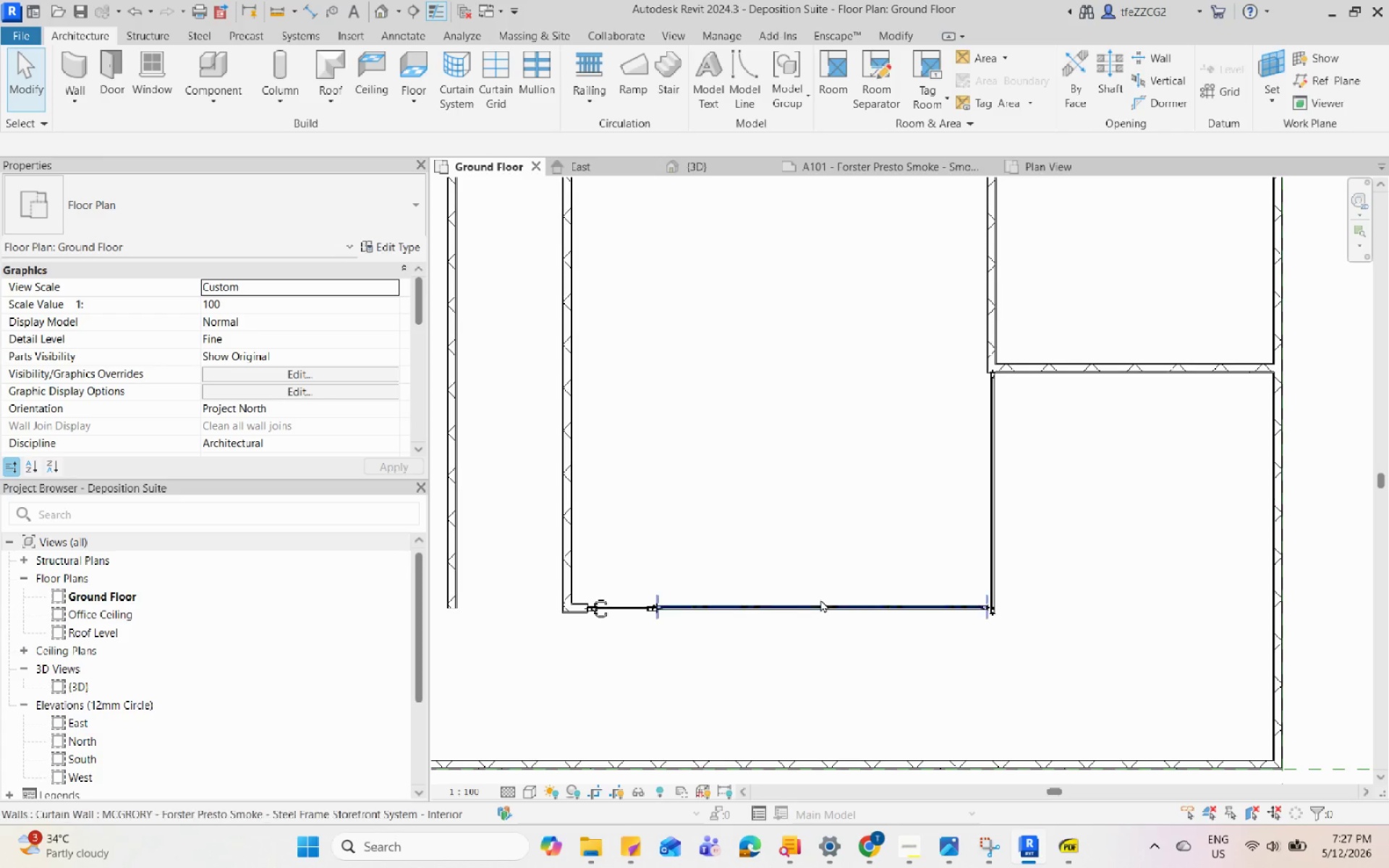 
scroll: coordinate [820, 594], scroll_direction: down, amount: 2.0
 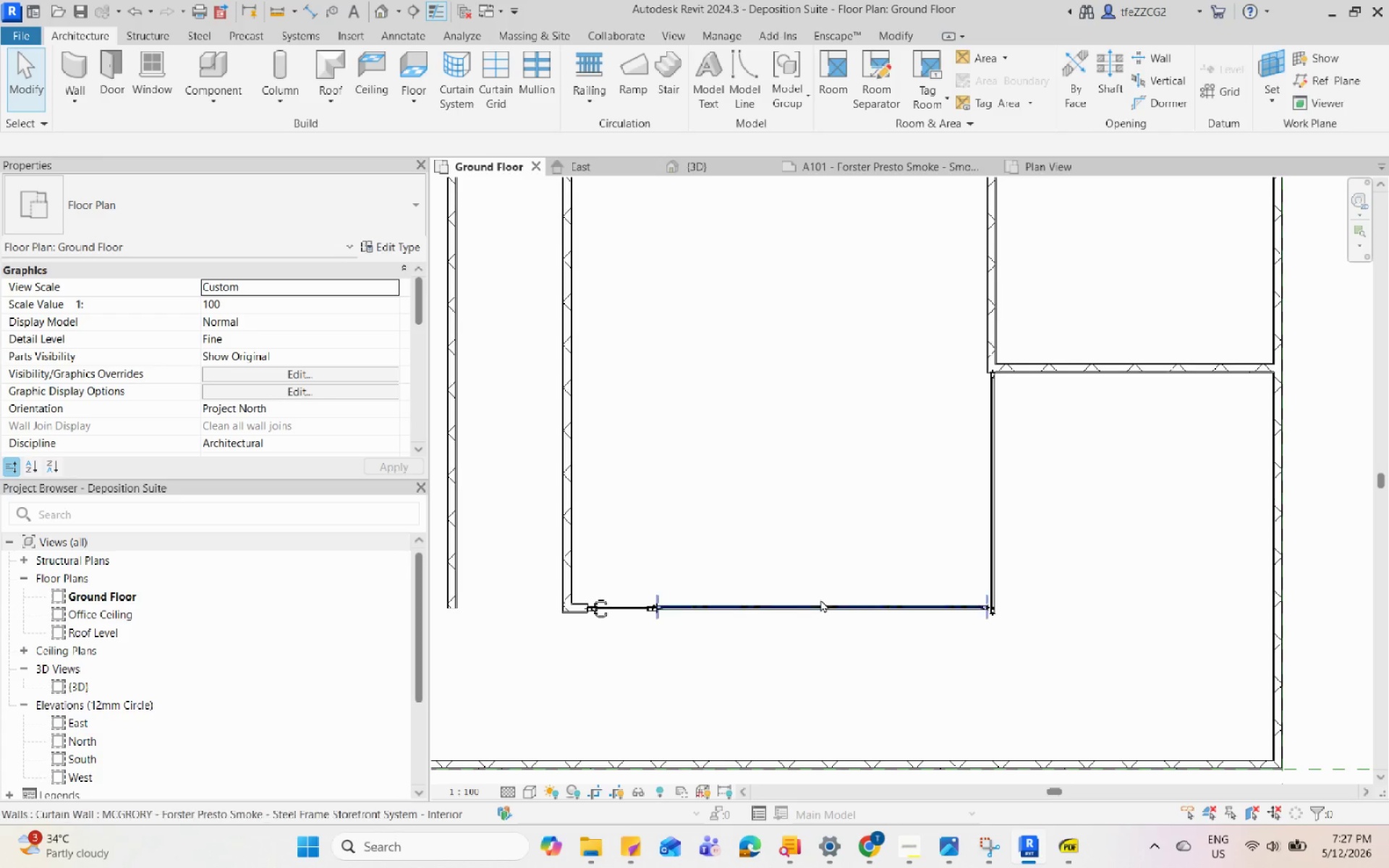 
left_click([821, 601])
 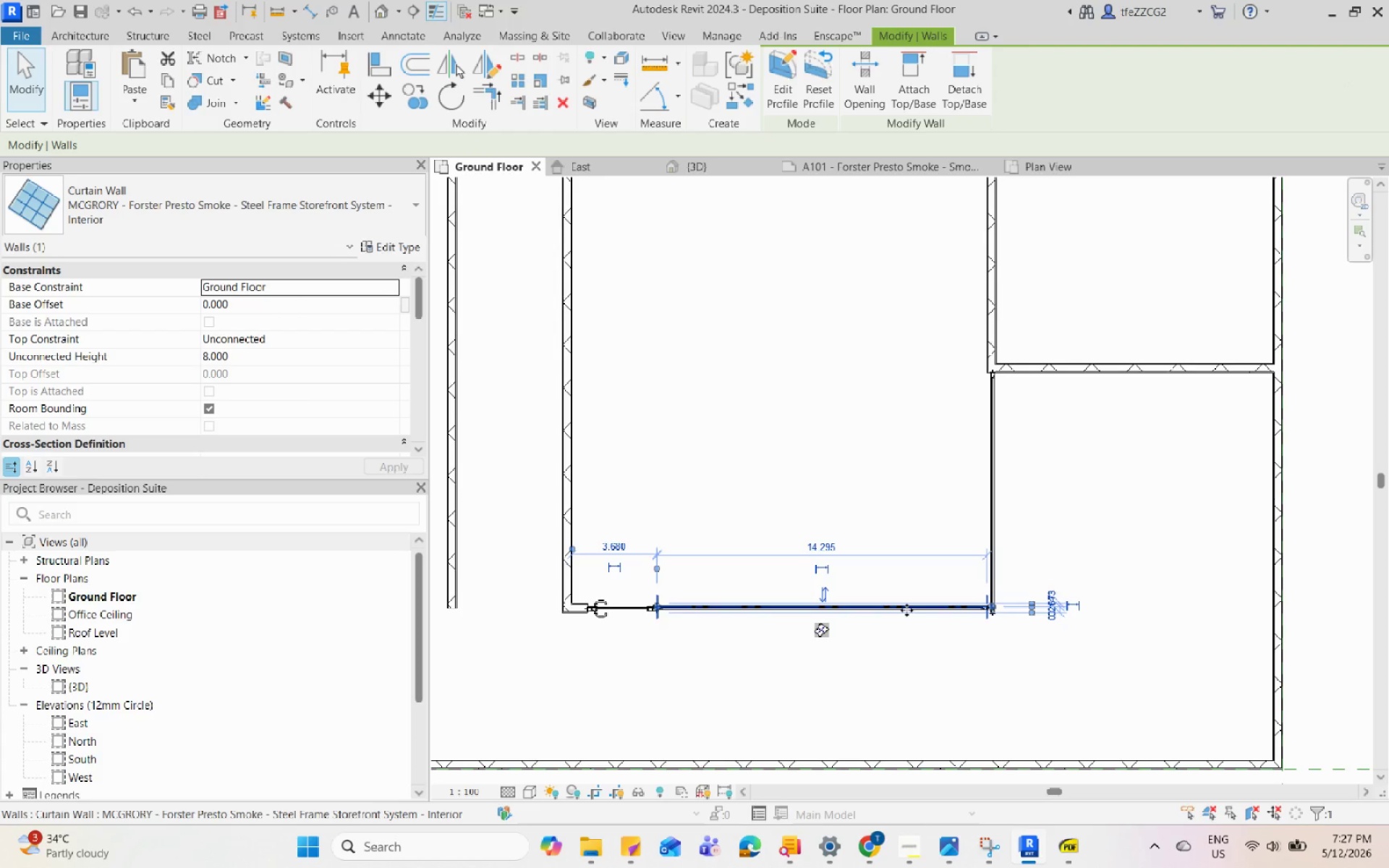 
type(cs)
 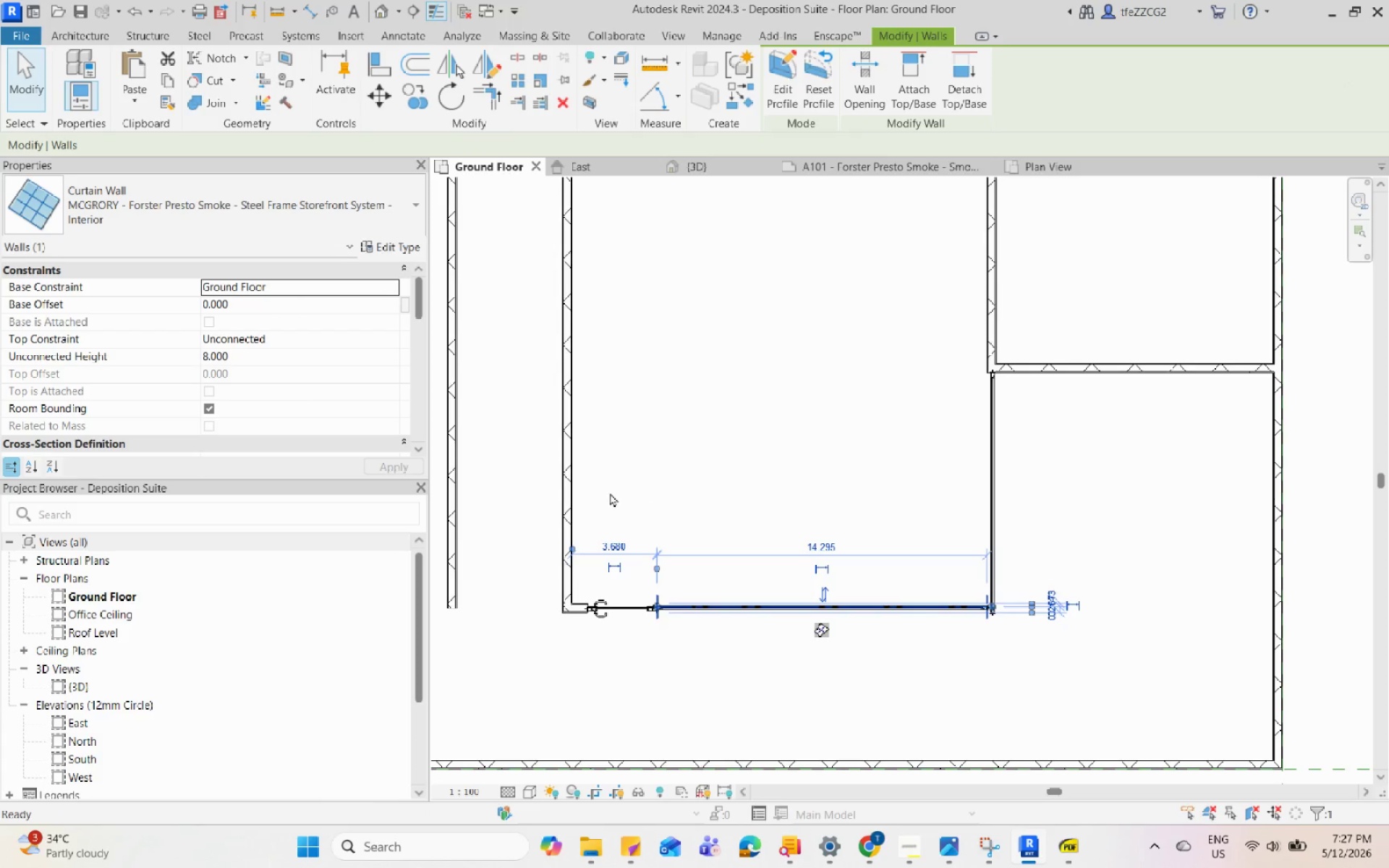 
left_click([618, 343])
 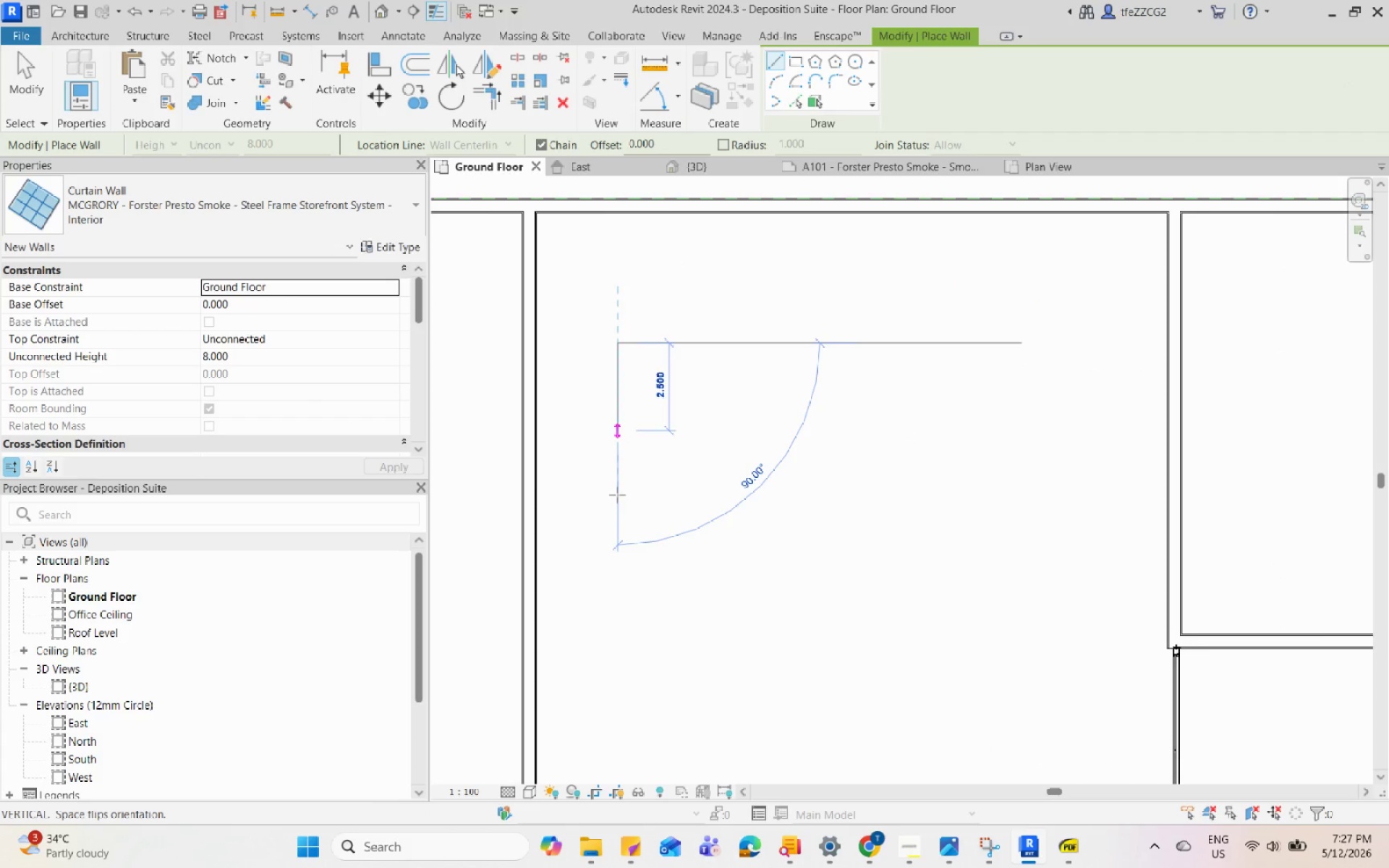 
scroll: coordinate [615, 350], scroll_direction: up, amount: 3.0
 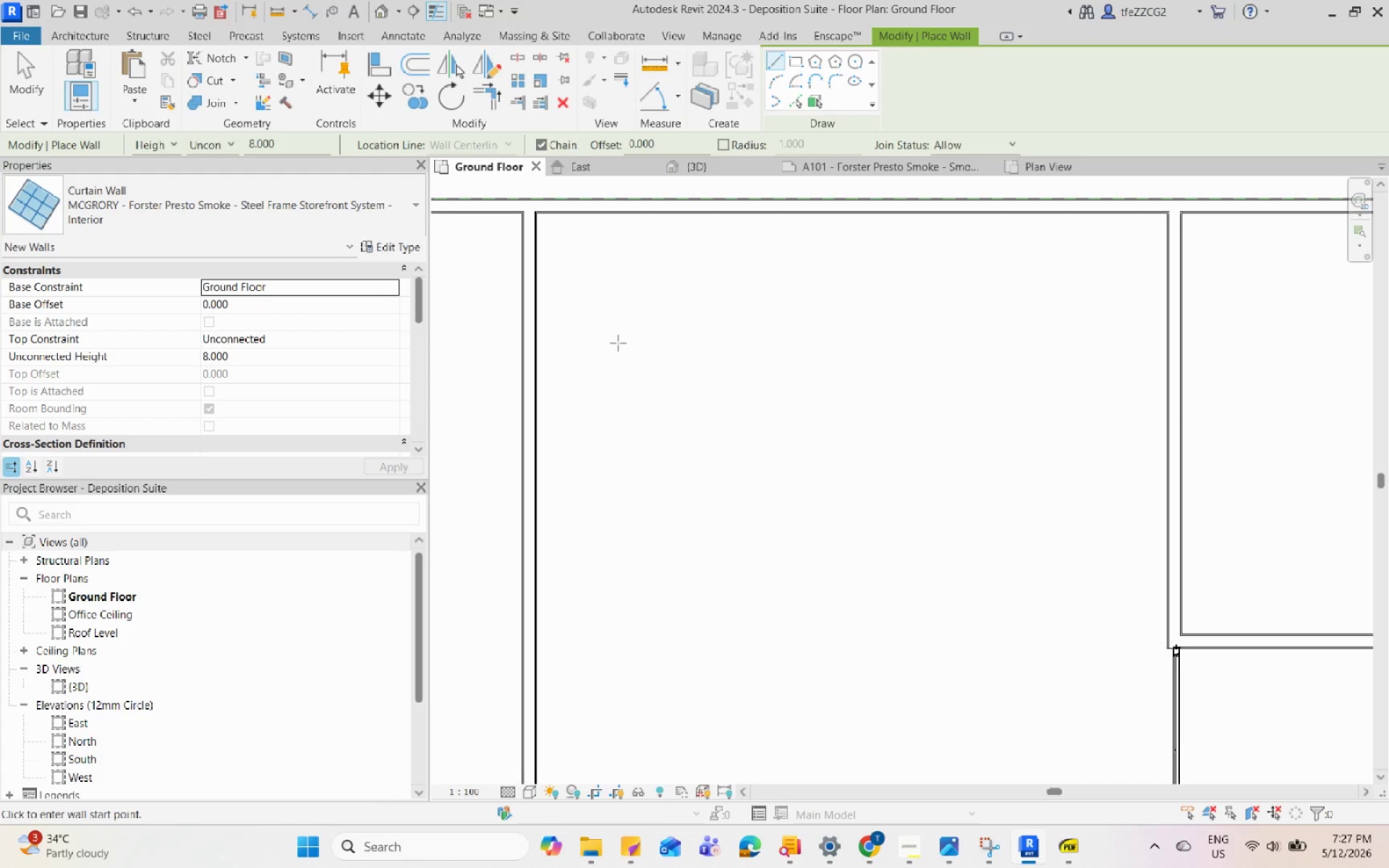 
left_click([617, 495])
 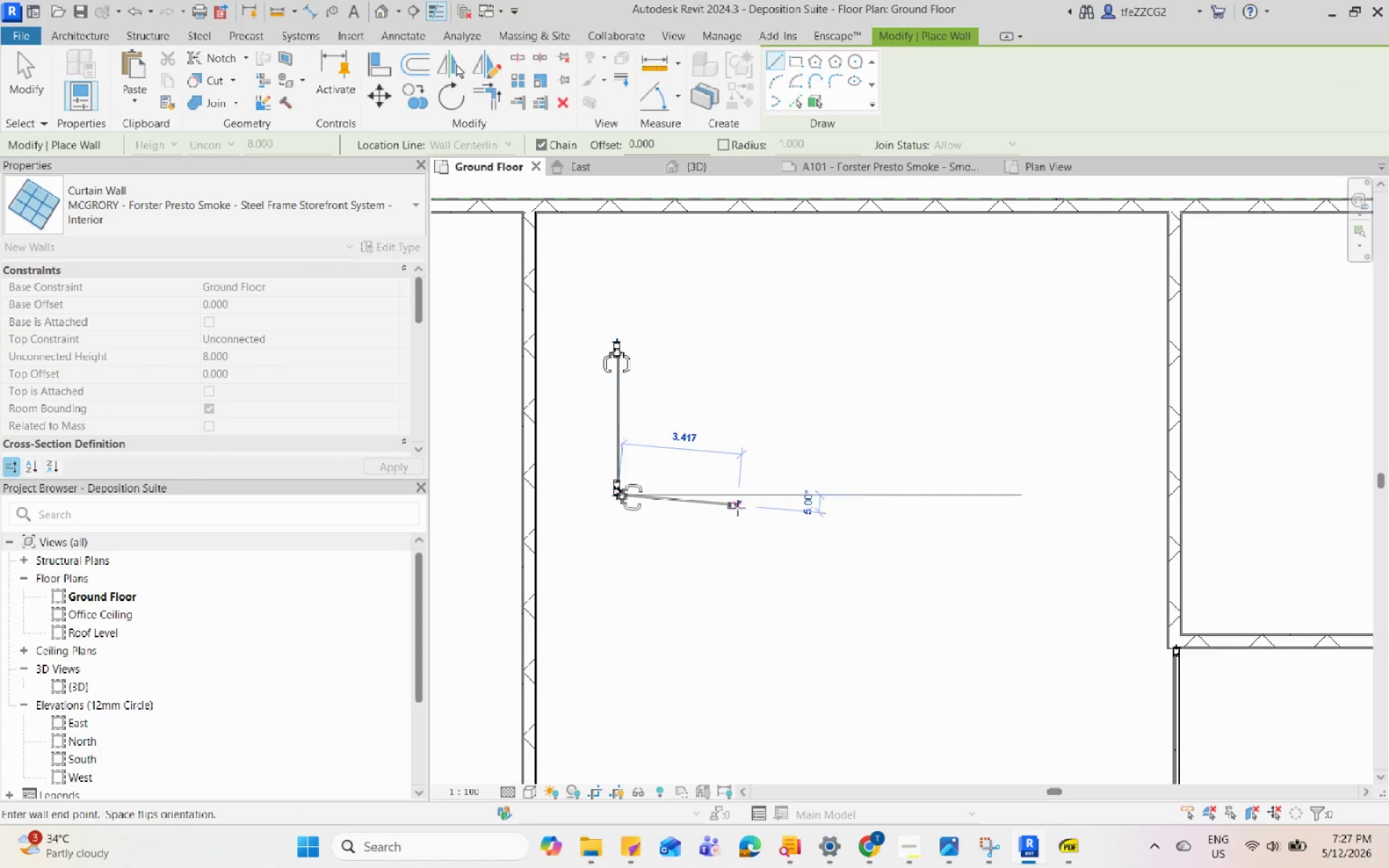 
key(Escape)
 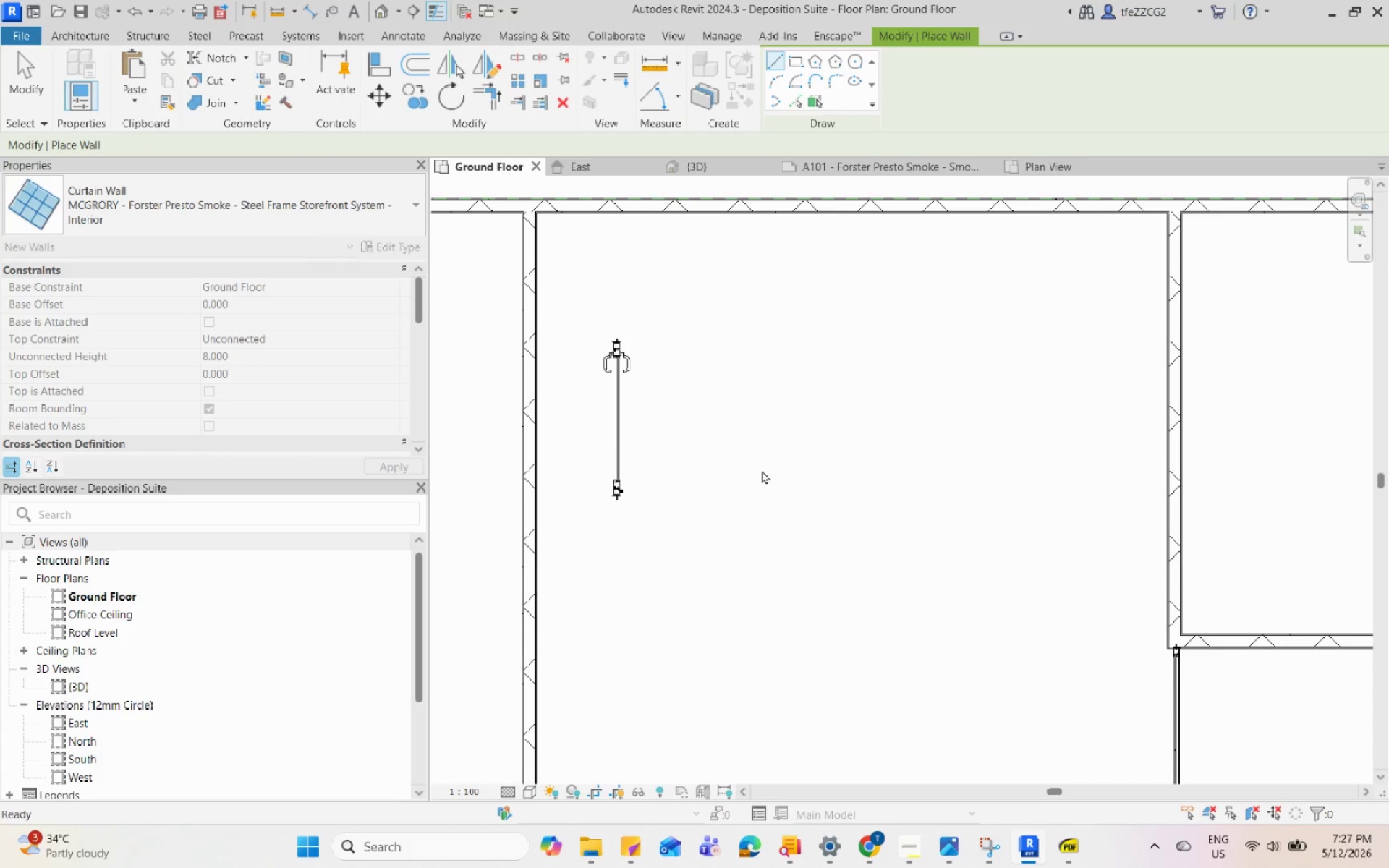 
key(Escape)
 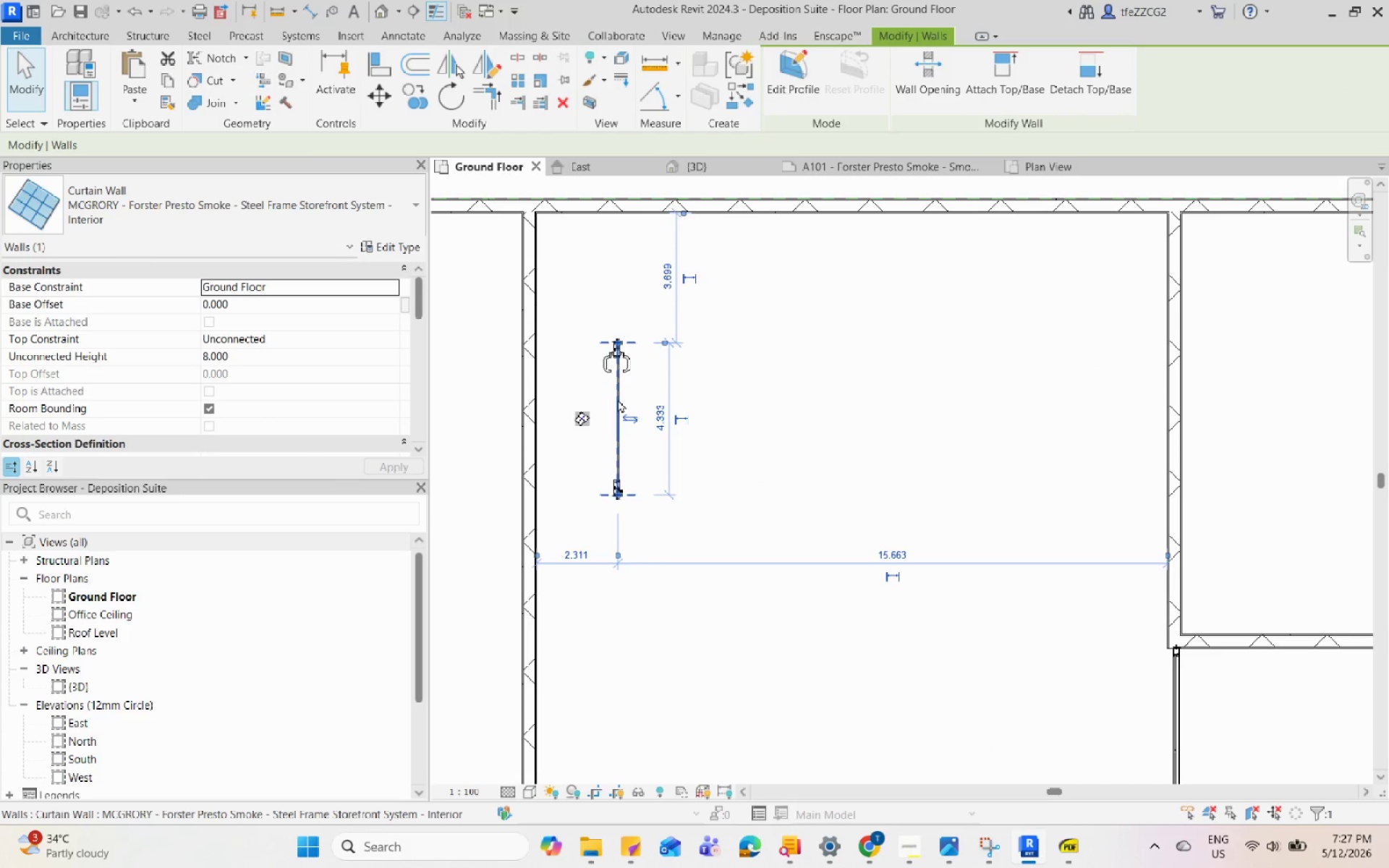 
left_click([373, 225])
 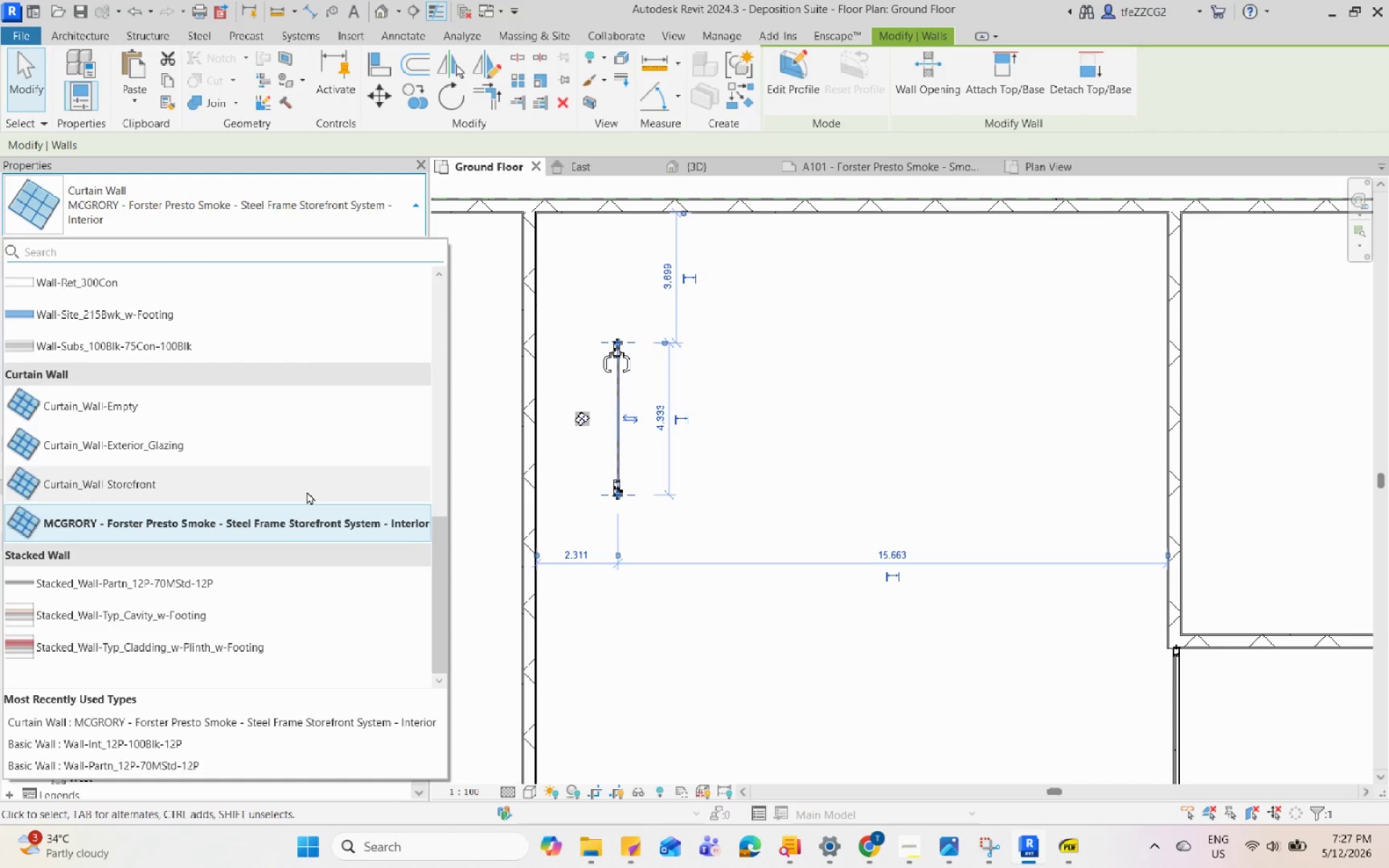 
key(Escape)
 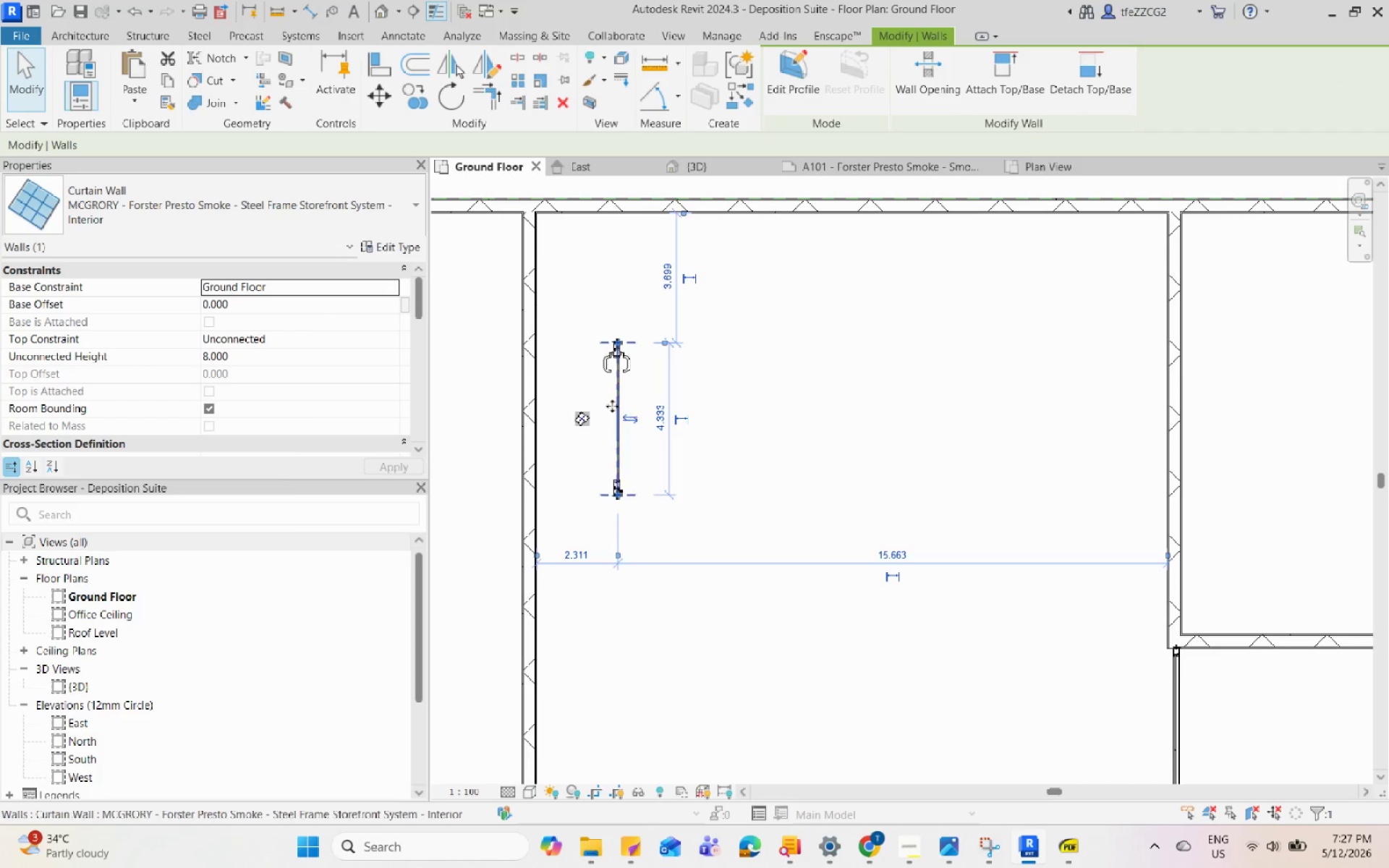 
left_click([612, 406])
 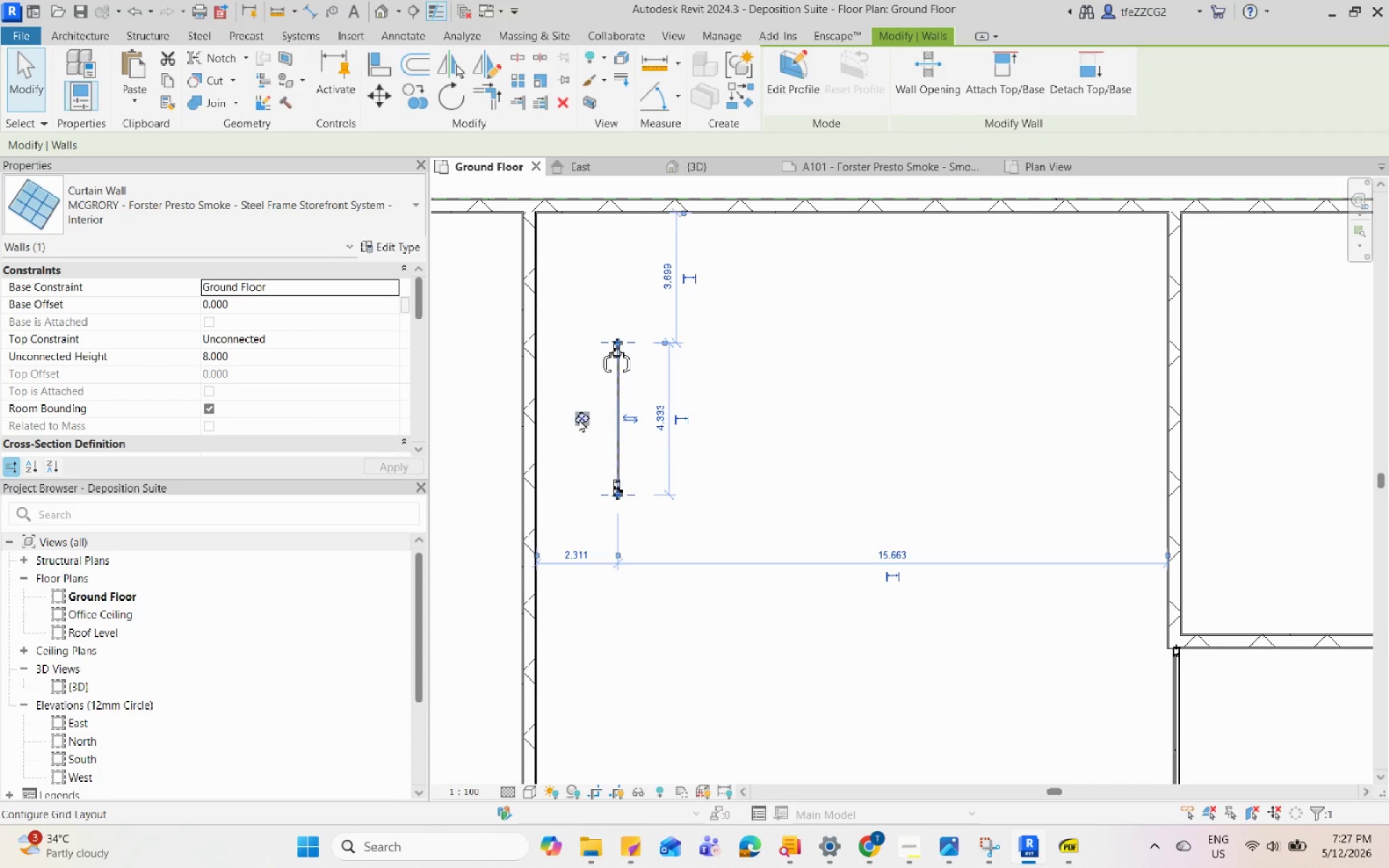 
left_click([941, 341])
 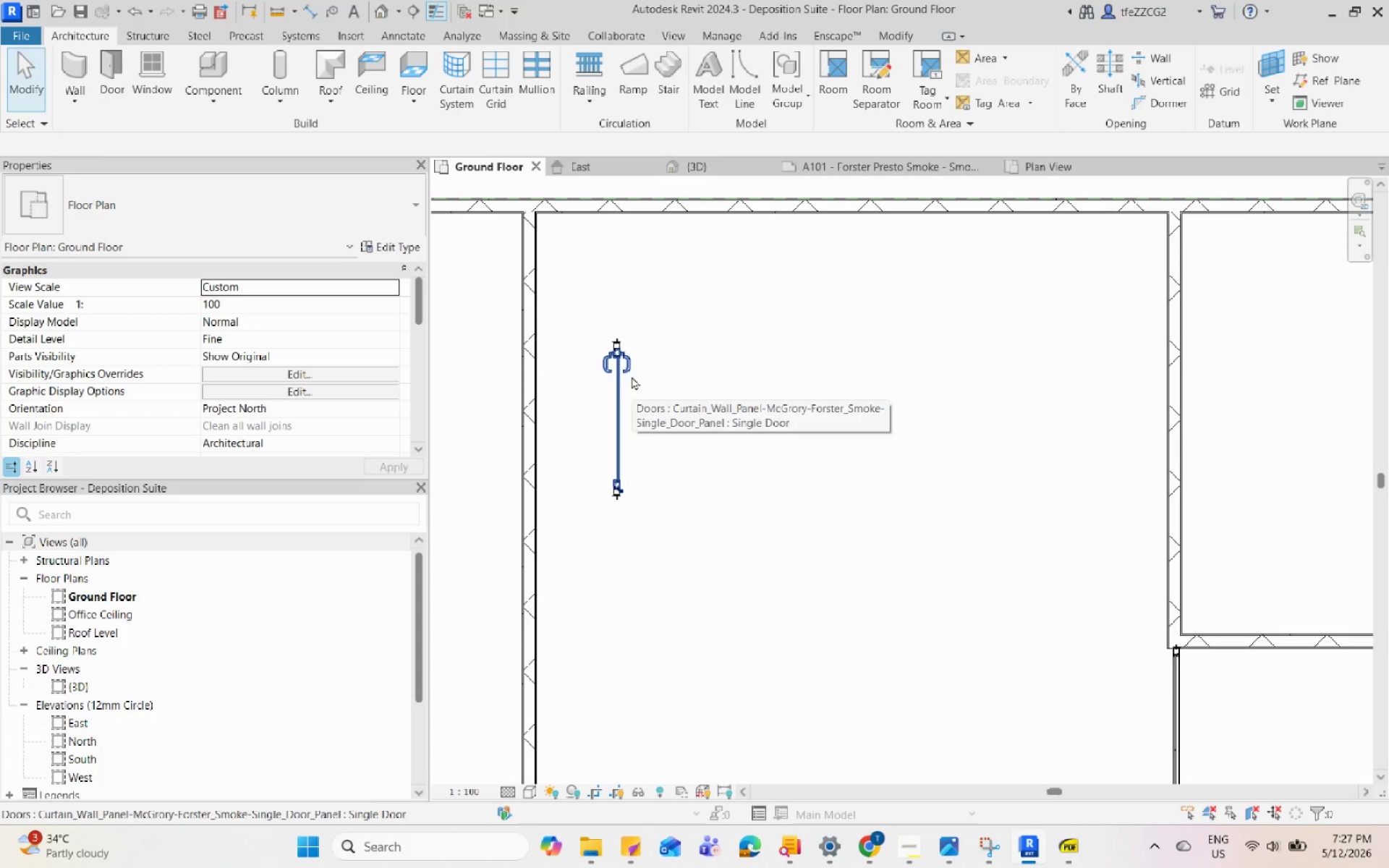 
left_click([621, 376])
 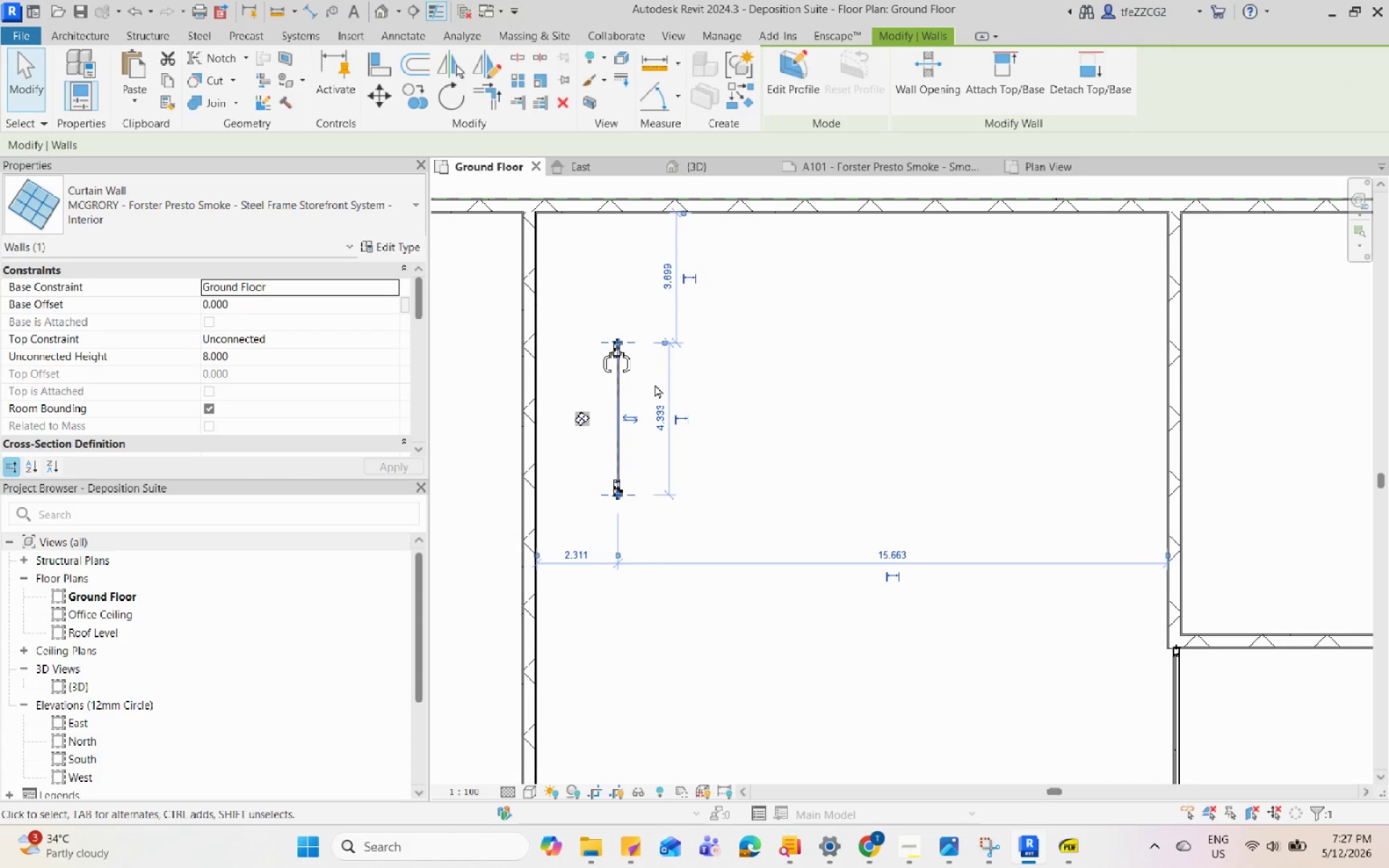 
type(de)
 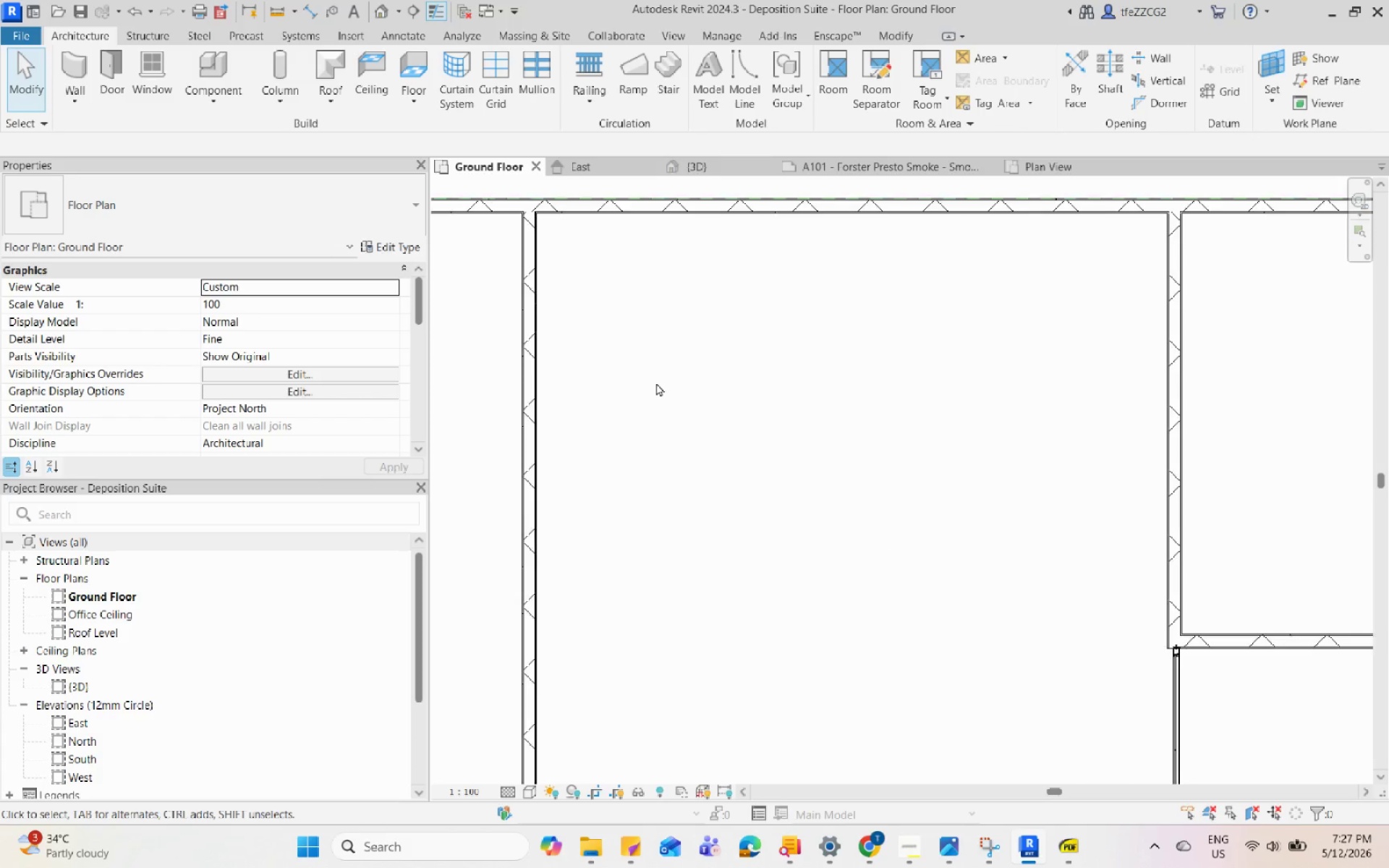 
scroll: coordinate [656, 383], scroll_direction: down, amount: 7.0
 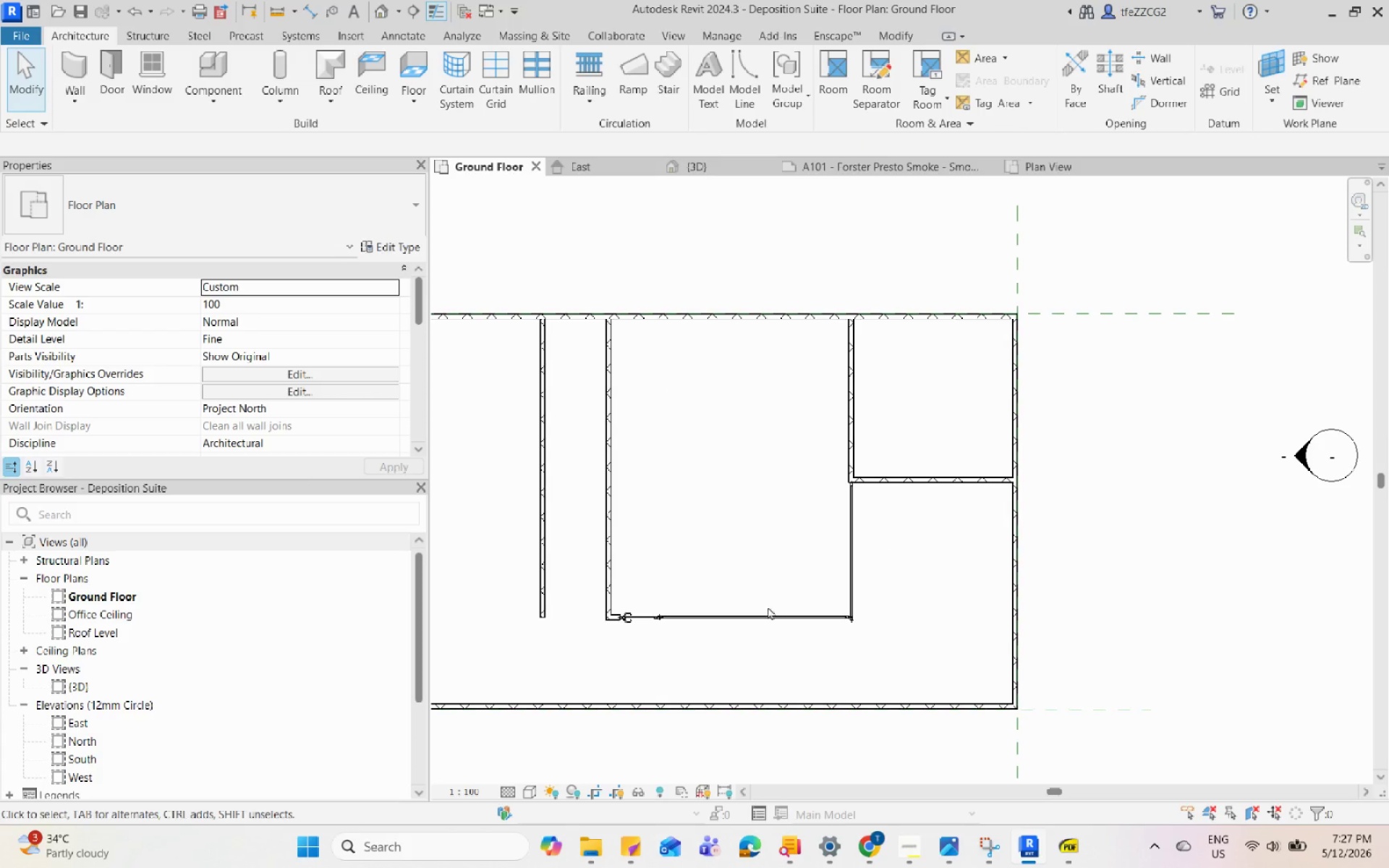 
left_click([768, 617])
 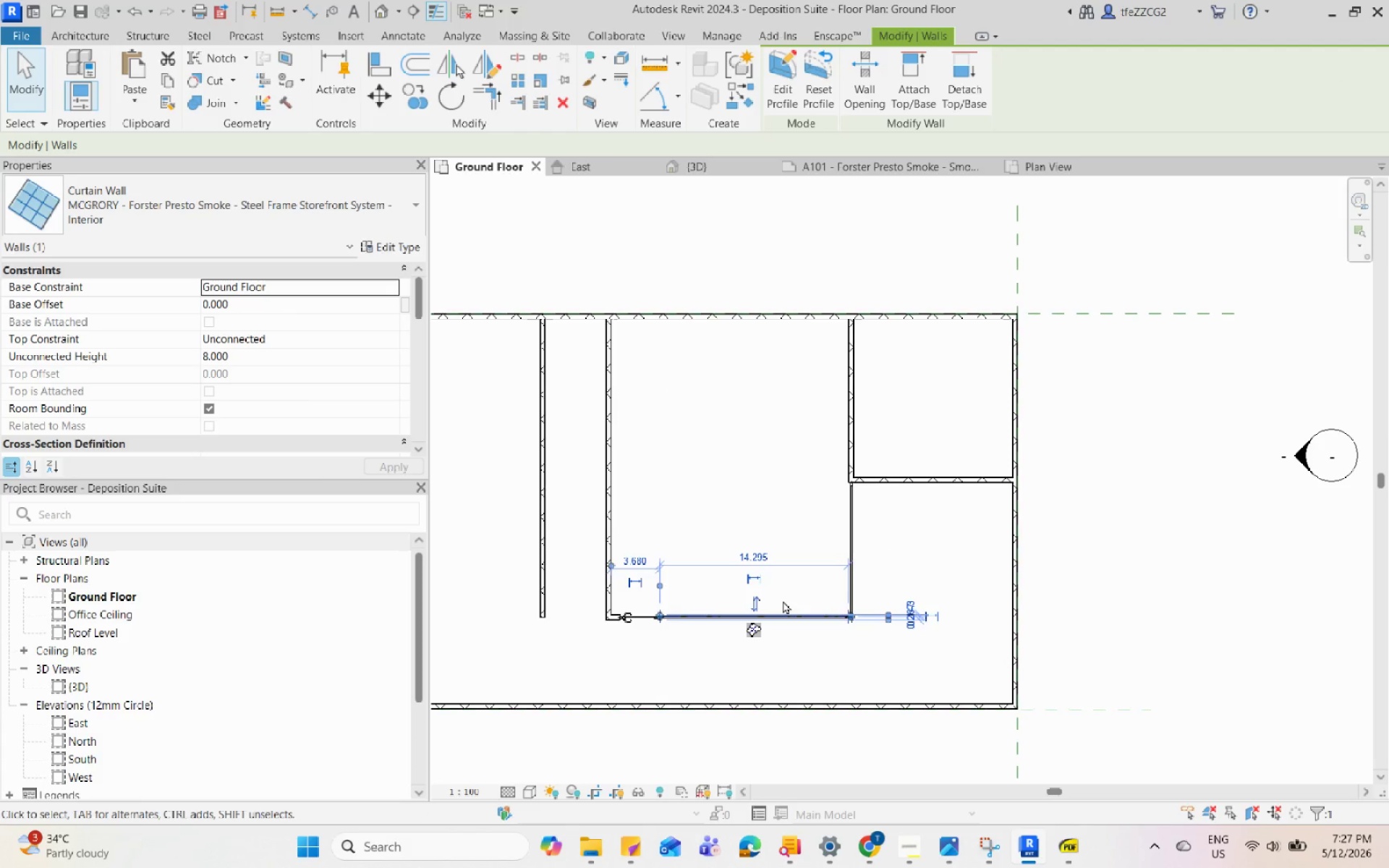 
type(co)
 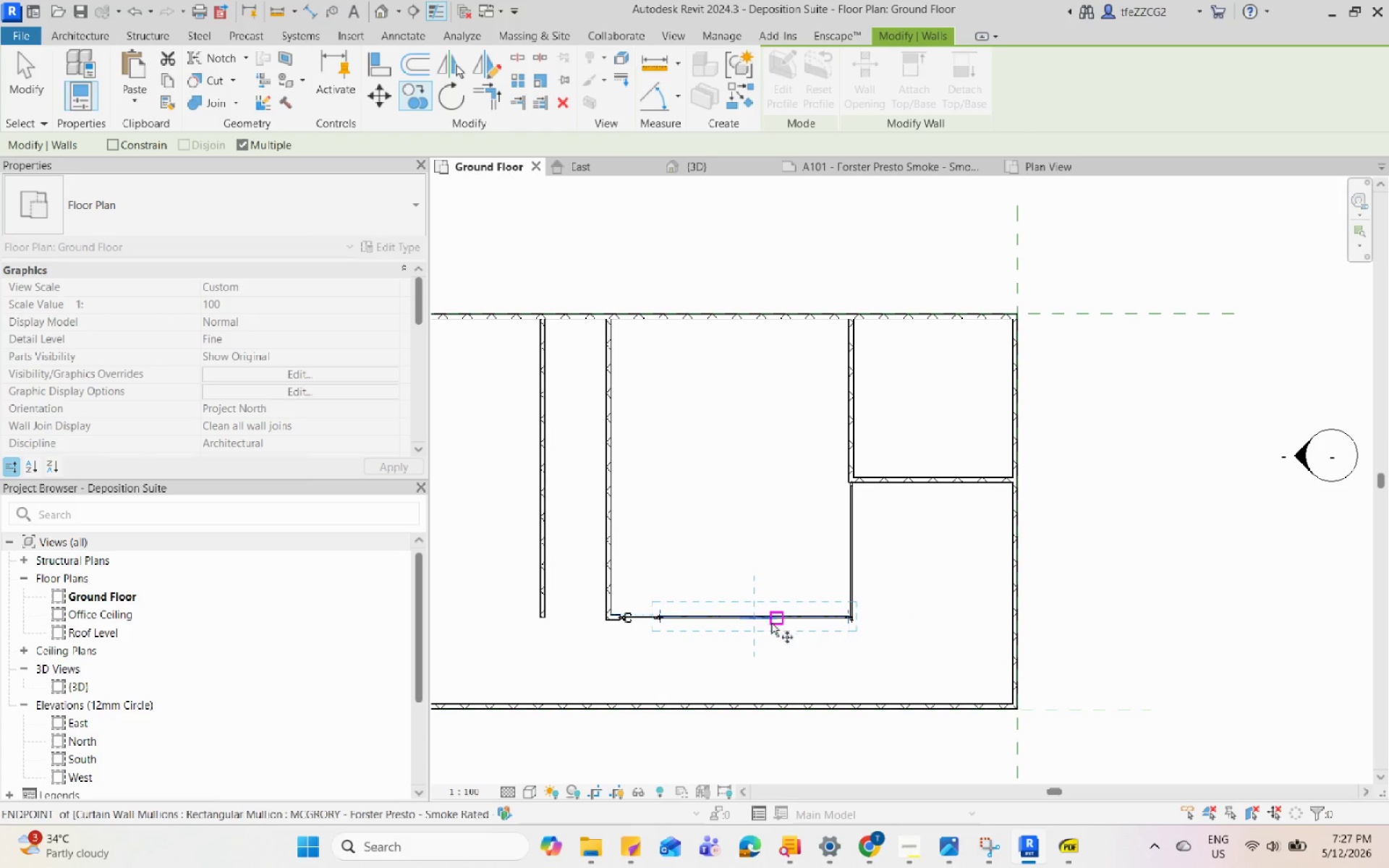 
left_click([771, 624])
 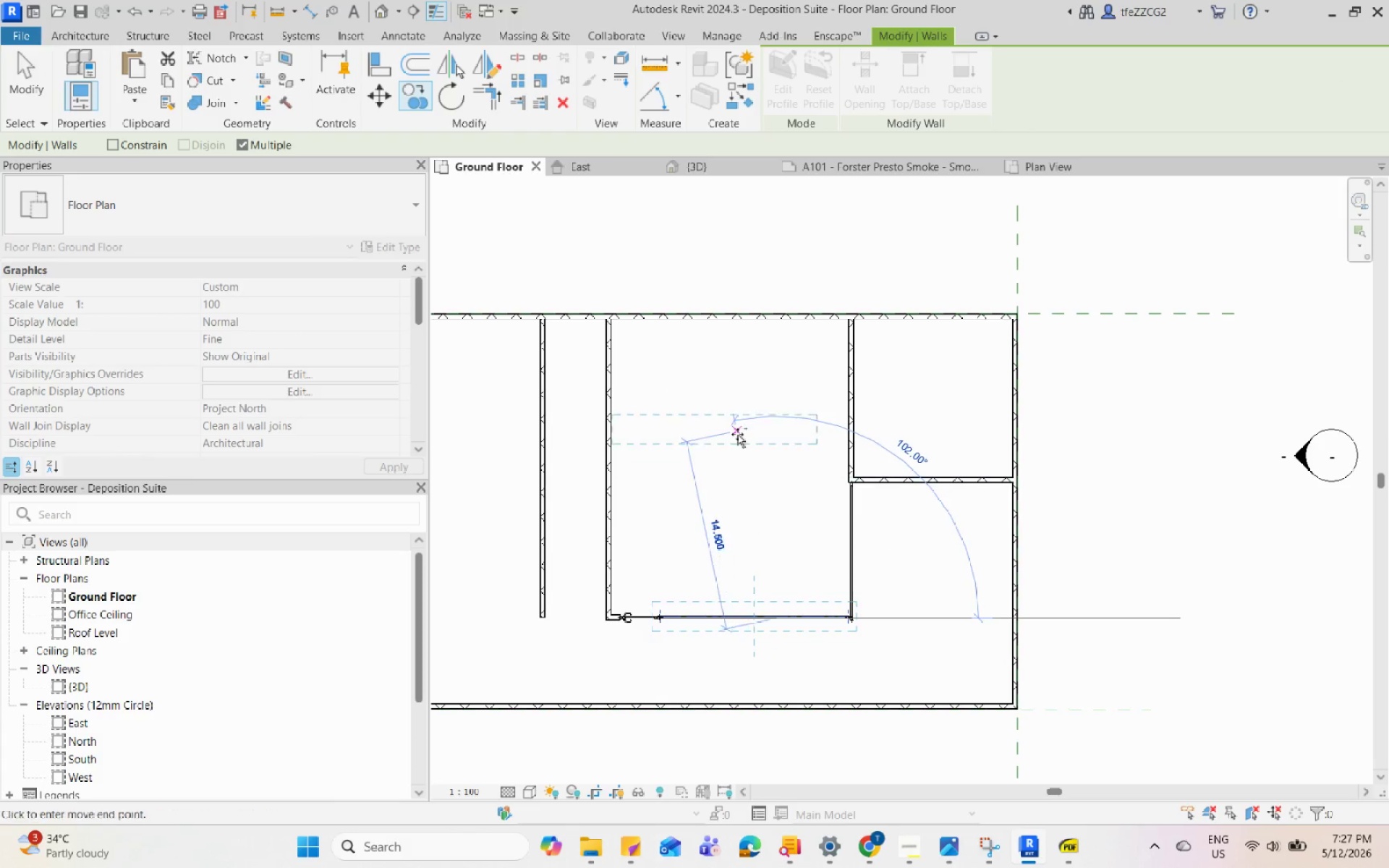 
double_click([737, 434])
 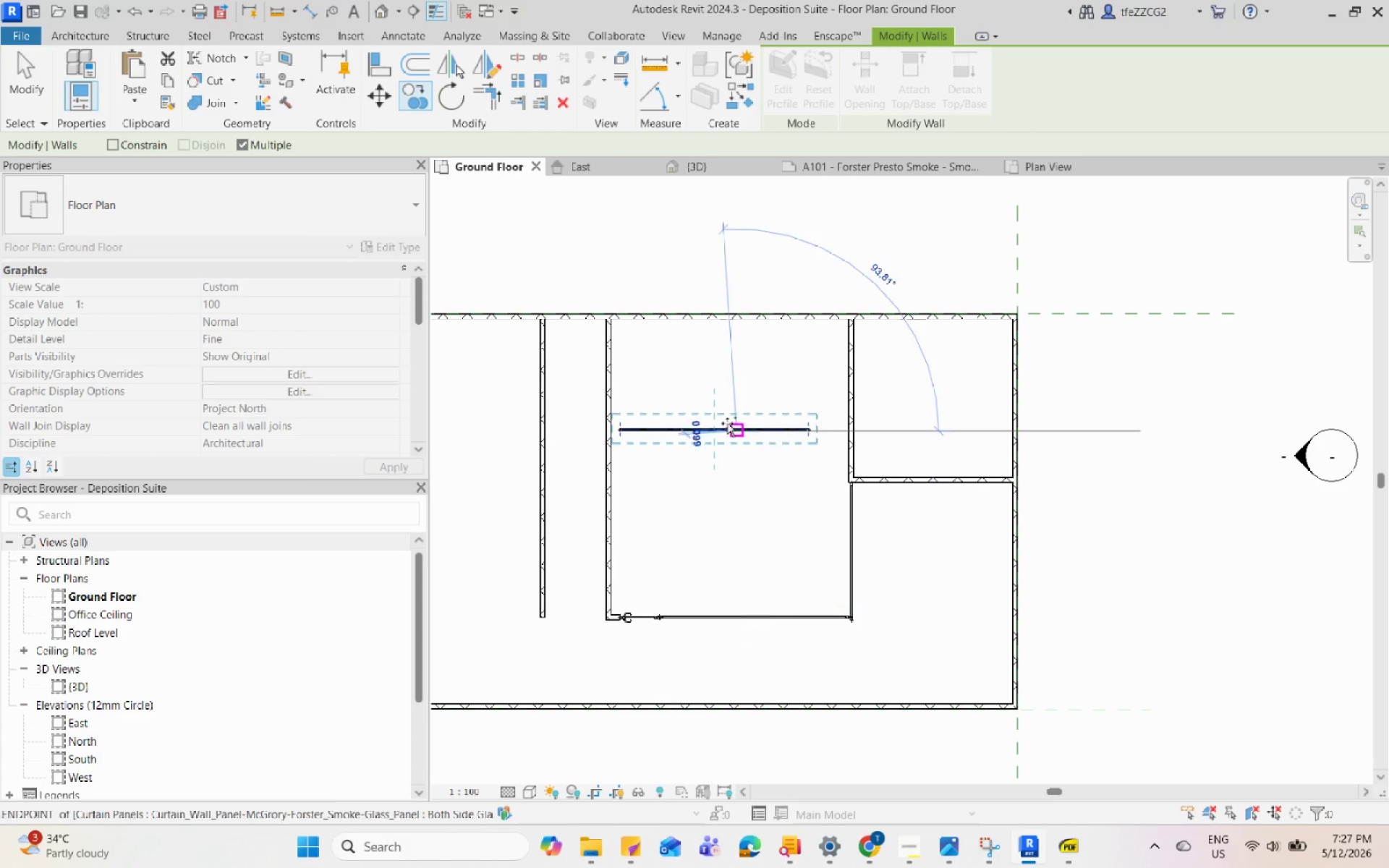 
hold_key(key=Escape, duration=0.34)
 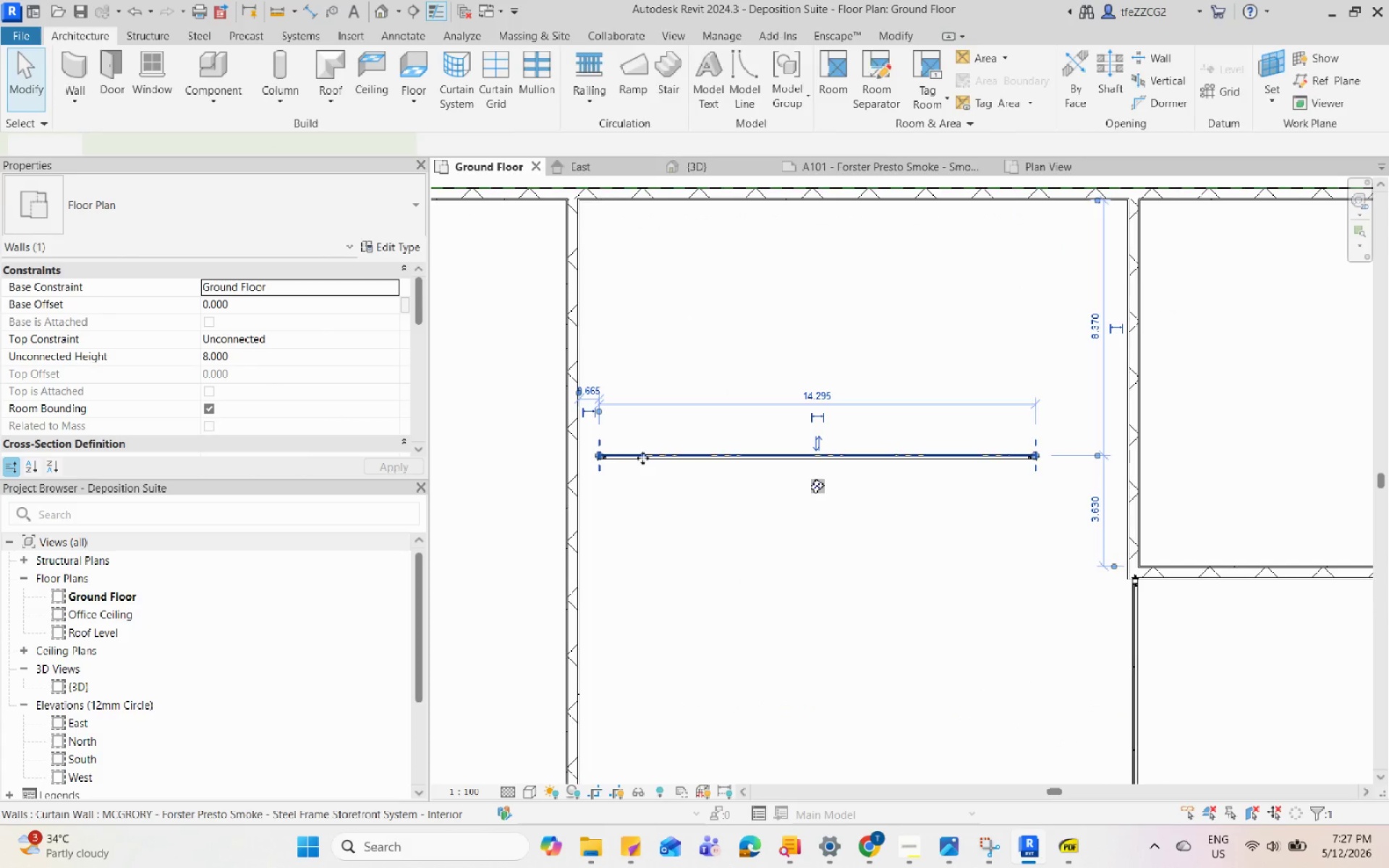 
left_click([640, 459])
 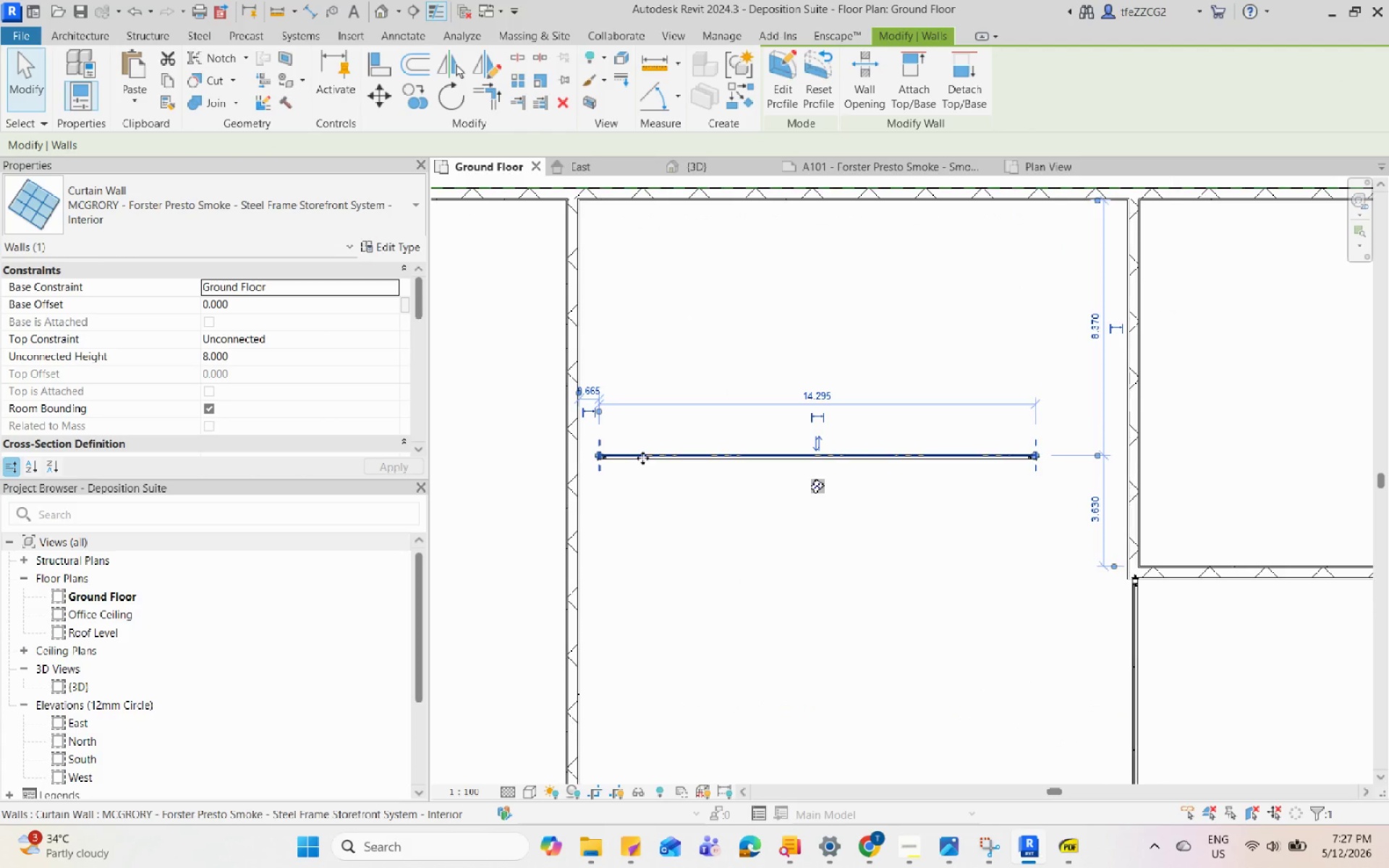 
scroll: coordinate [636, 409], scroll_direction: up, amount: 7.0
 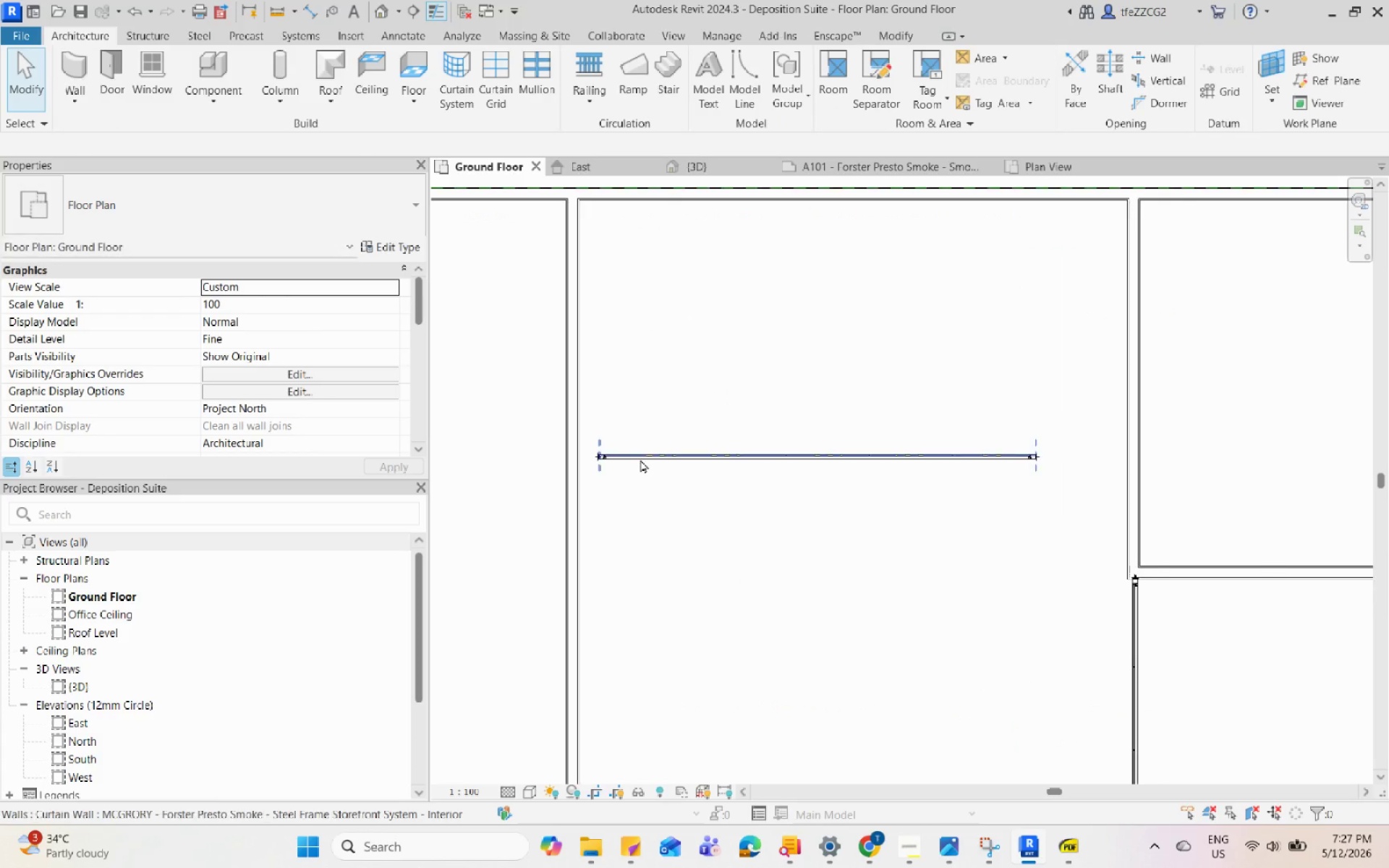 
type(ro)
 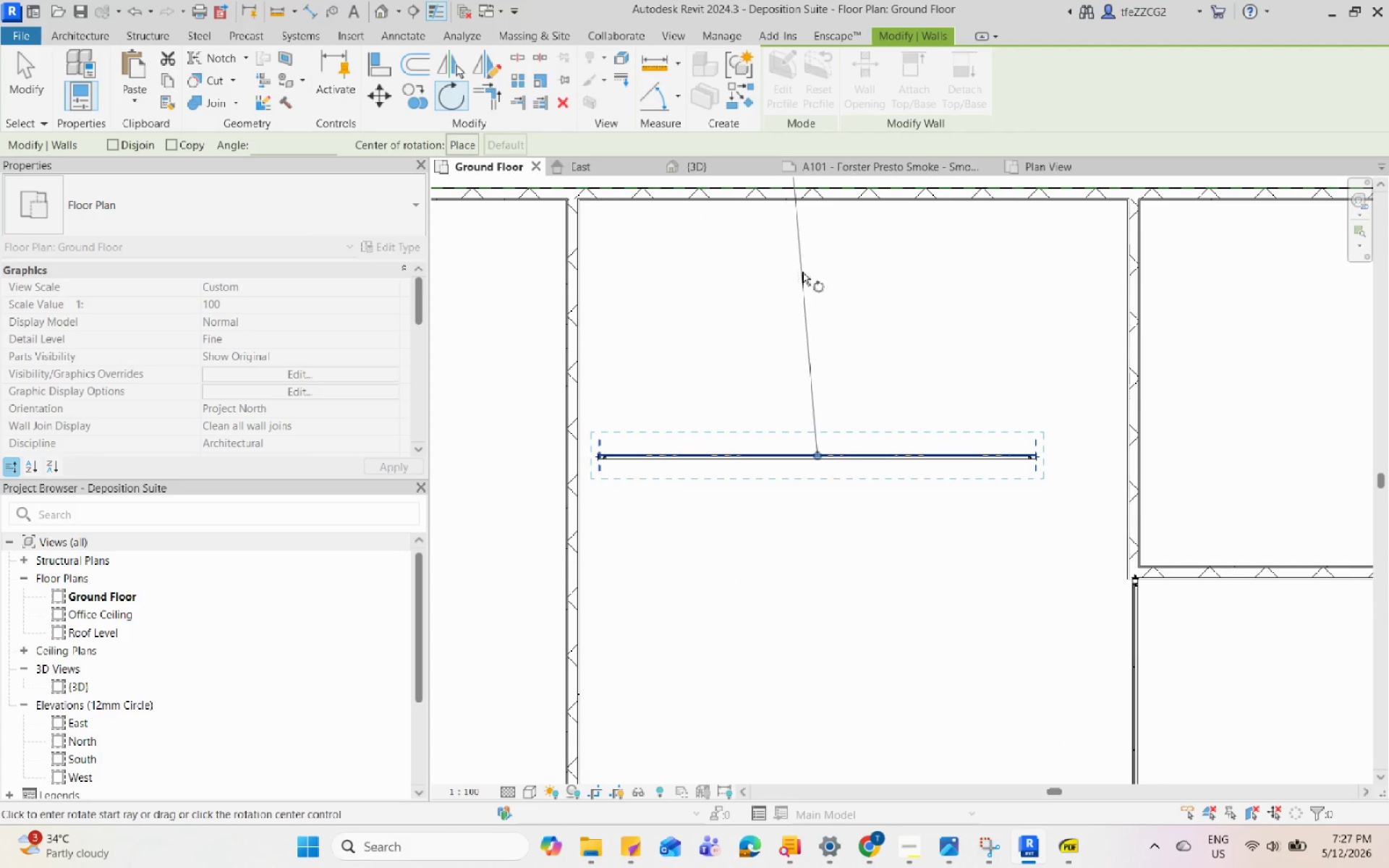 
left_click([820, 263])
 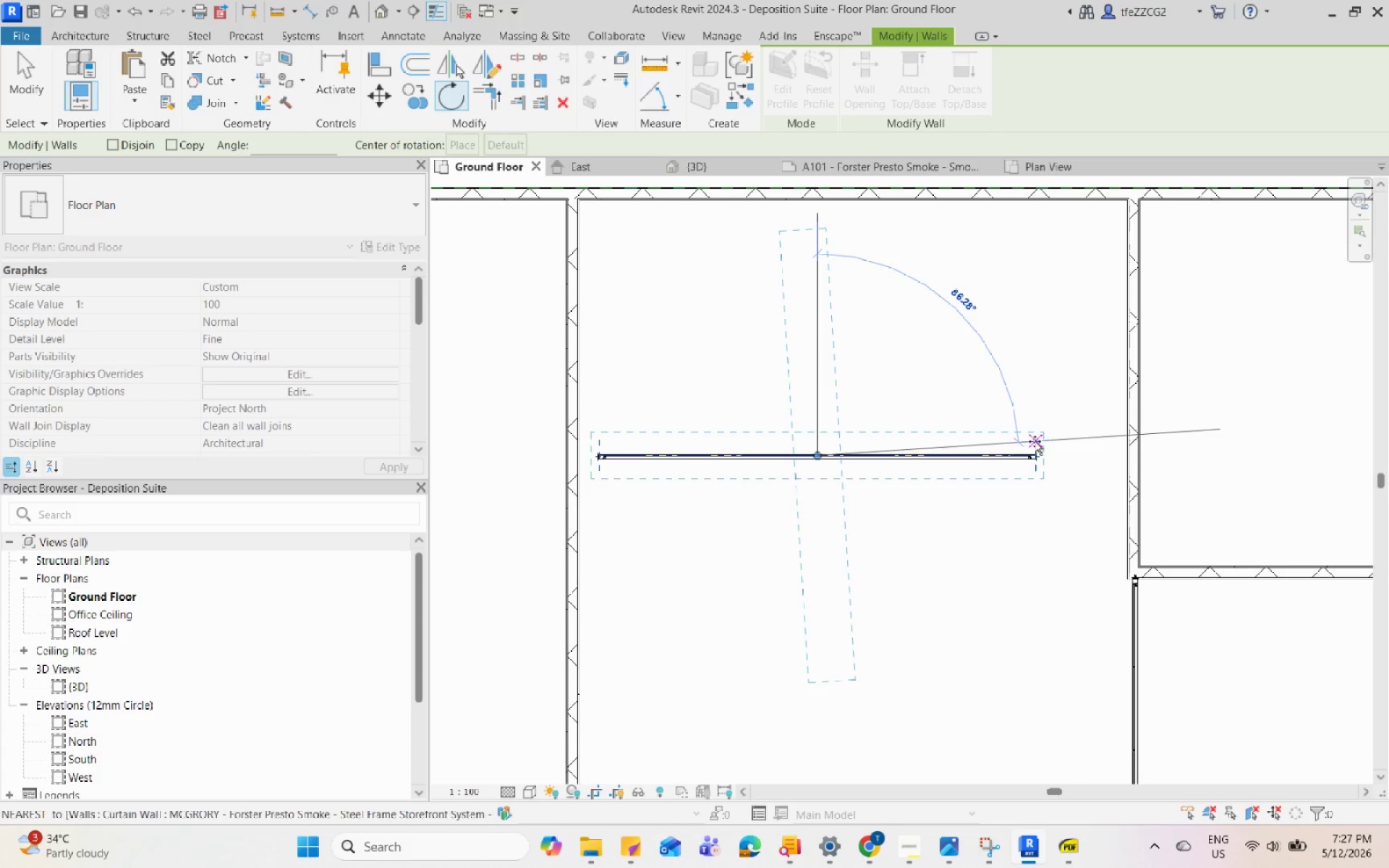 
left_click([1101, 461])
 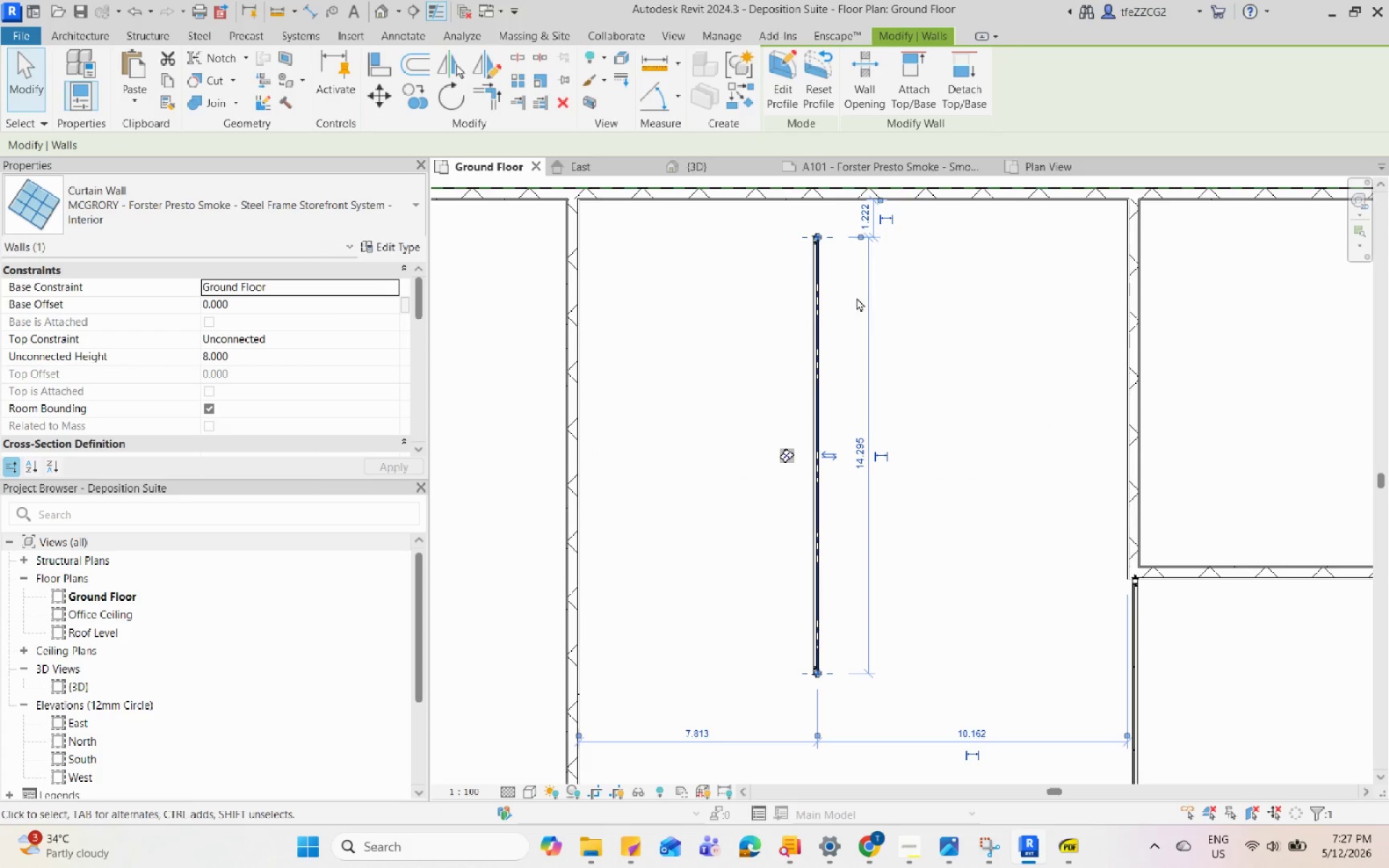 
key(Escape)
 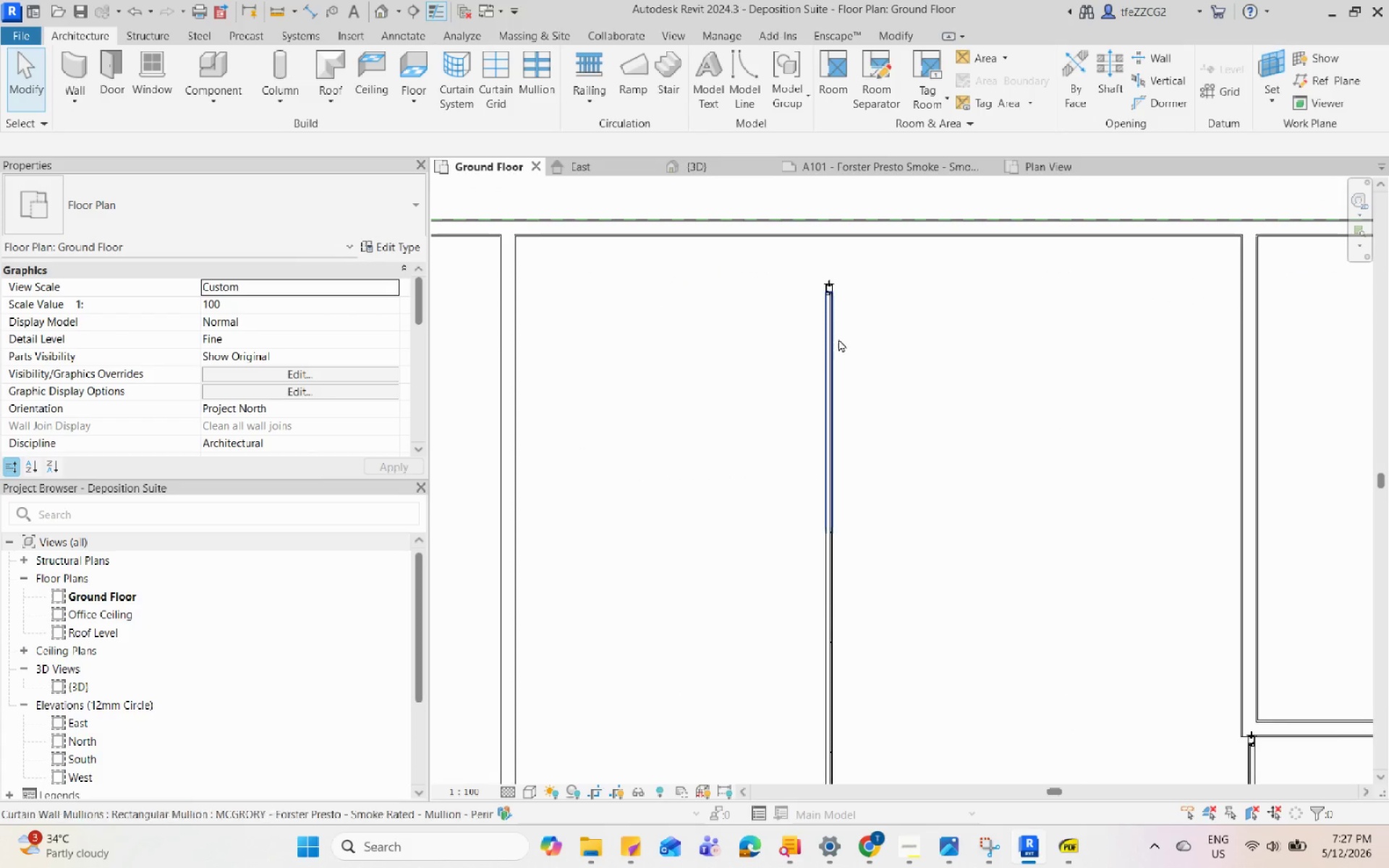 
left_click([833, 337])
 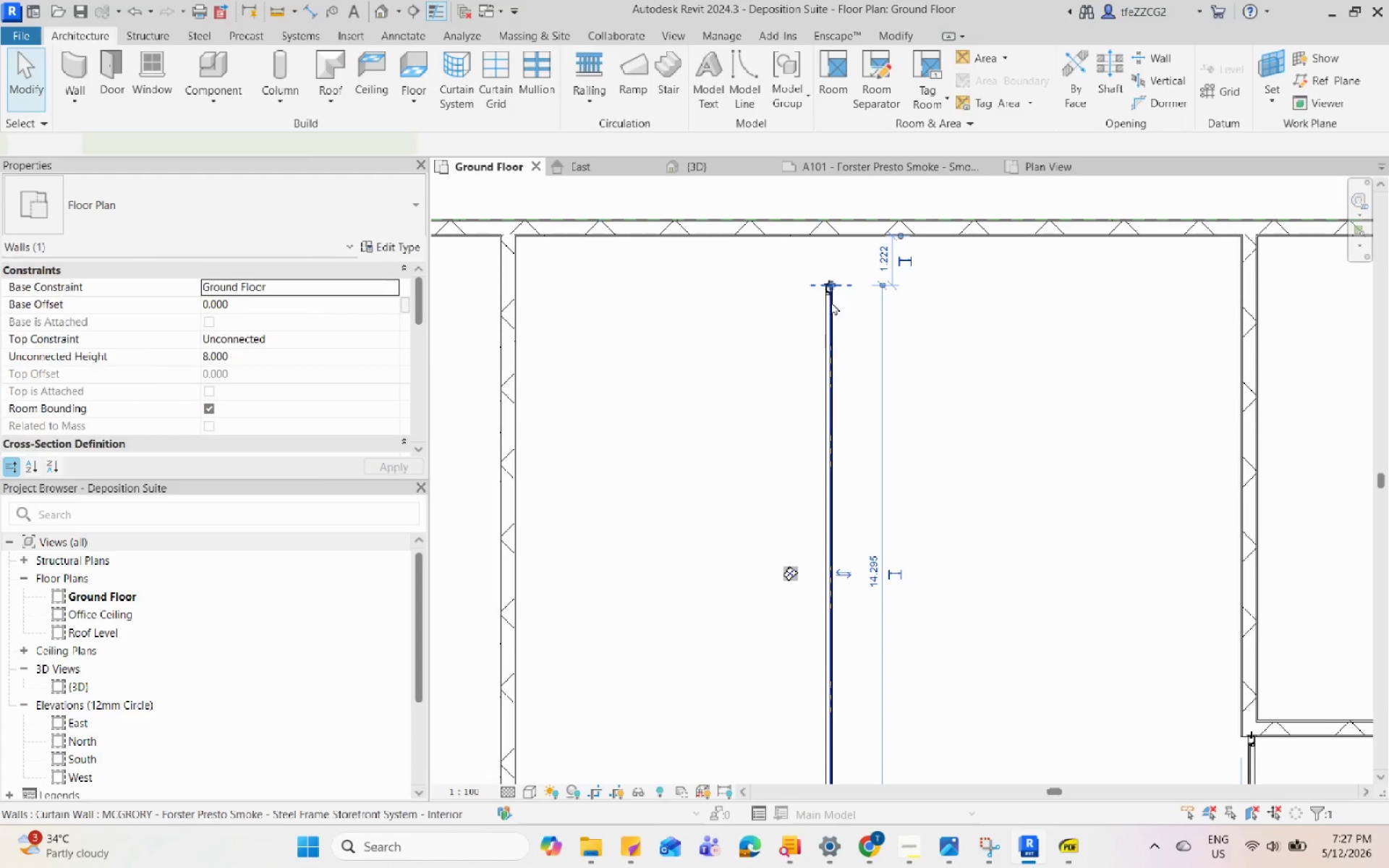 
scroll: coordinate [860, 343], scroll_direction: up, amount: 2.0
 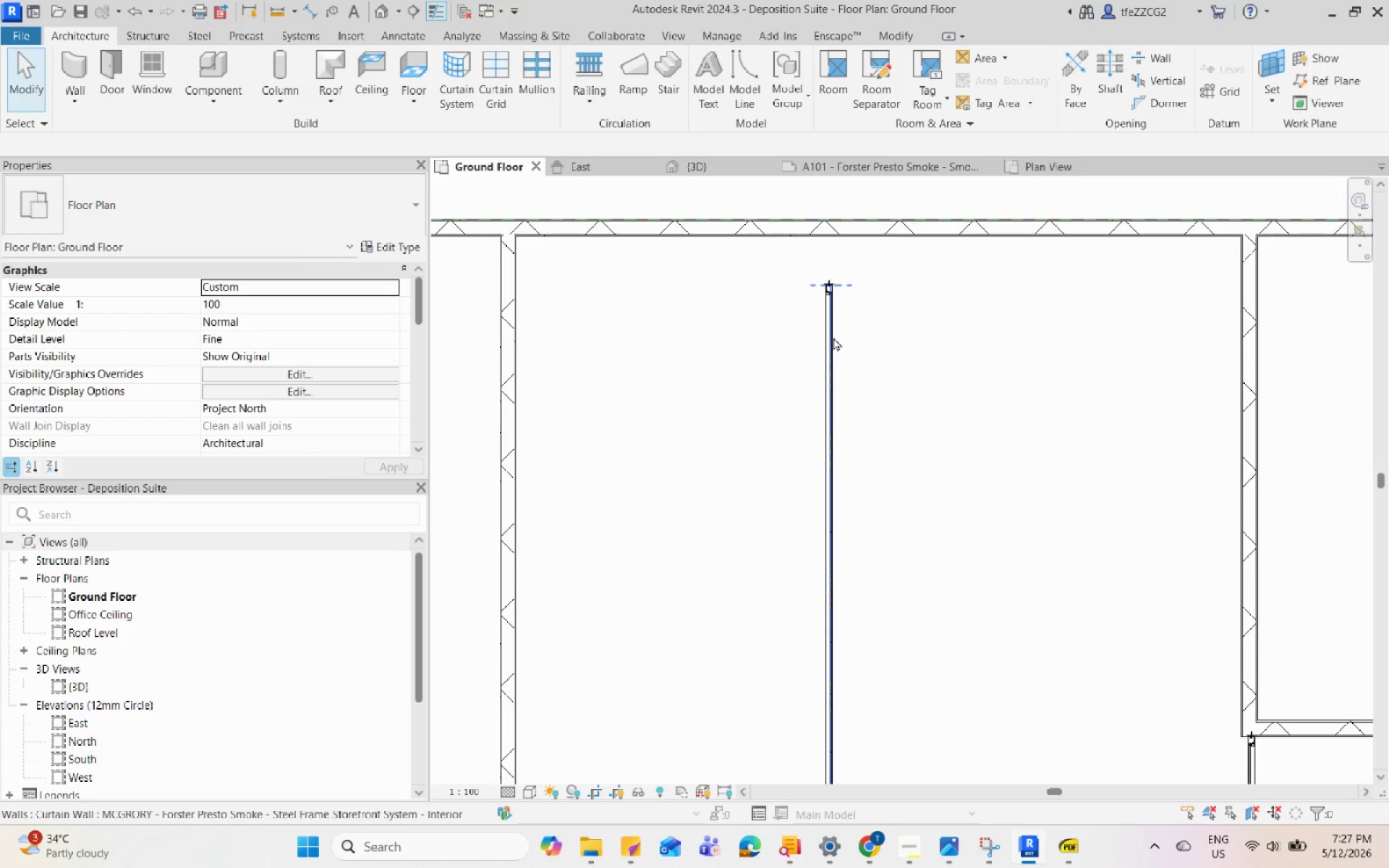 
left_click_drag(start_coordinate=[861, 319], to_coordinate=[579, 297])
 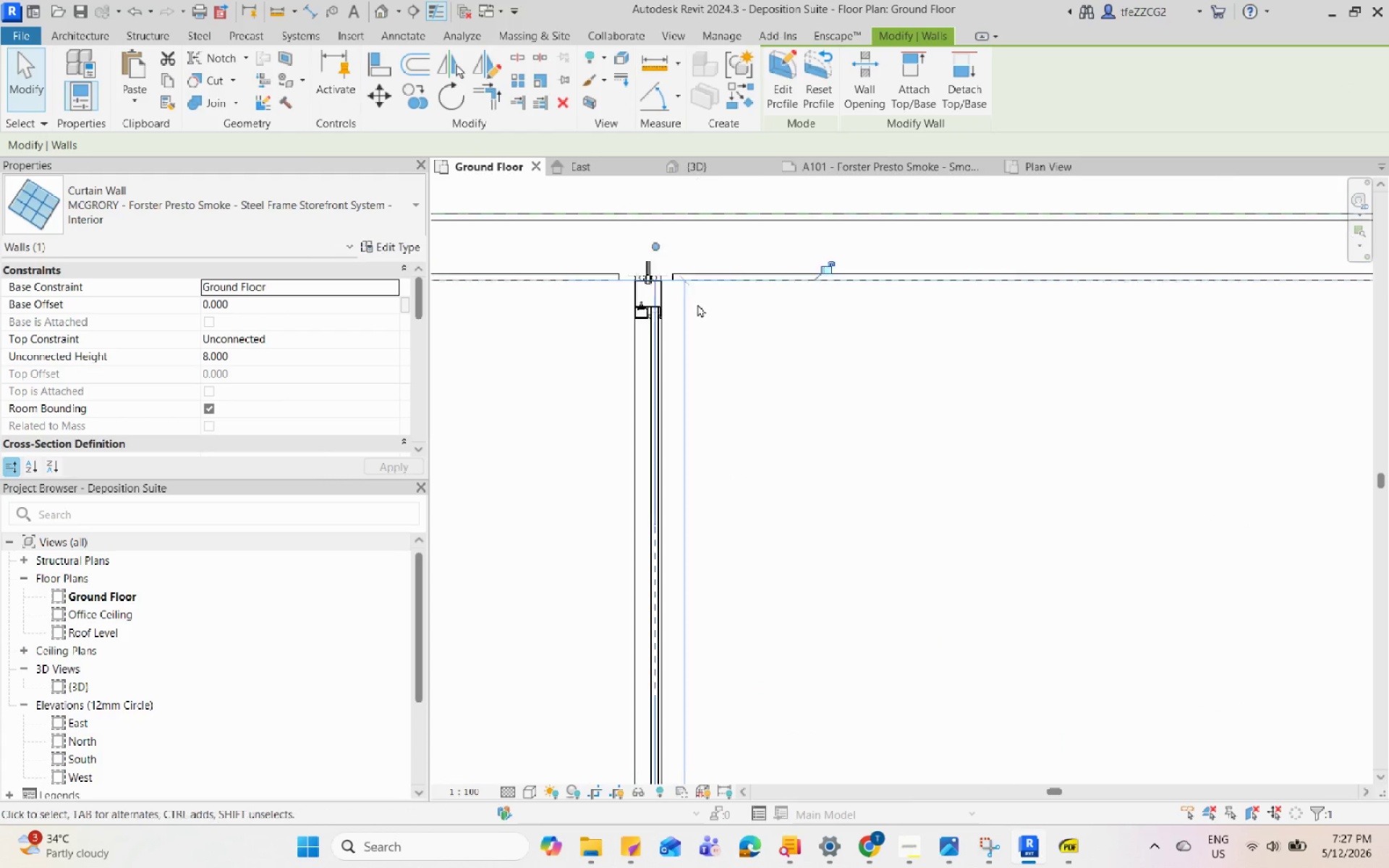 
scroll: coordinate [857, 324], scroll_direction: up, amount: 9.0
 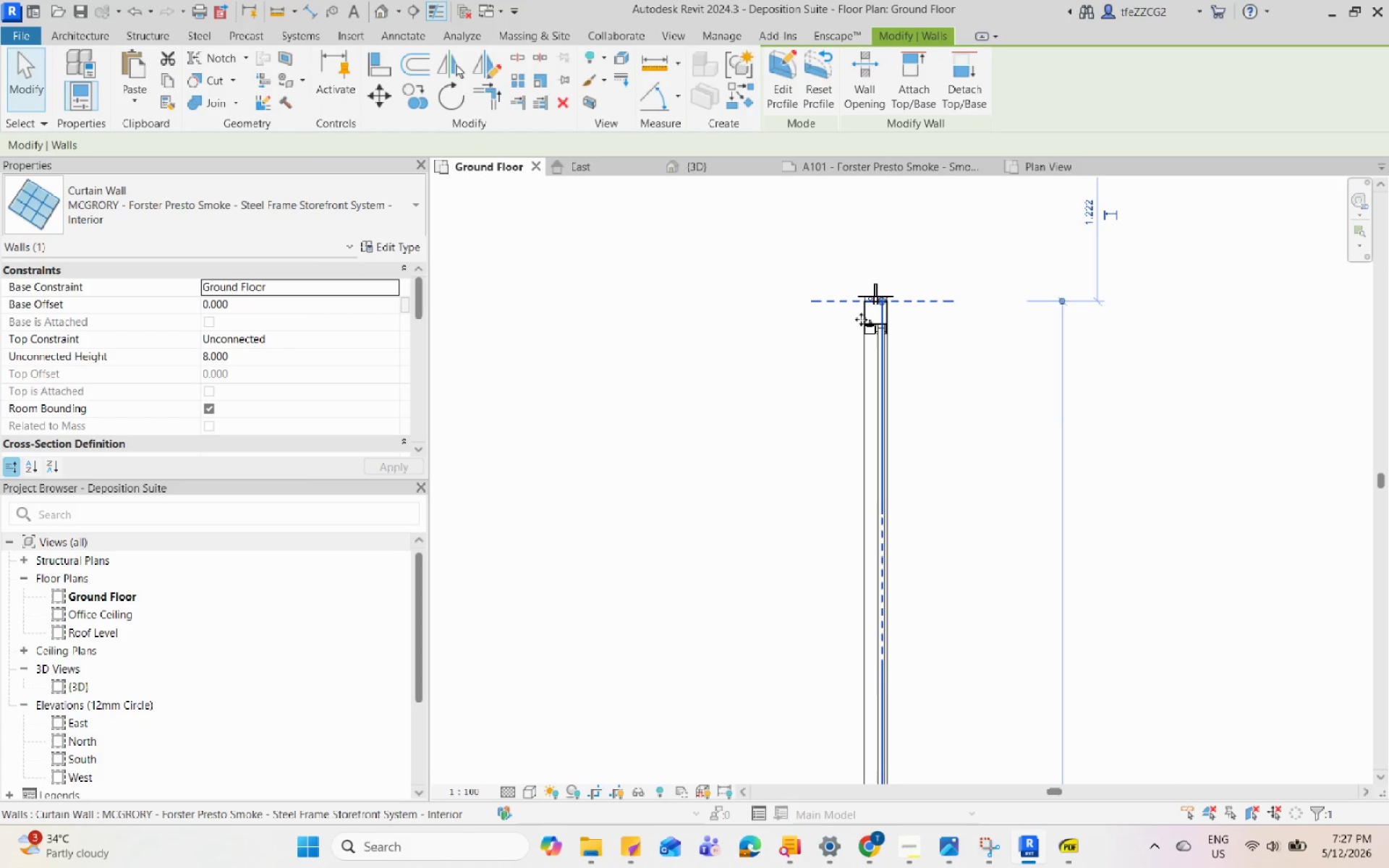 
scroll: coordinate [1012, 375], scroll_direction: down, amount: 9.0
 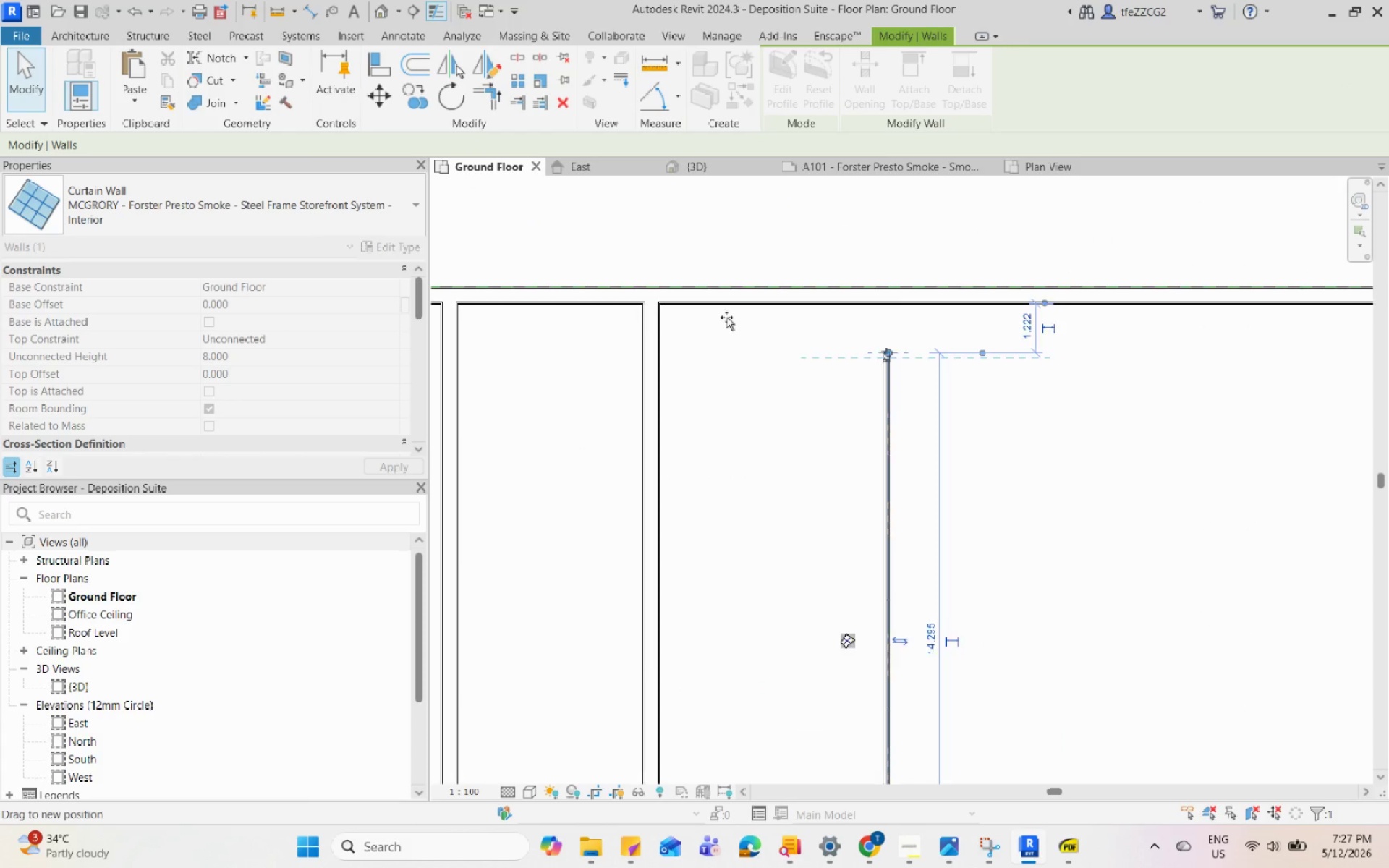 
scroll: coordinate [612, 276], scroll_direction: up, amount: 14.0
 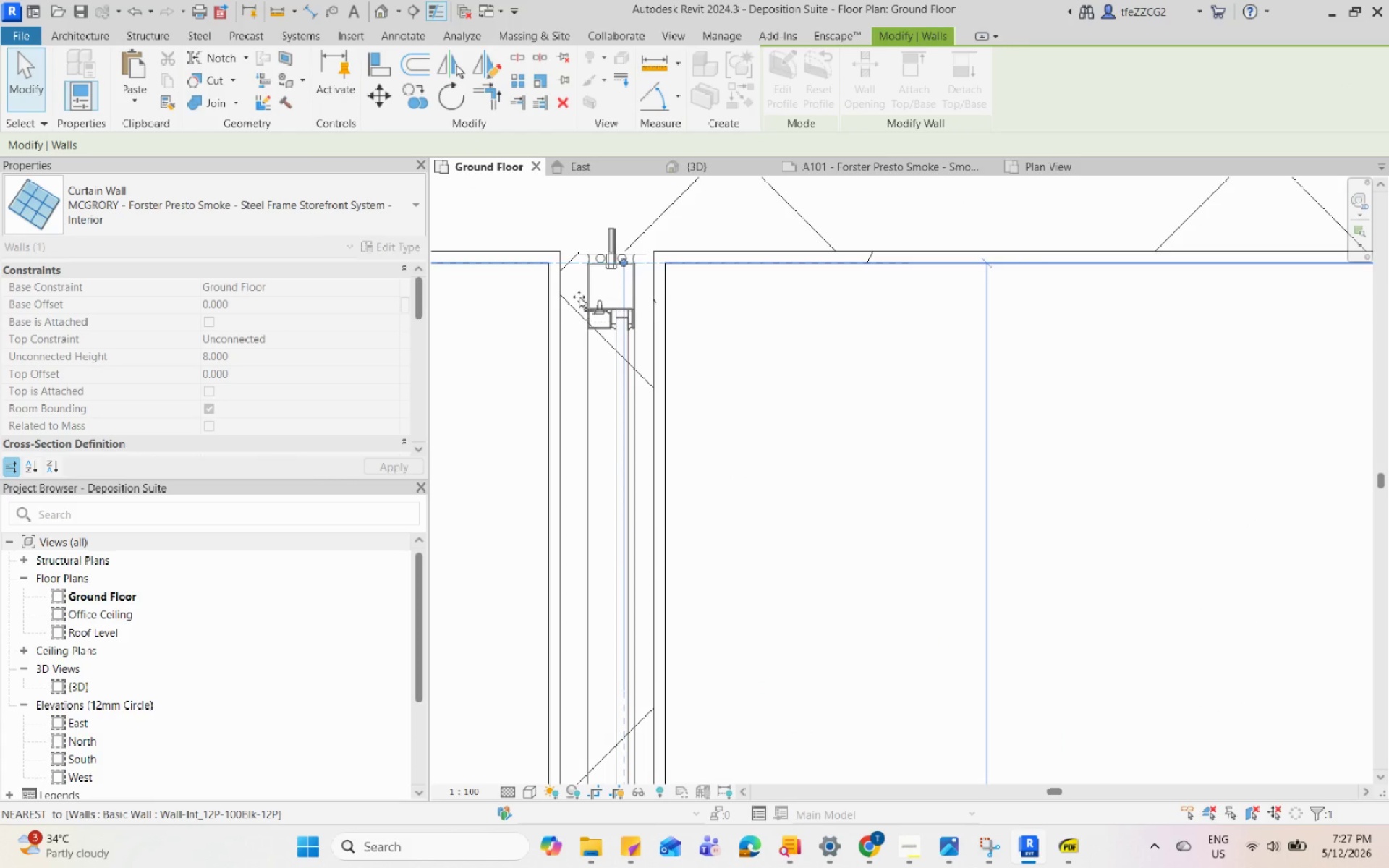 
scroll: coordinate [757, 517], scroll_direction: down, amount: 15.0
 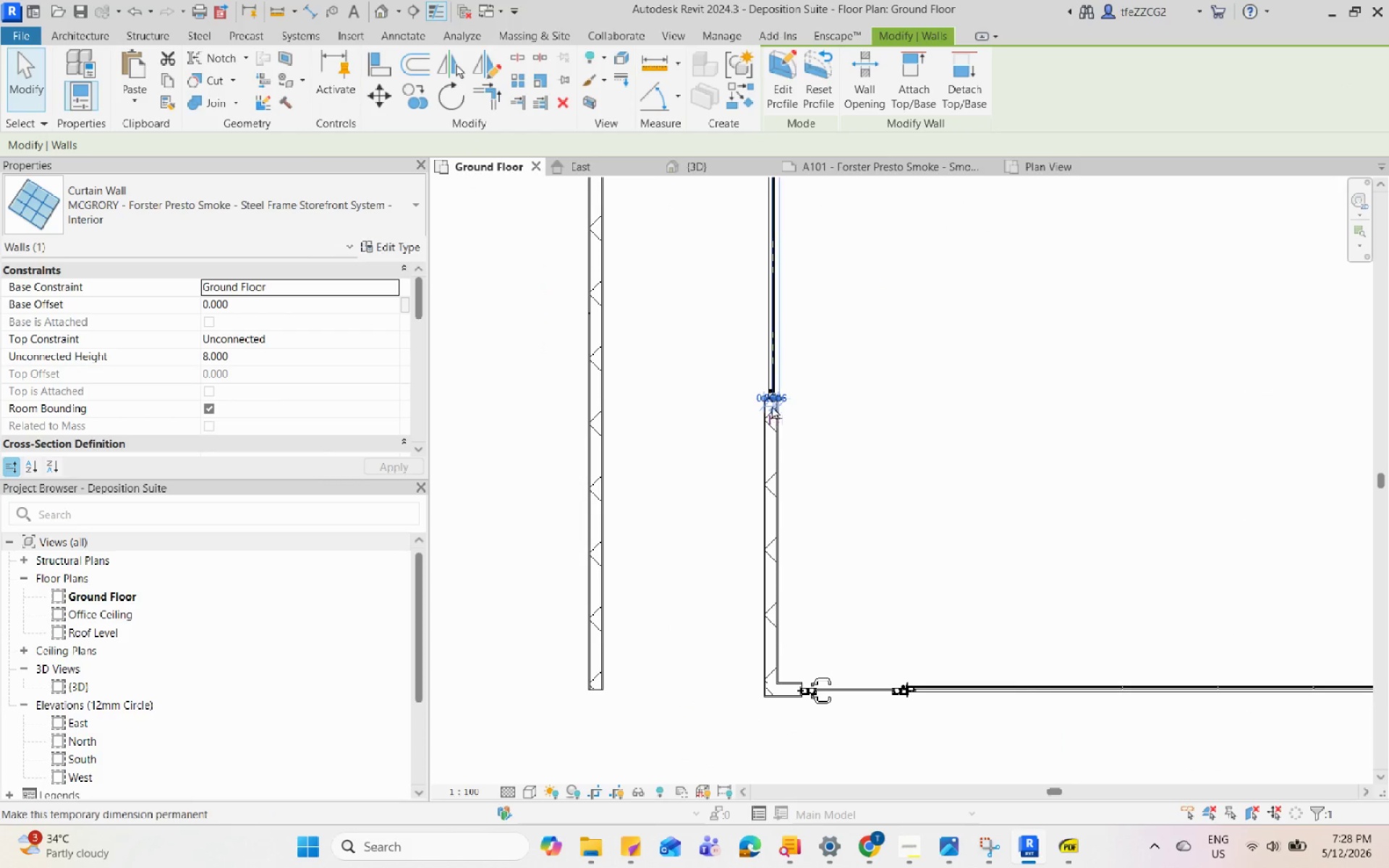 
scroll: coordinate [797, 344], scroll_direction: up, amount: 16.0
 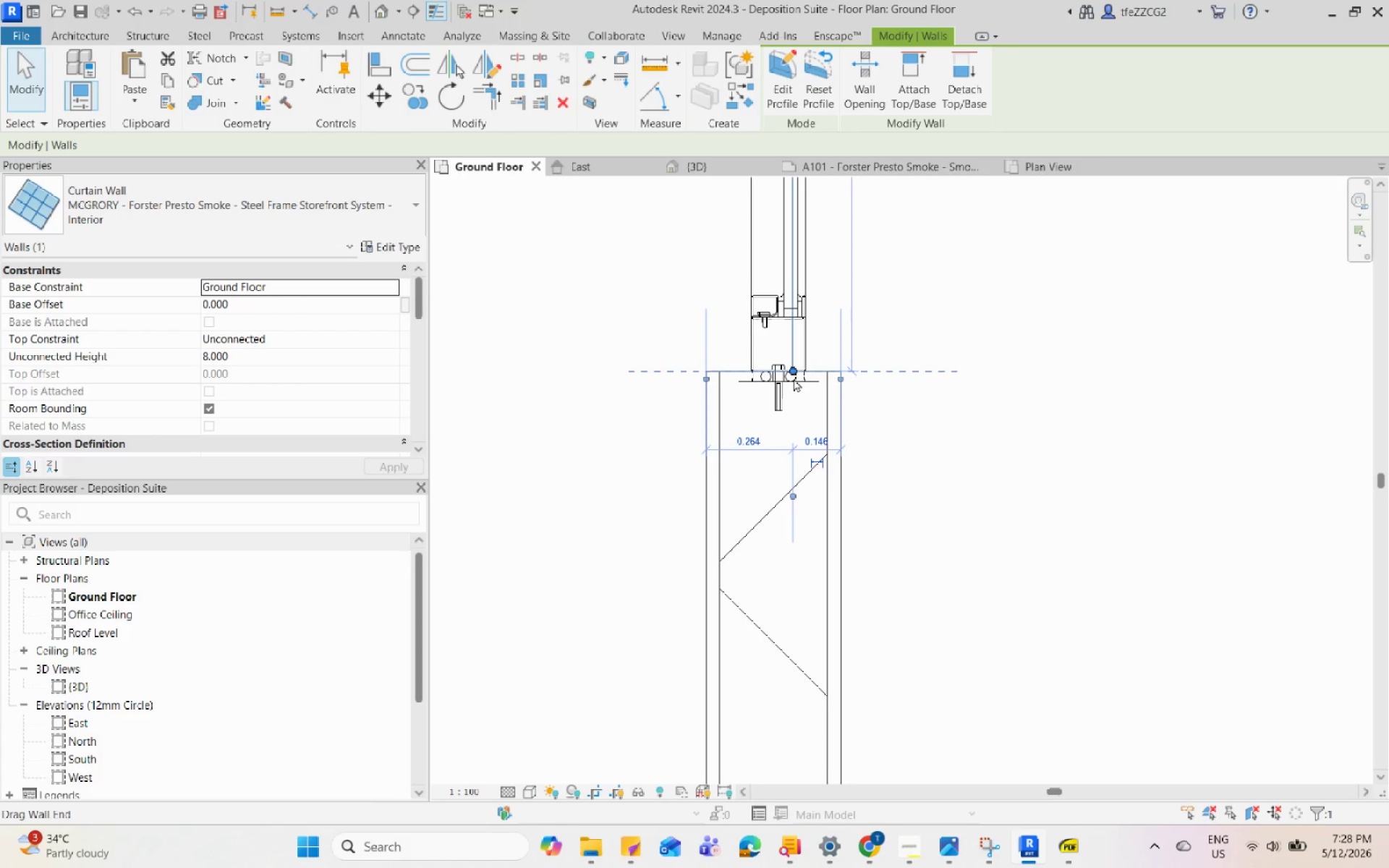 
left_click_drag(start_coordinate=[789, 371], to_coordinate=[797, 587])
 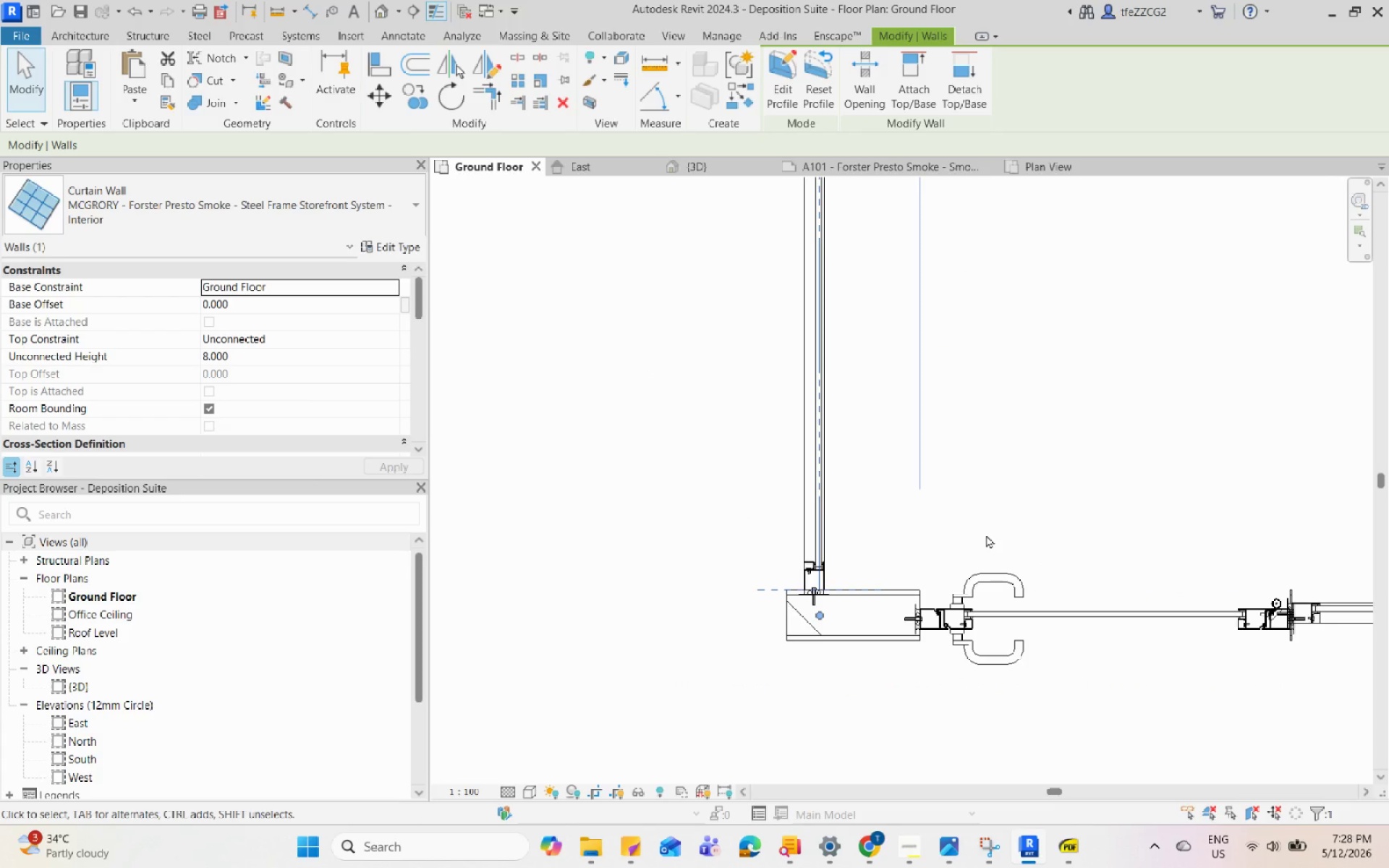 
scroll: coordinate [794, 584], scroll_direction: down, amount: 7.0
 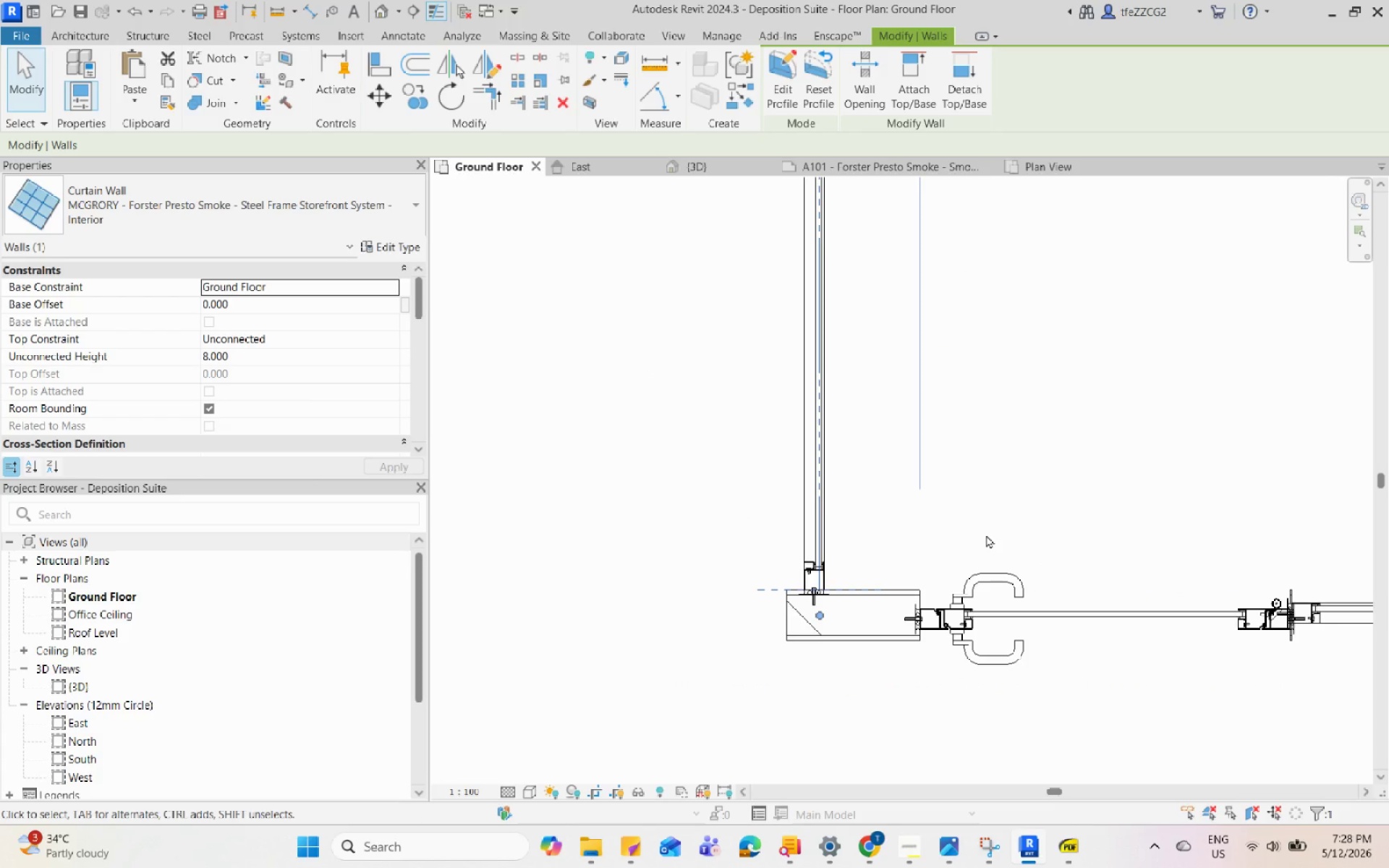 
key(Escape)
 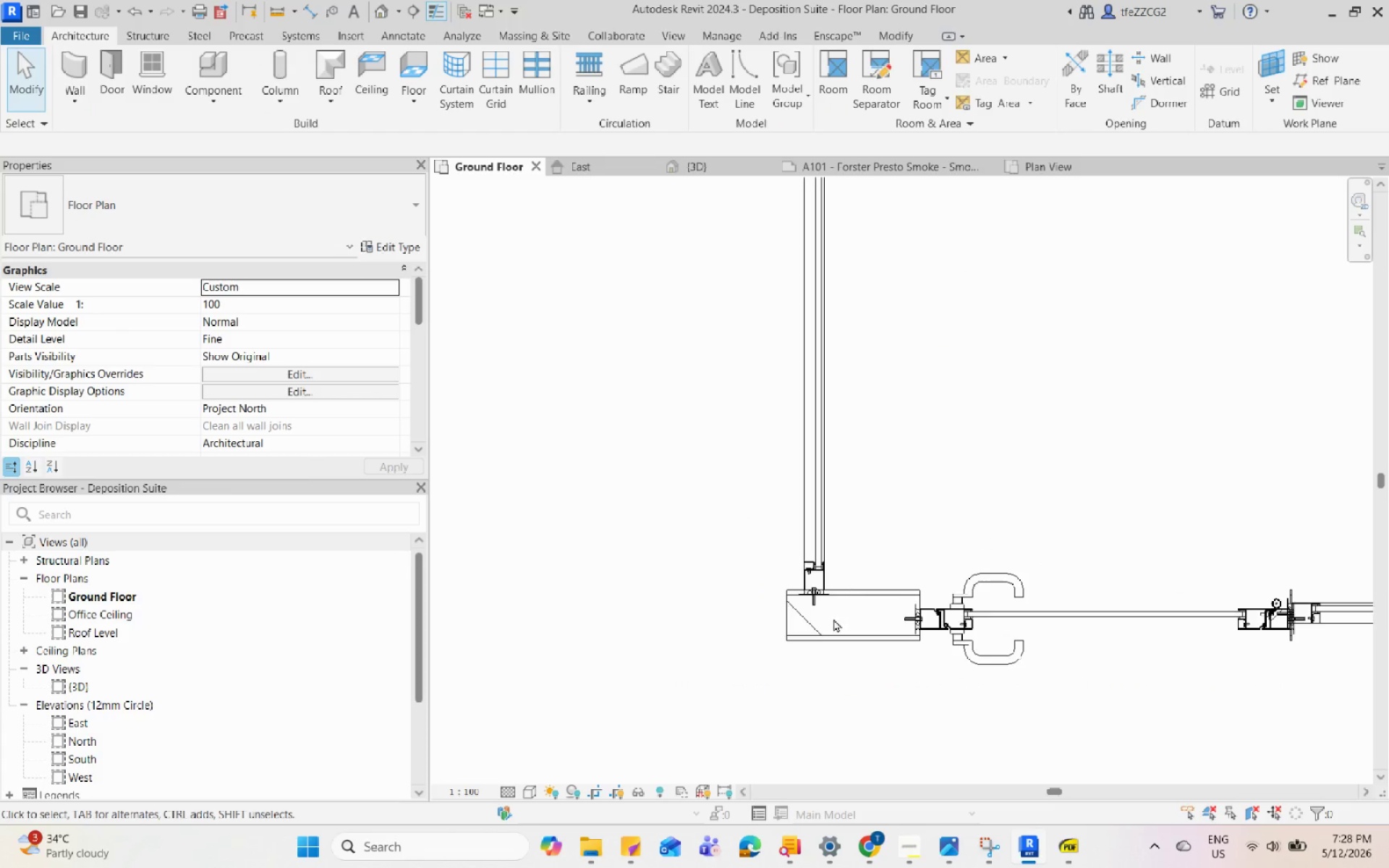 
scroll: coordinate [823, 637], scroll_direction: down, amount: 5.0
 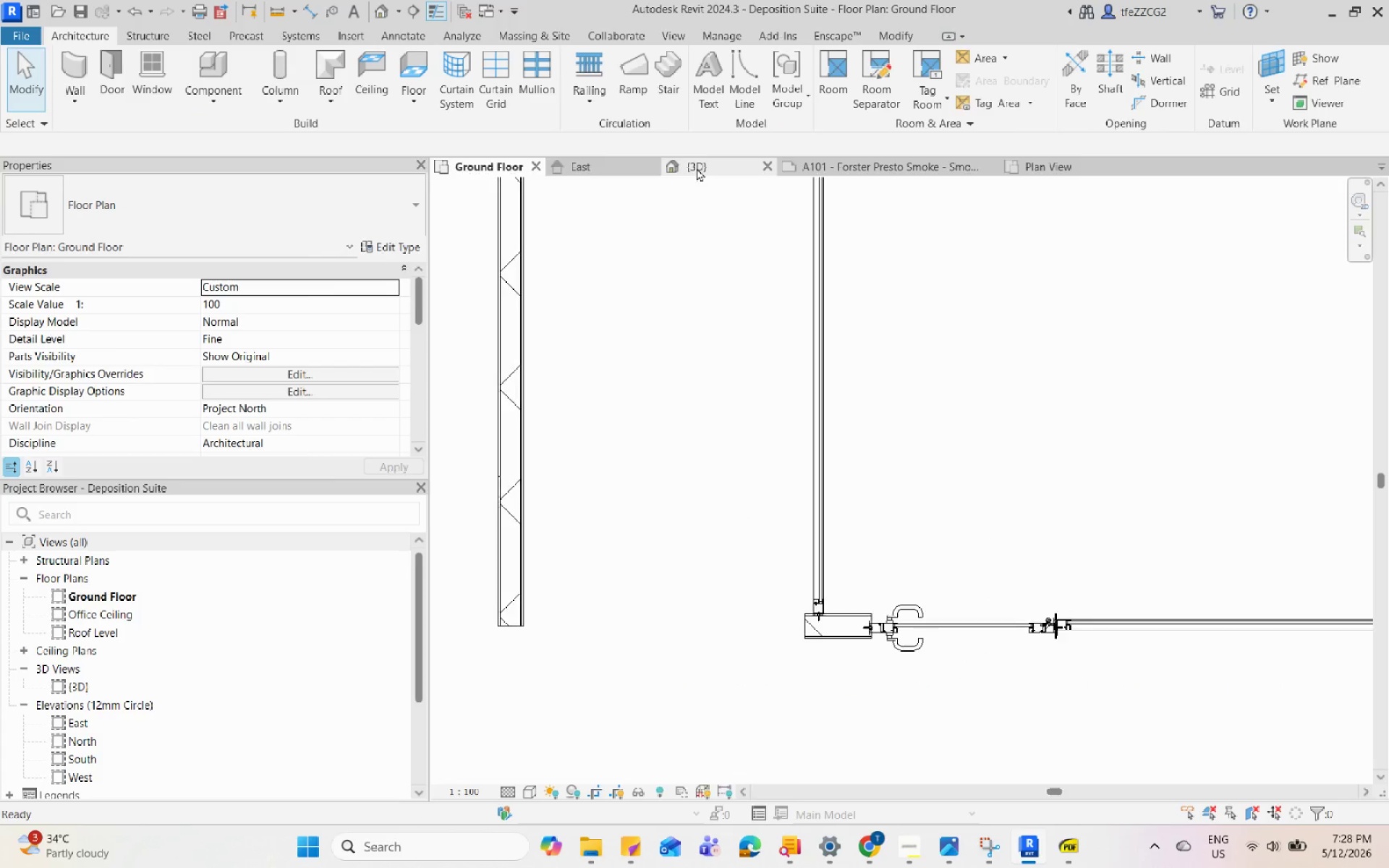 
hold_key(key=ShiftLeft, duration=1.33)
 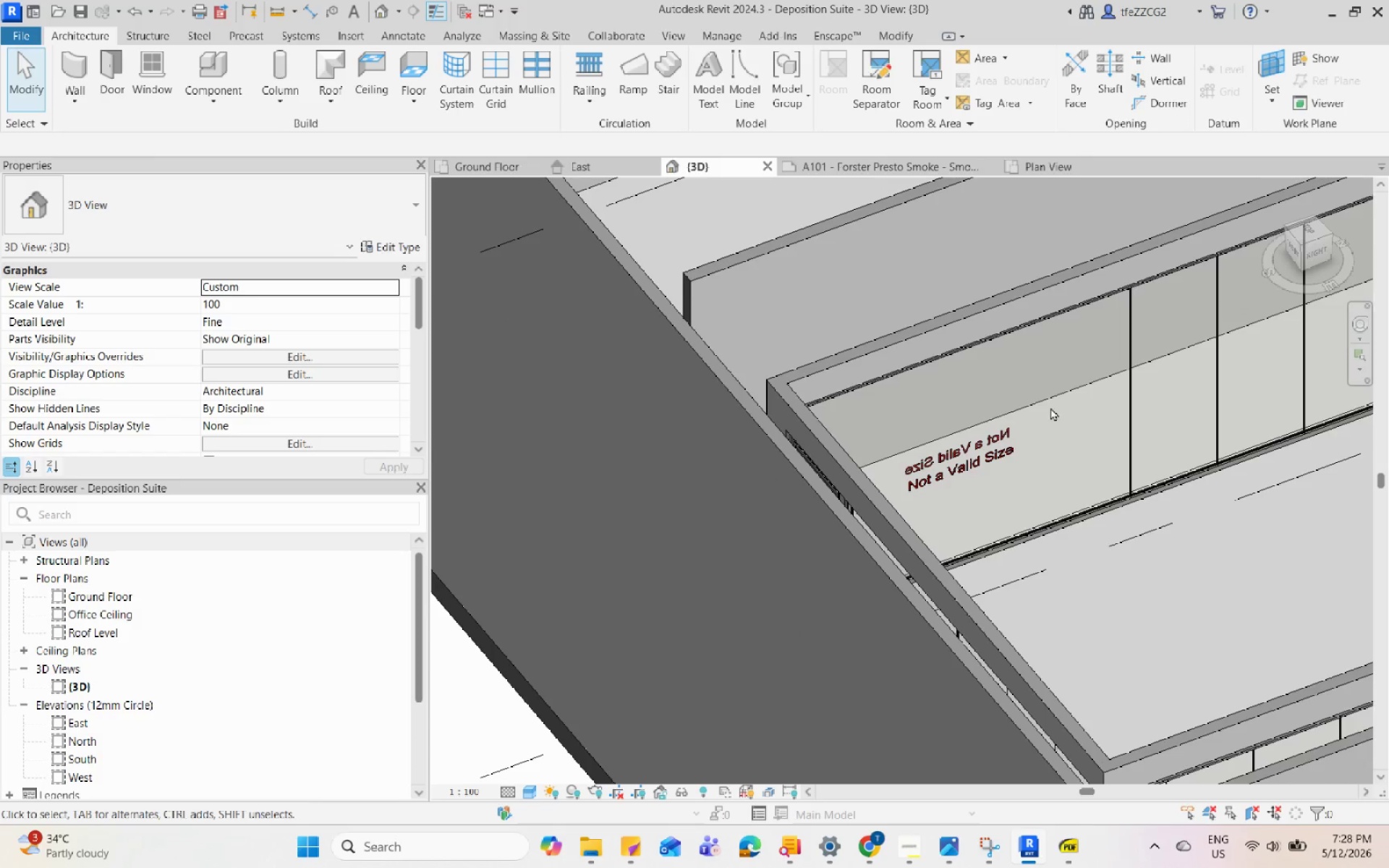 
scroll: coordinate [877, 526], scroll_direction: down, amount: 3.0
 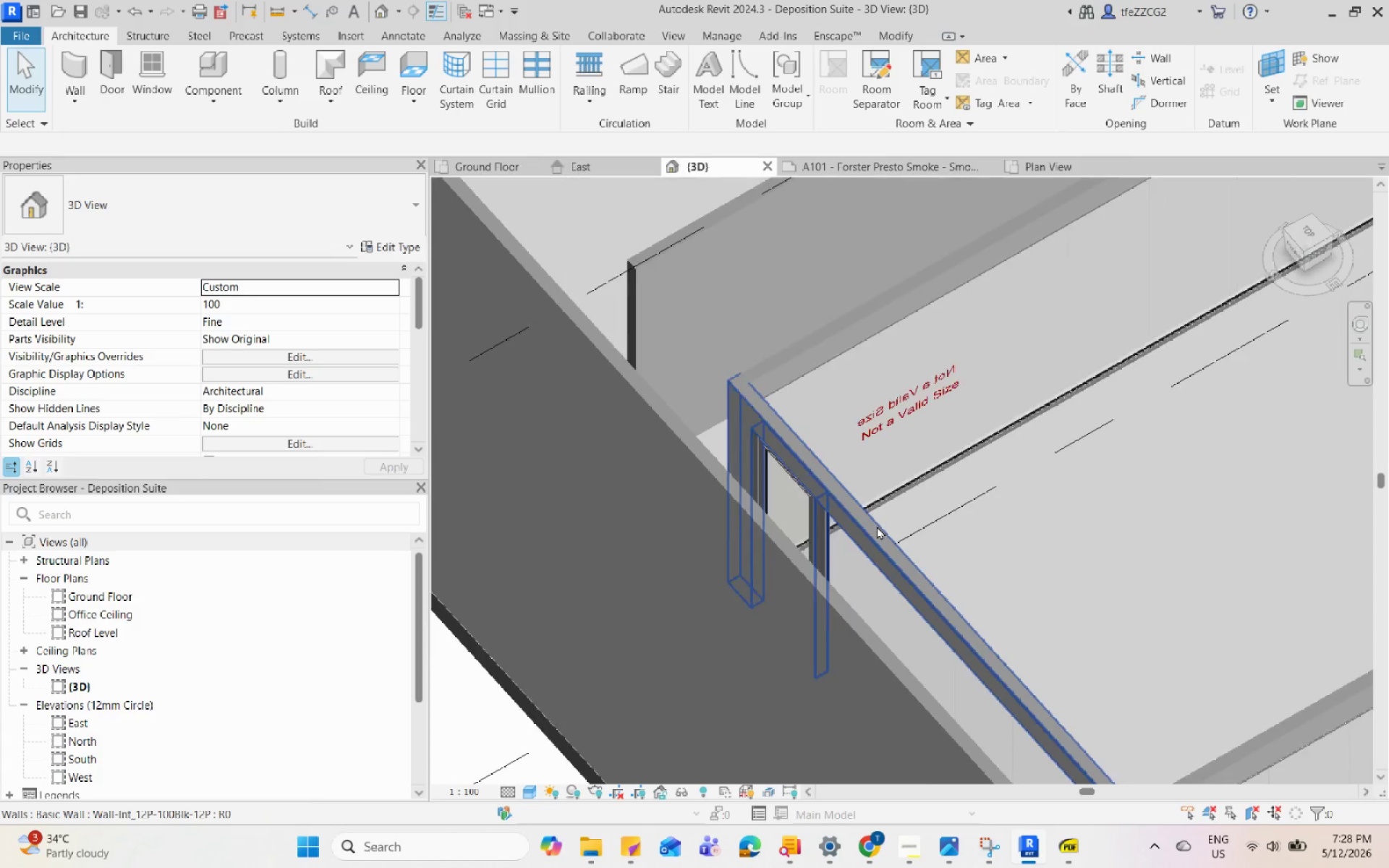 
key(Shift+ShiftLeft)
 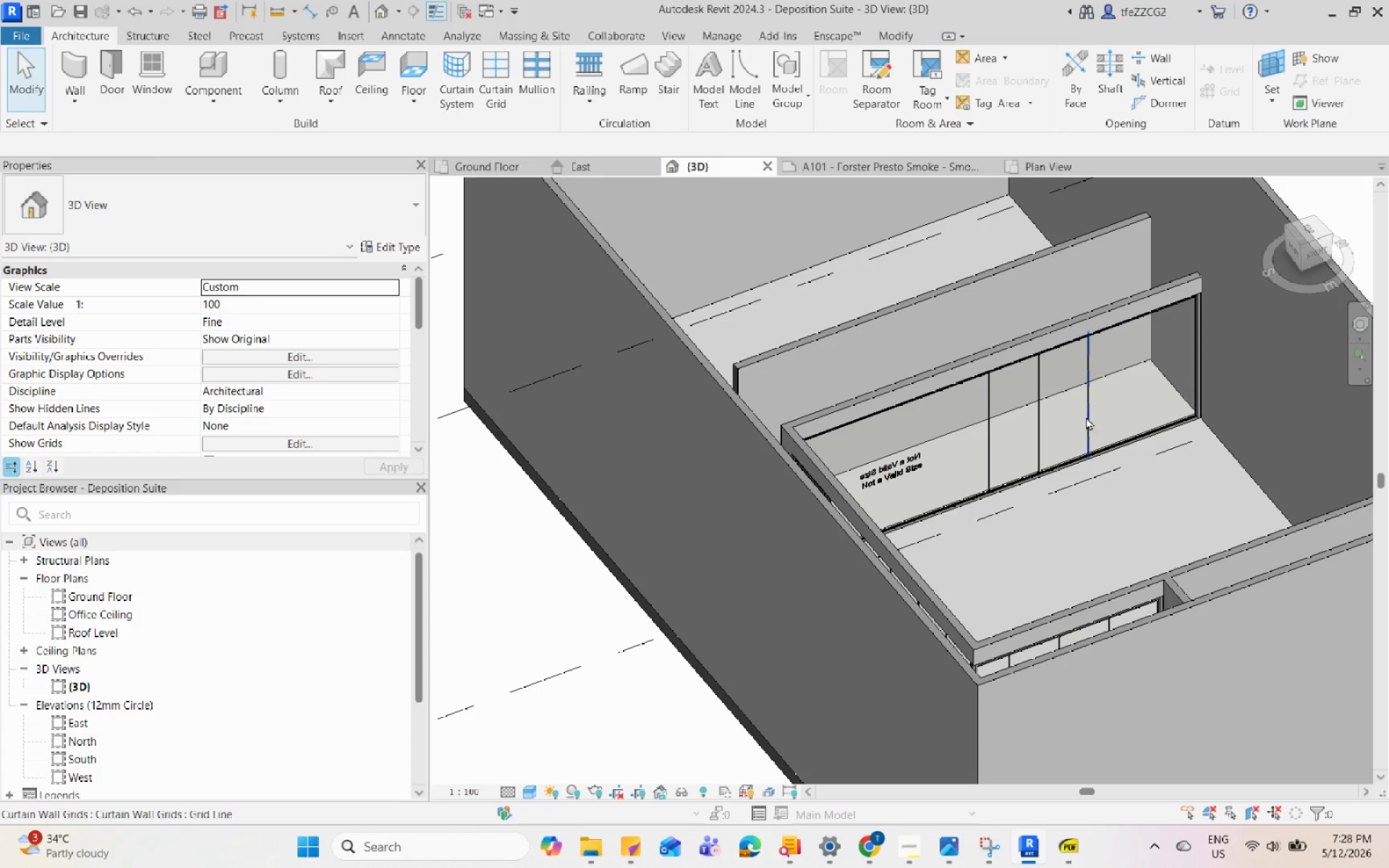 
scroll: coordinate [1168, 393], scroll_direction: down, amount: 1.0
 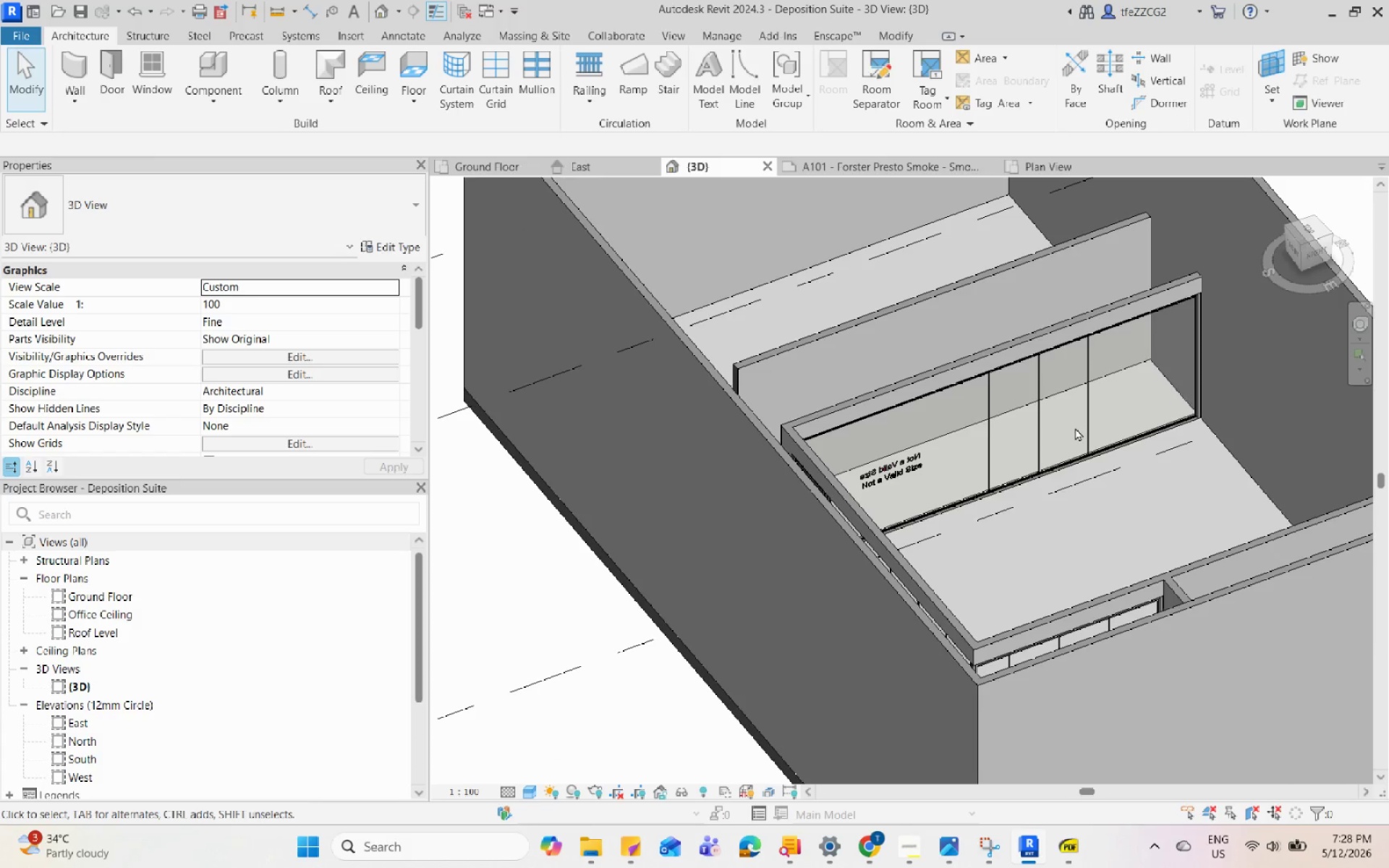 
left_click([1084, 417])
 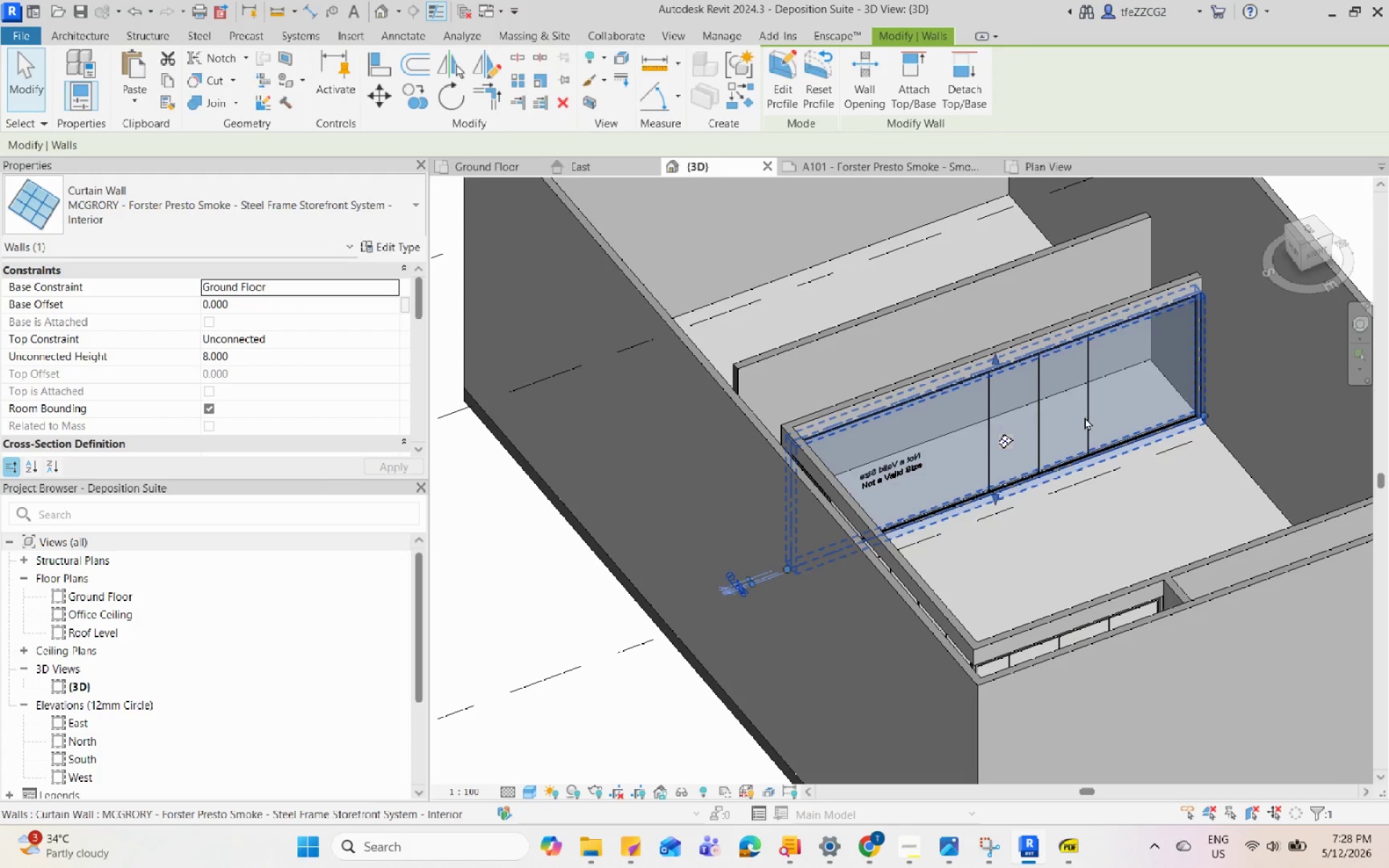 
scroll: coordinate [1084, 417], scroll_direction: up, amount: 3.0
 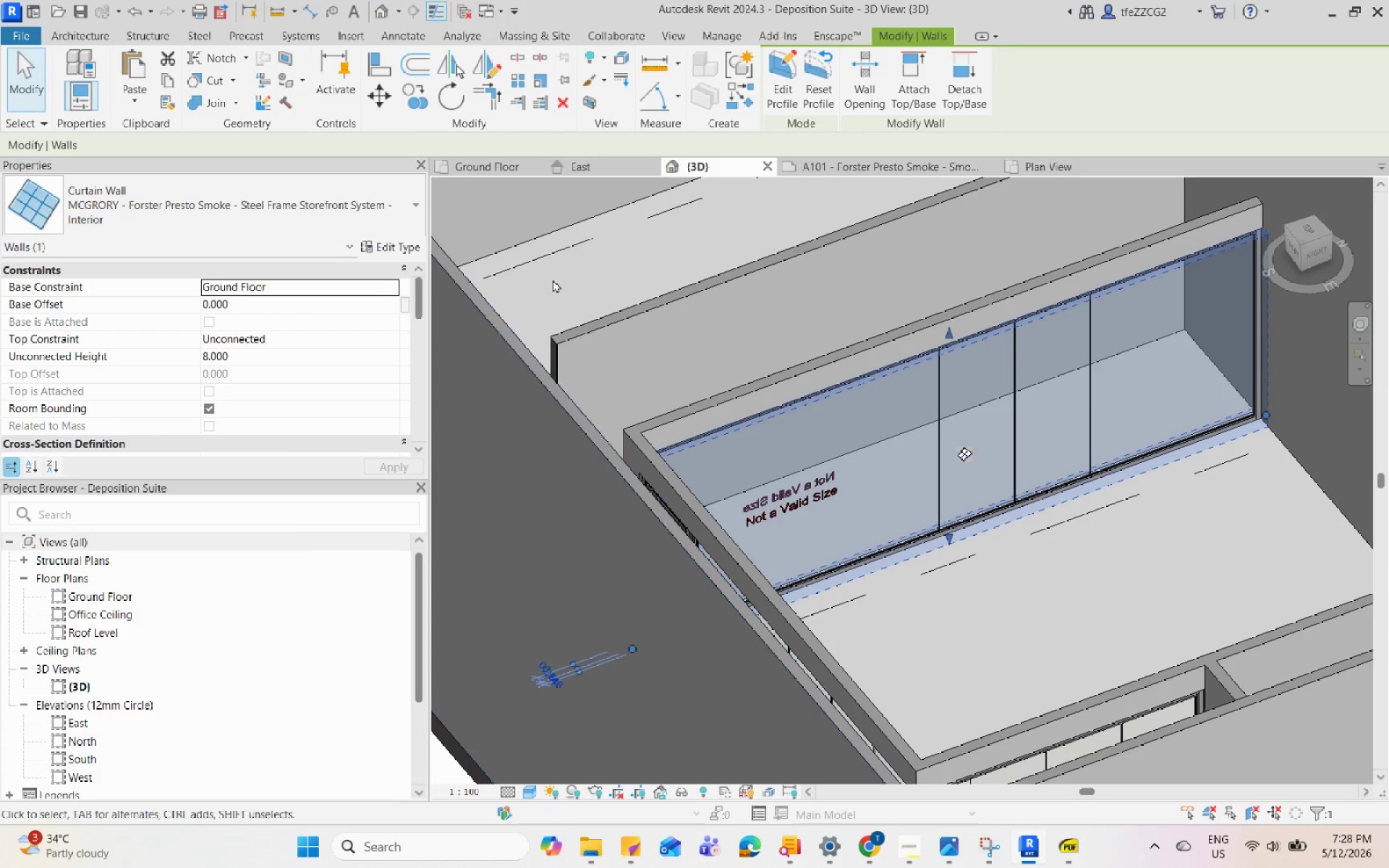 
left_click([501, 162])
 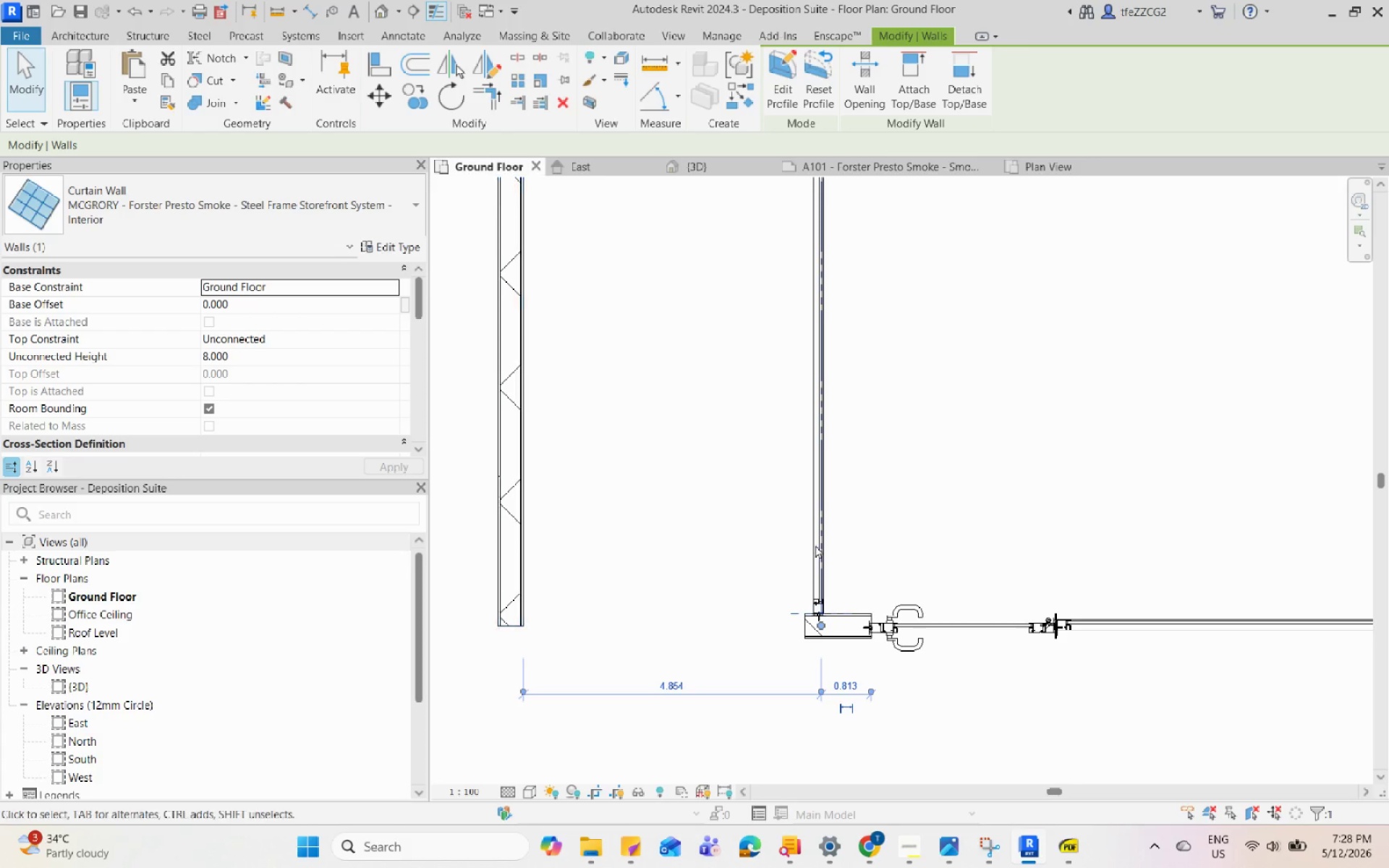 
scroll: coordinate [864, 501], scroll_direction: down, amount: 10.0
 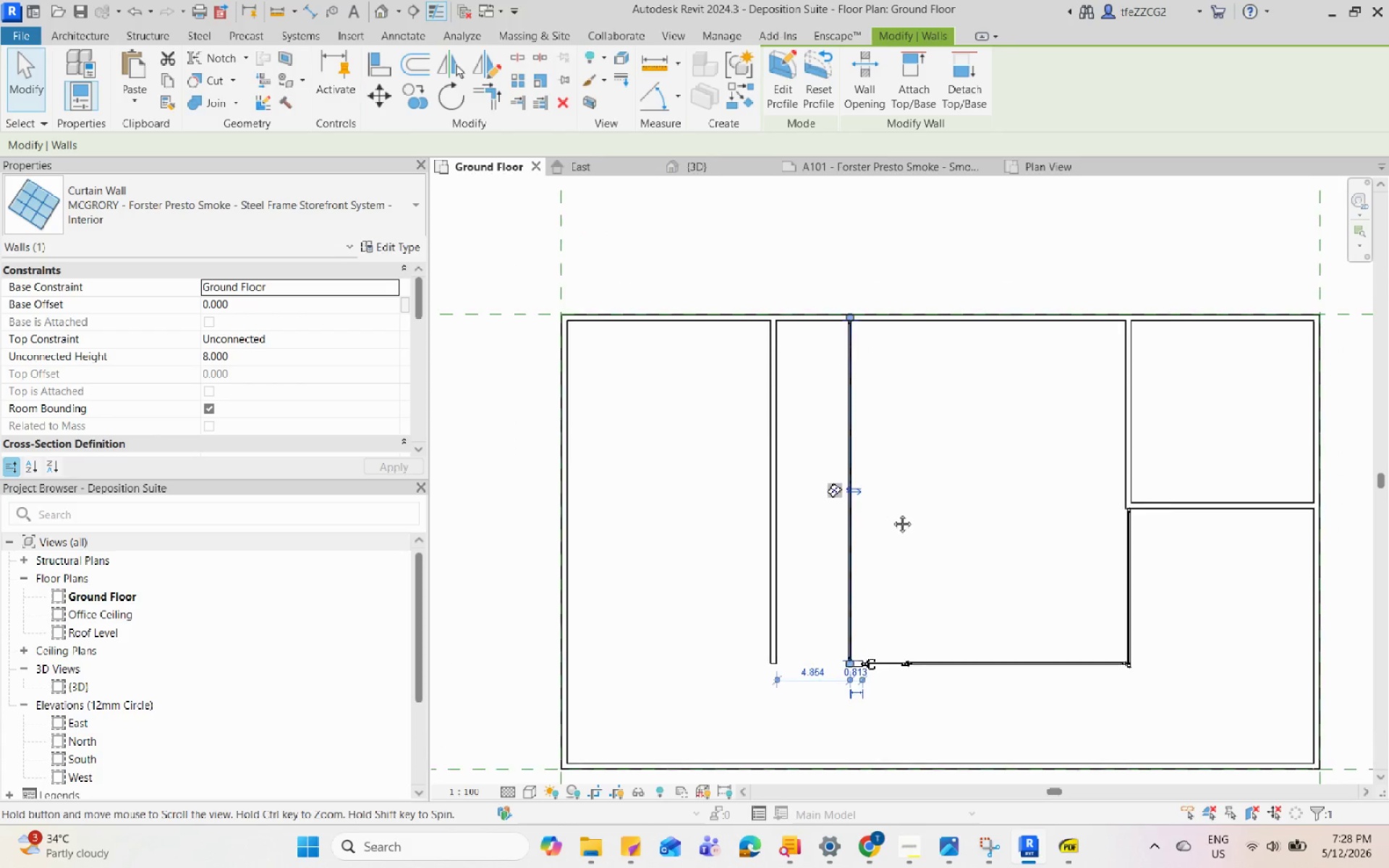 
key(Escape)
 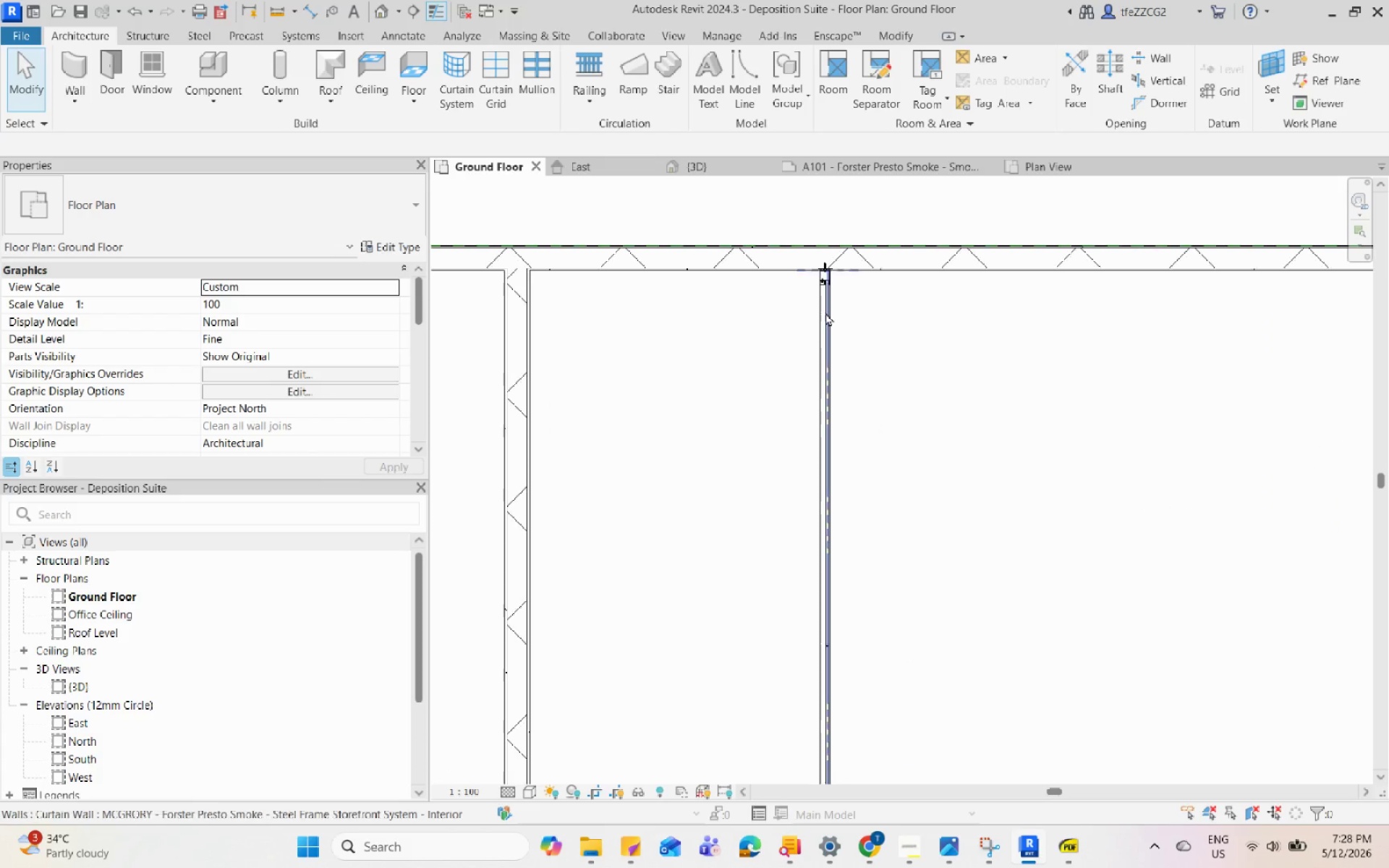 
scroll: coordinate [877, 312], scroll_direction: up, amount: 10.0
 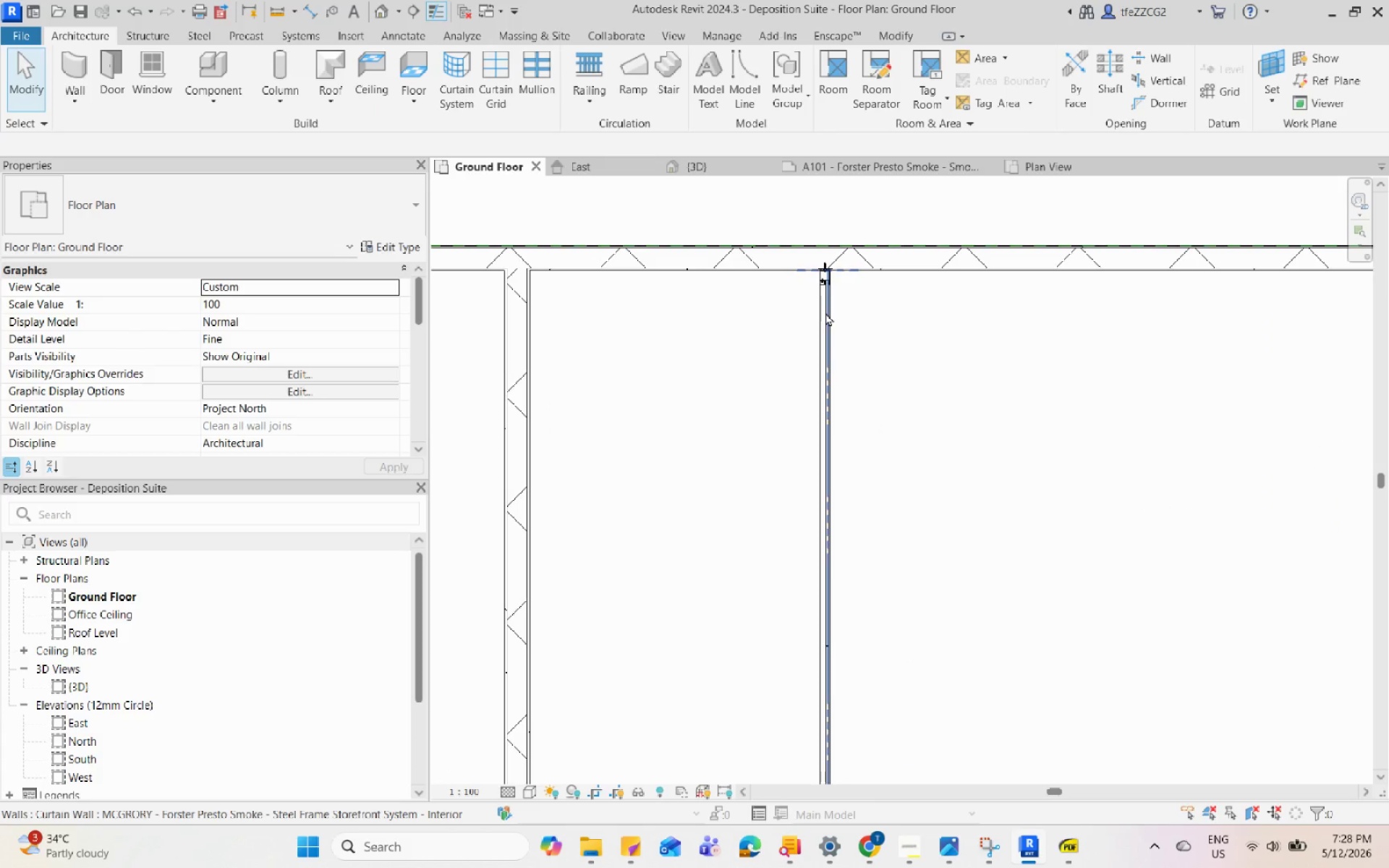 
left_click([825, 312])
 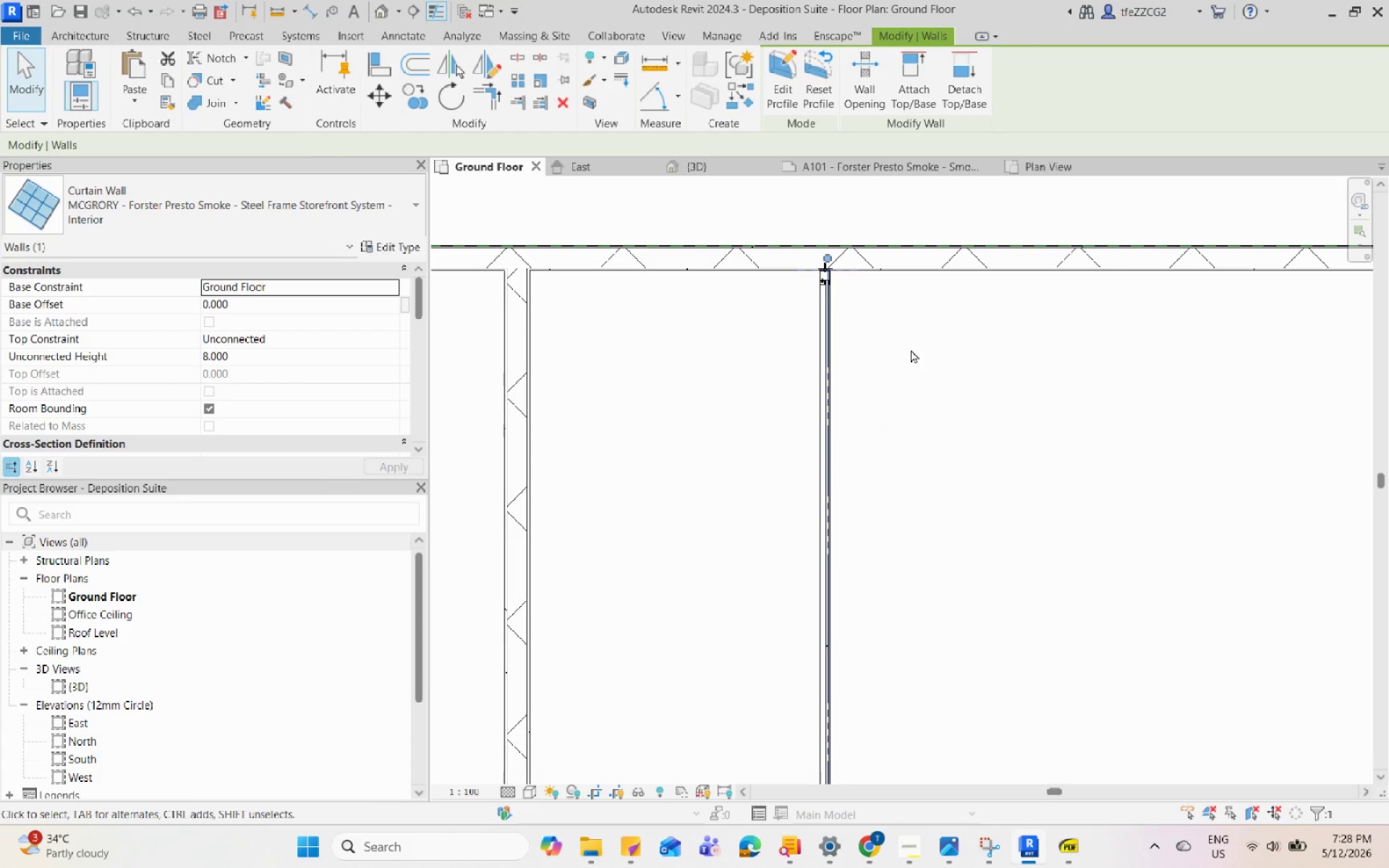 
key(Control+Z)
 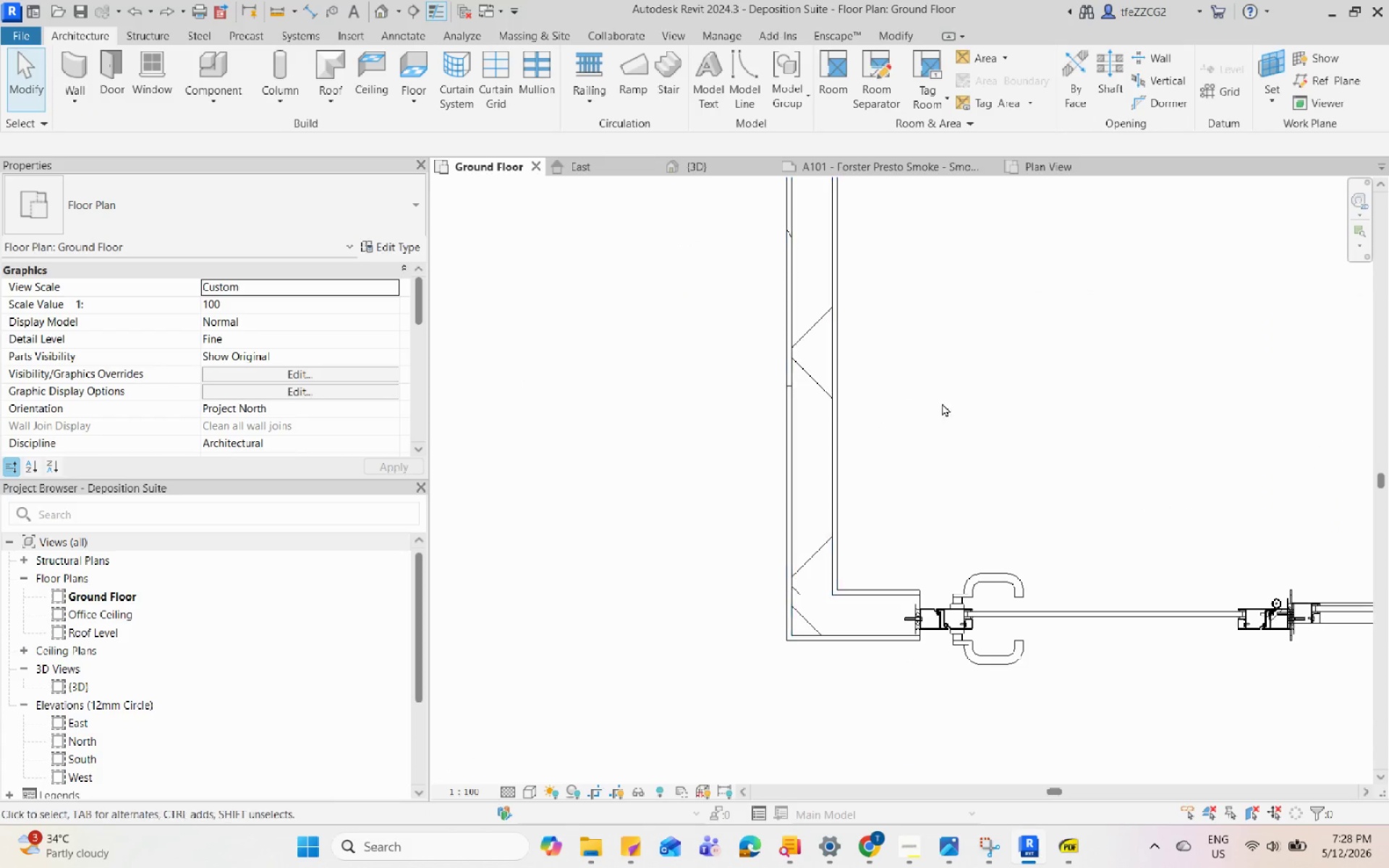 
scroll: coordinate [826, 648], scroll_direction: down, amount: 17.0
 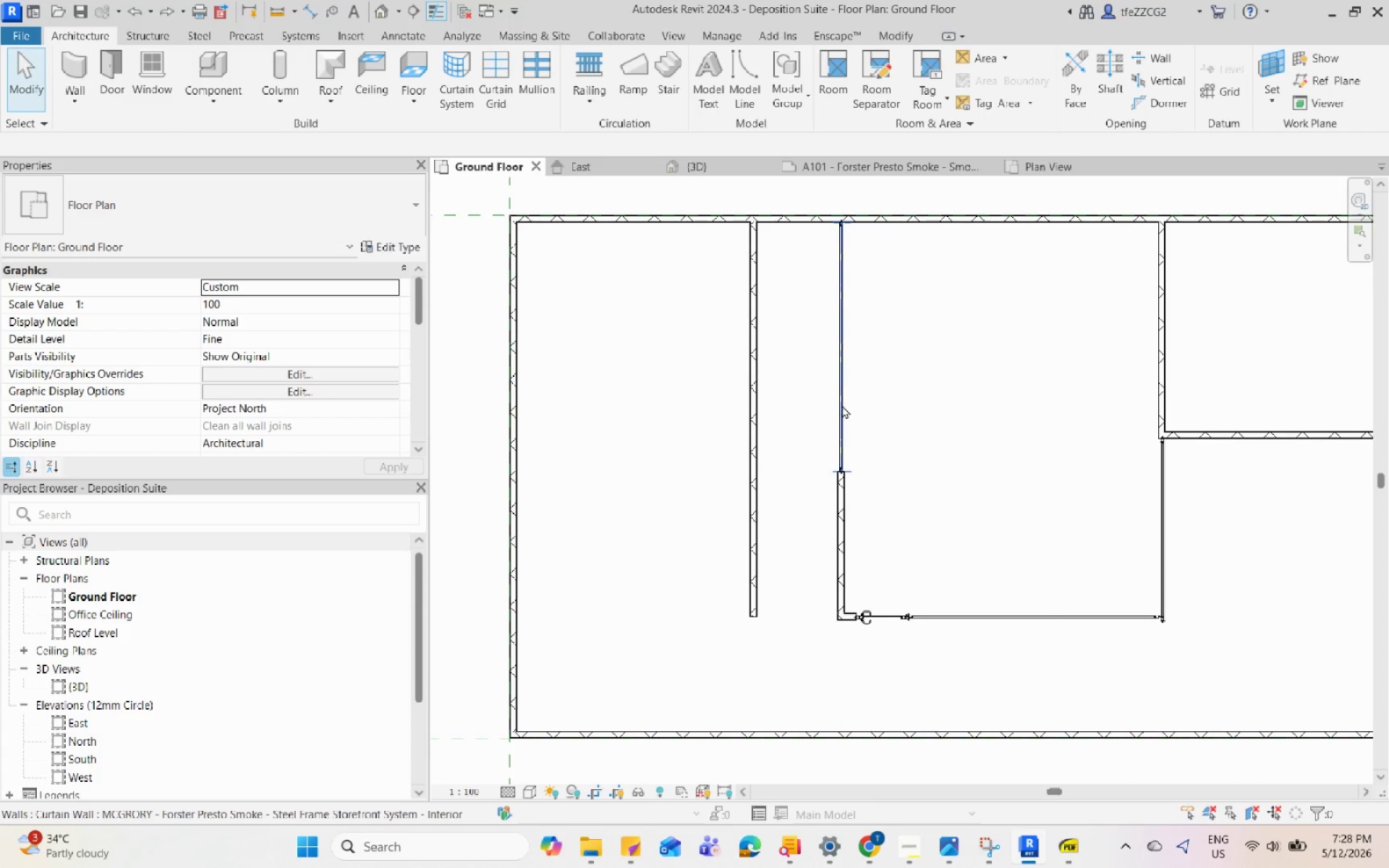 
left_click([842, 404])
 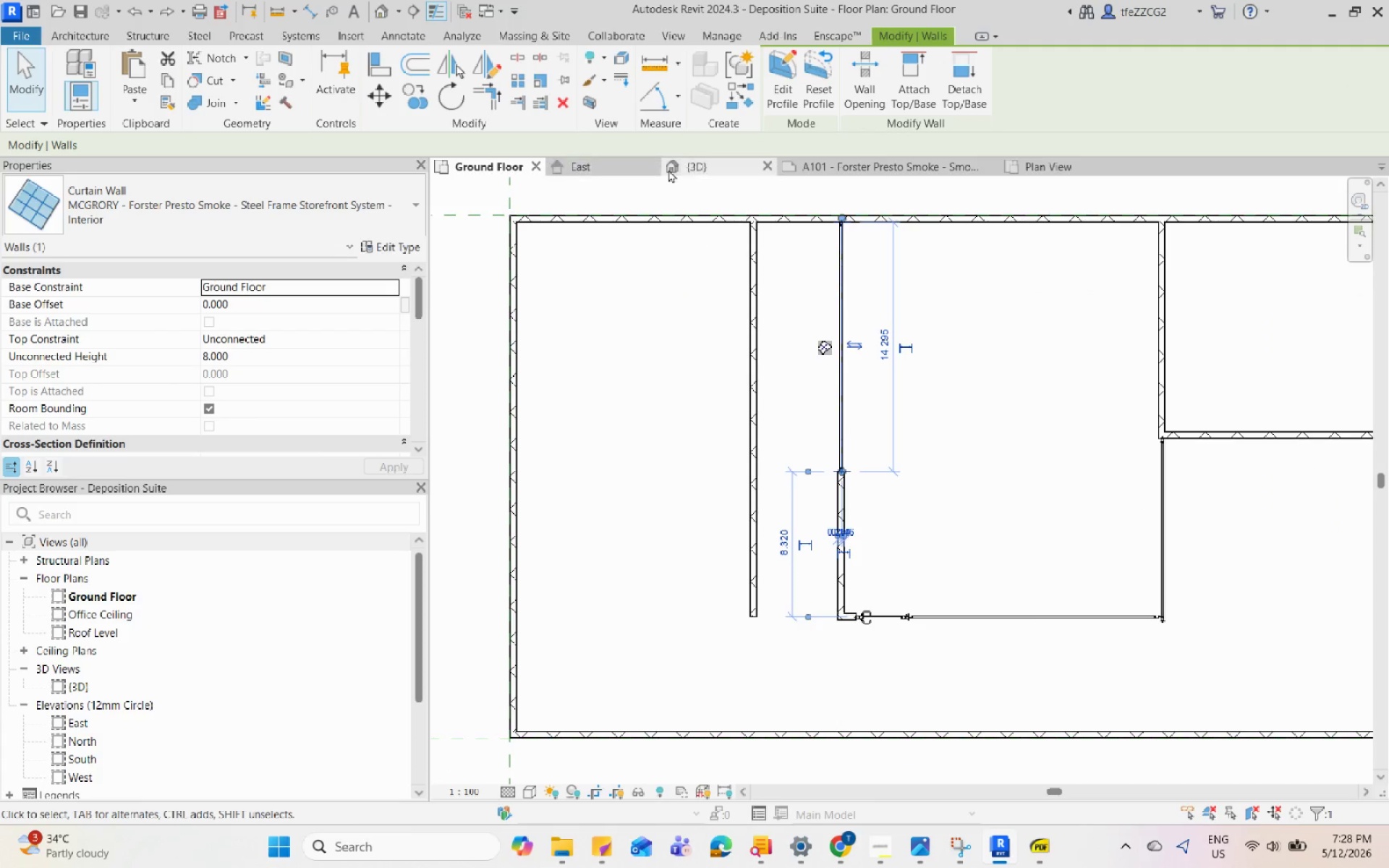 
left_click([697, 169])
 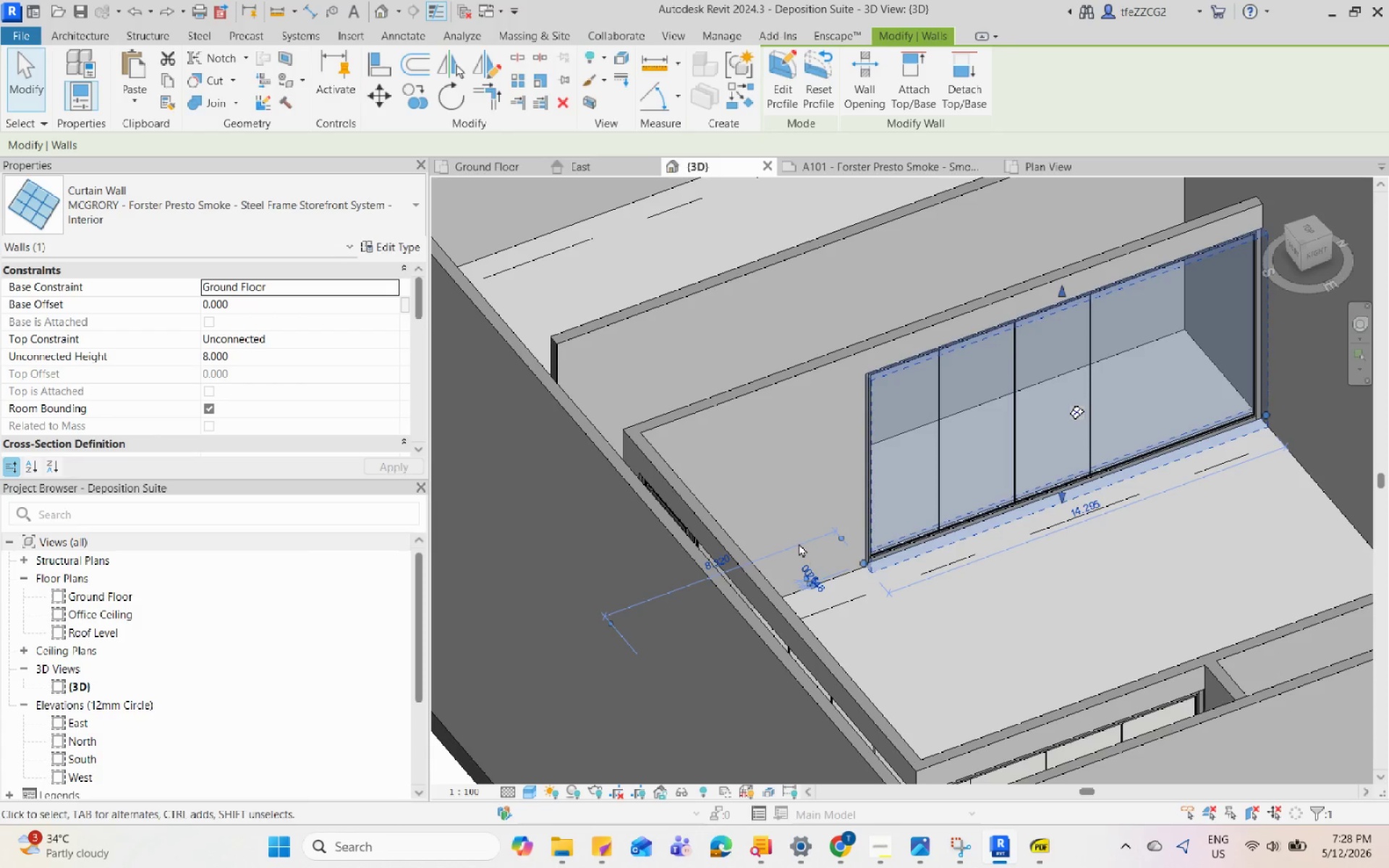 
key(Escape)
 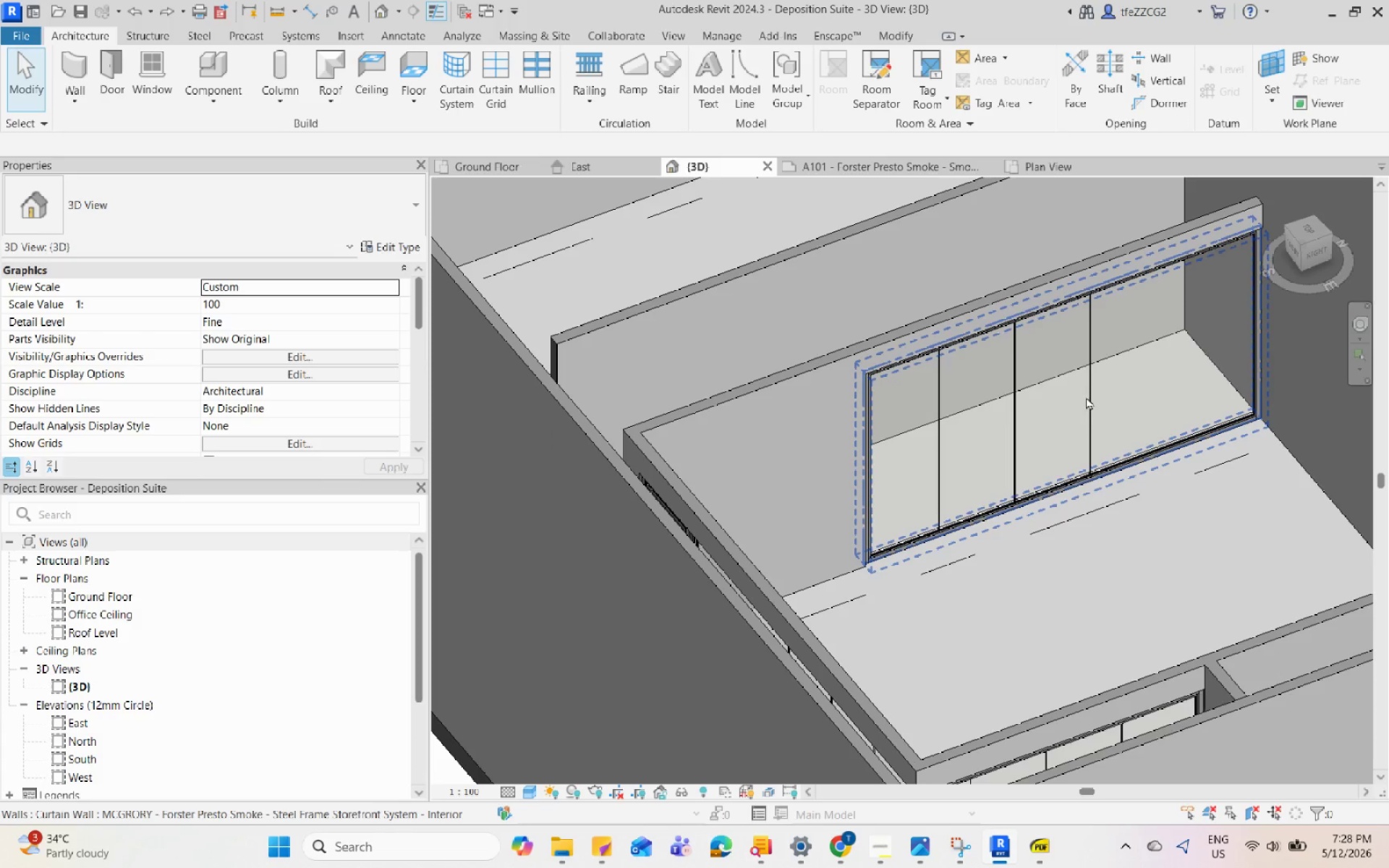 
key(Control+Z)
 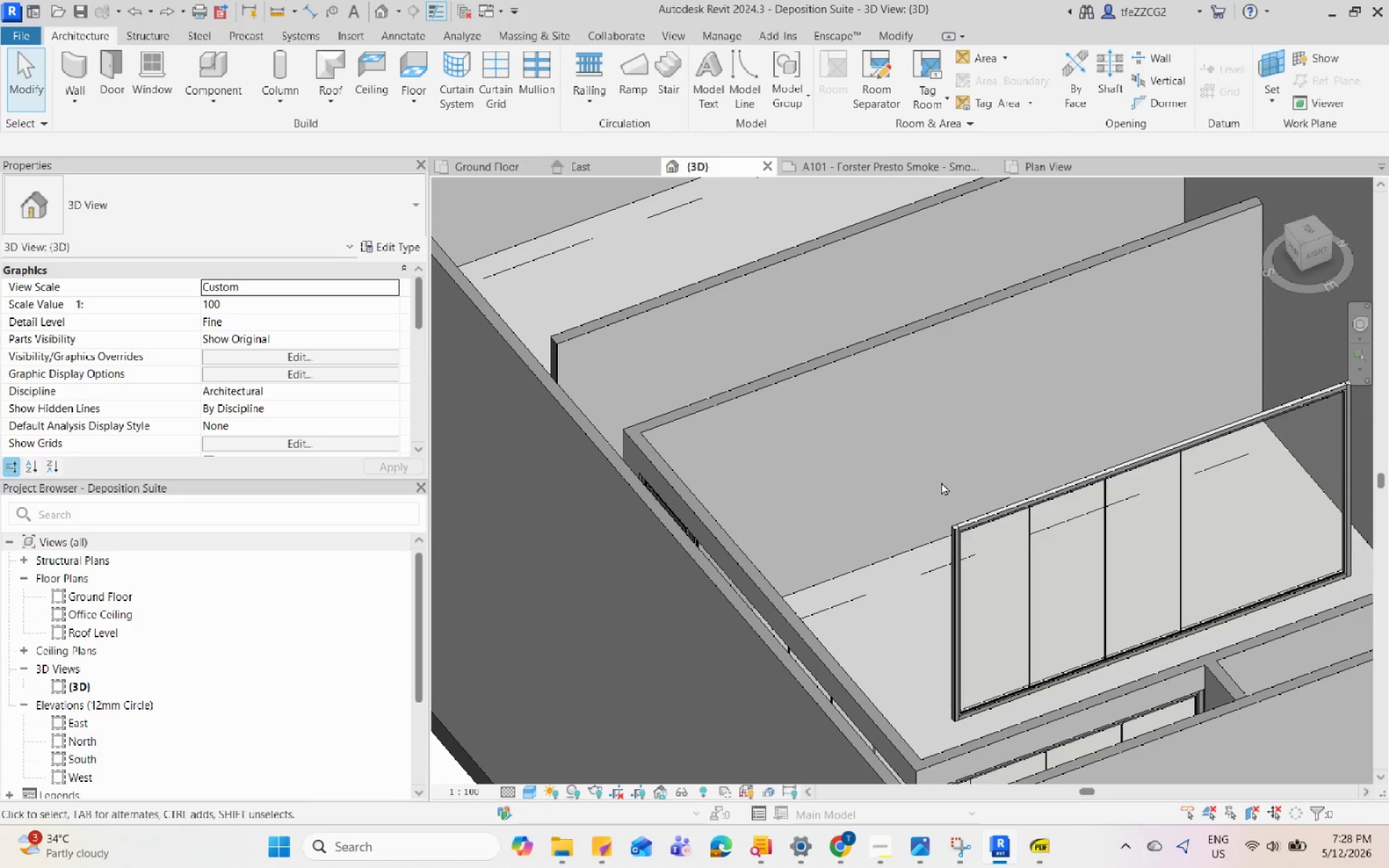 
hold_key(key=ShiftLeft, duration=0.67)
scroll: coordinate [1092, 608], scroll_direction: down, amount: 5.0
 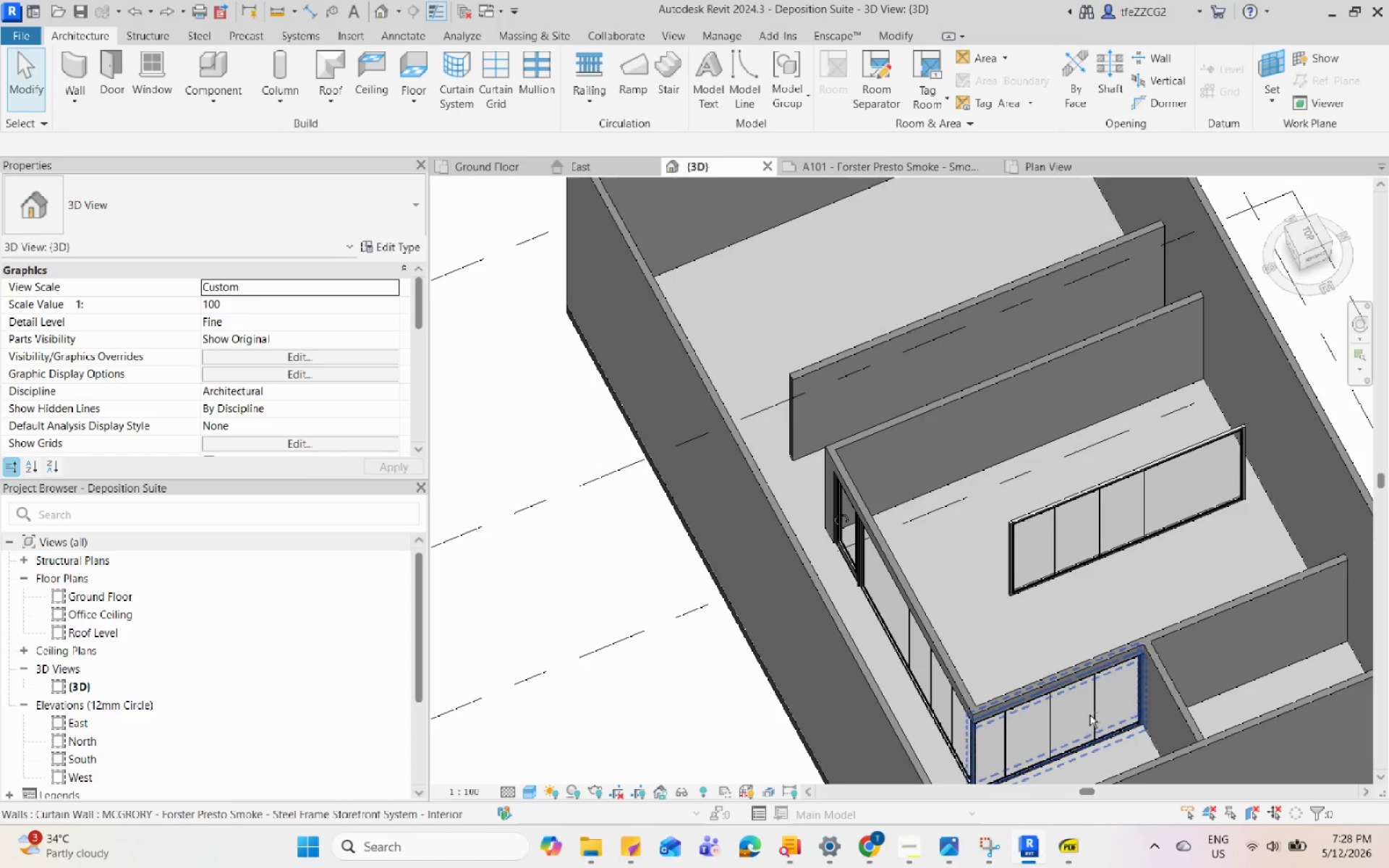 
scroll: coordinate [1089, 736], scroll_direction: up, amount: 4.0
 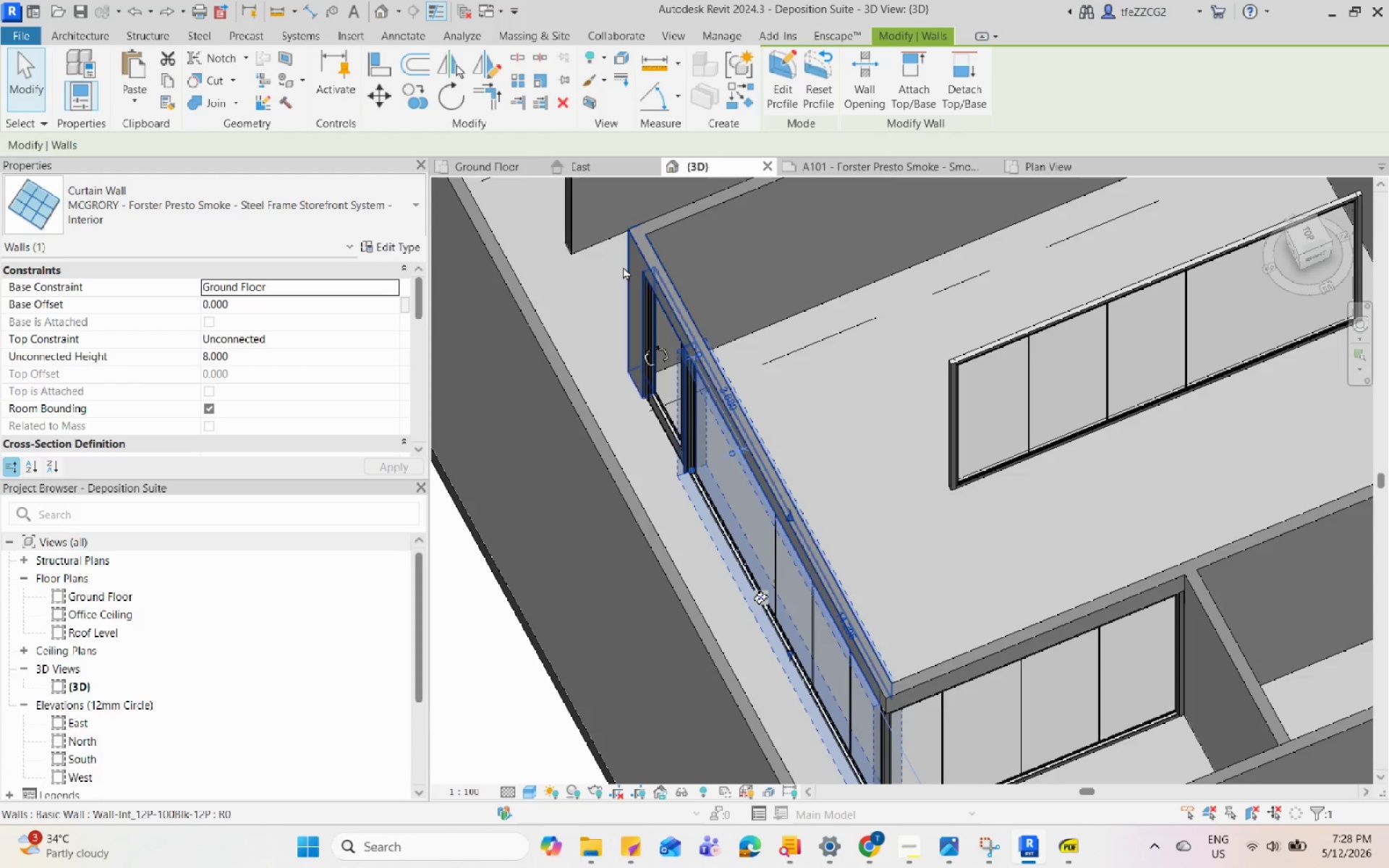 
left_click([501, 164])
 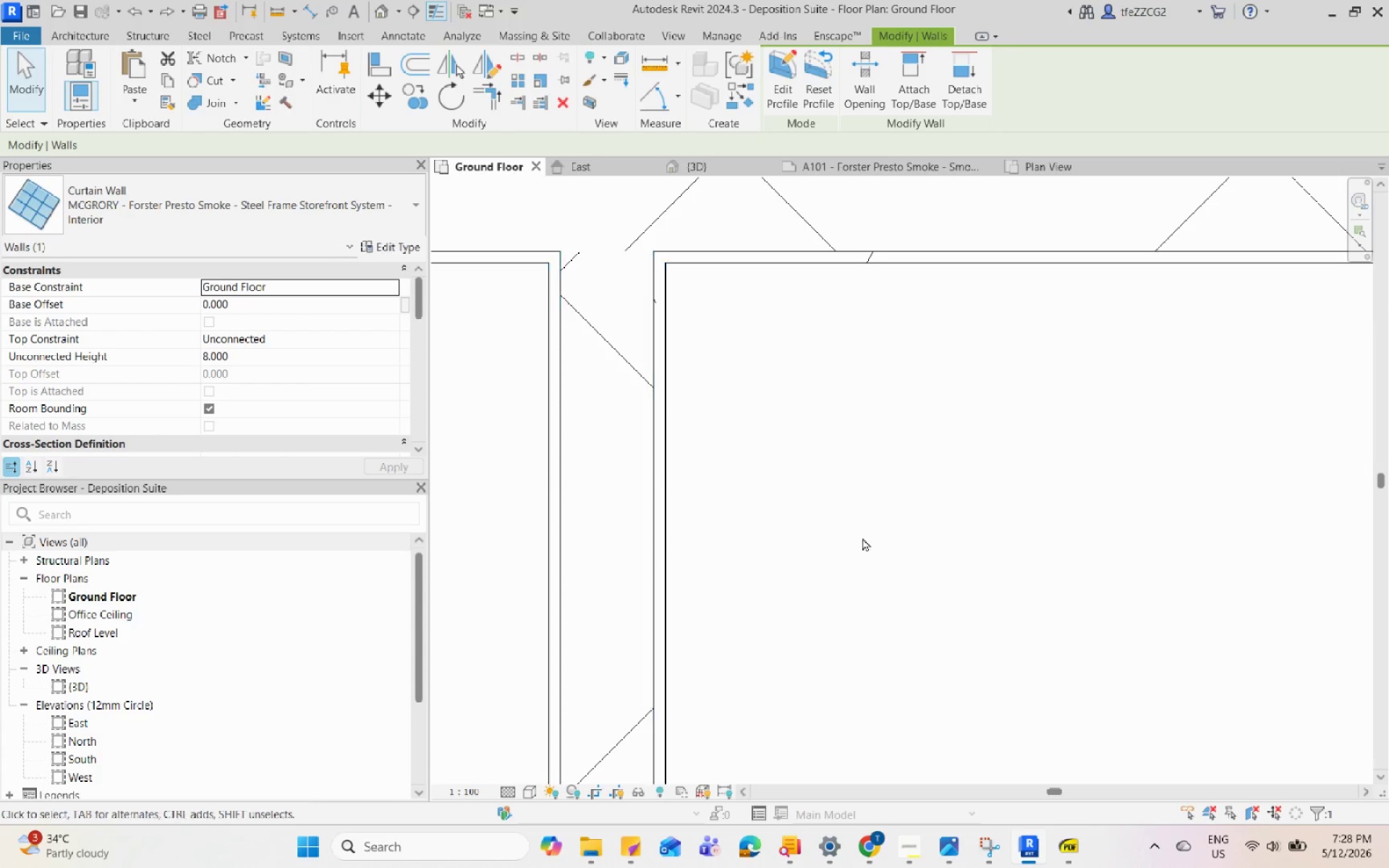 
scroll: coordinate [714, 591], scroll_direction: down, amount: 10.0
 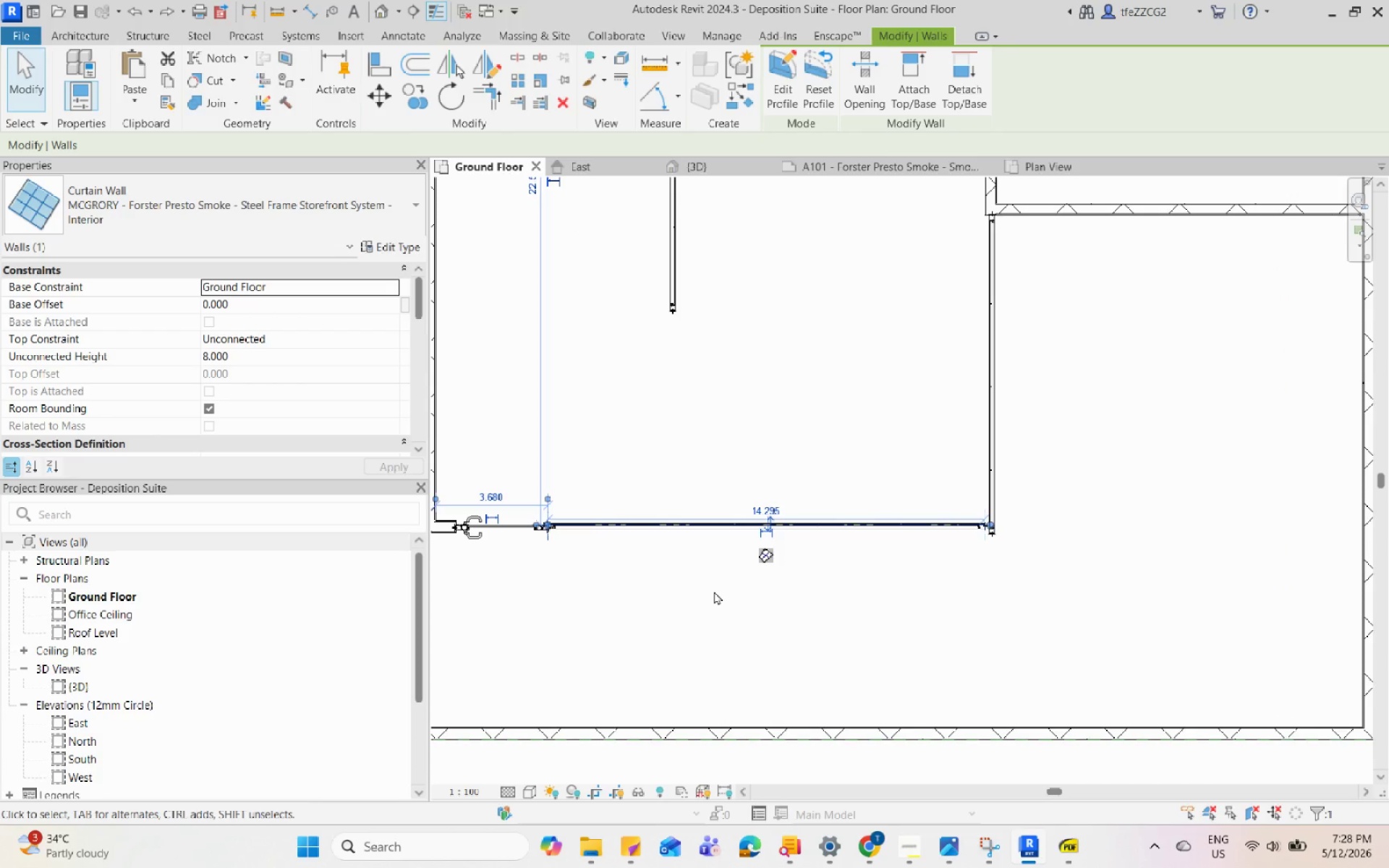 
key(R)
 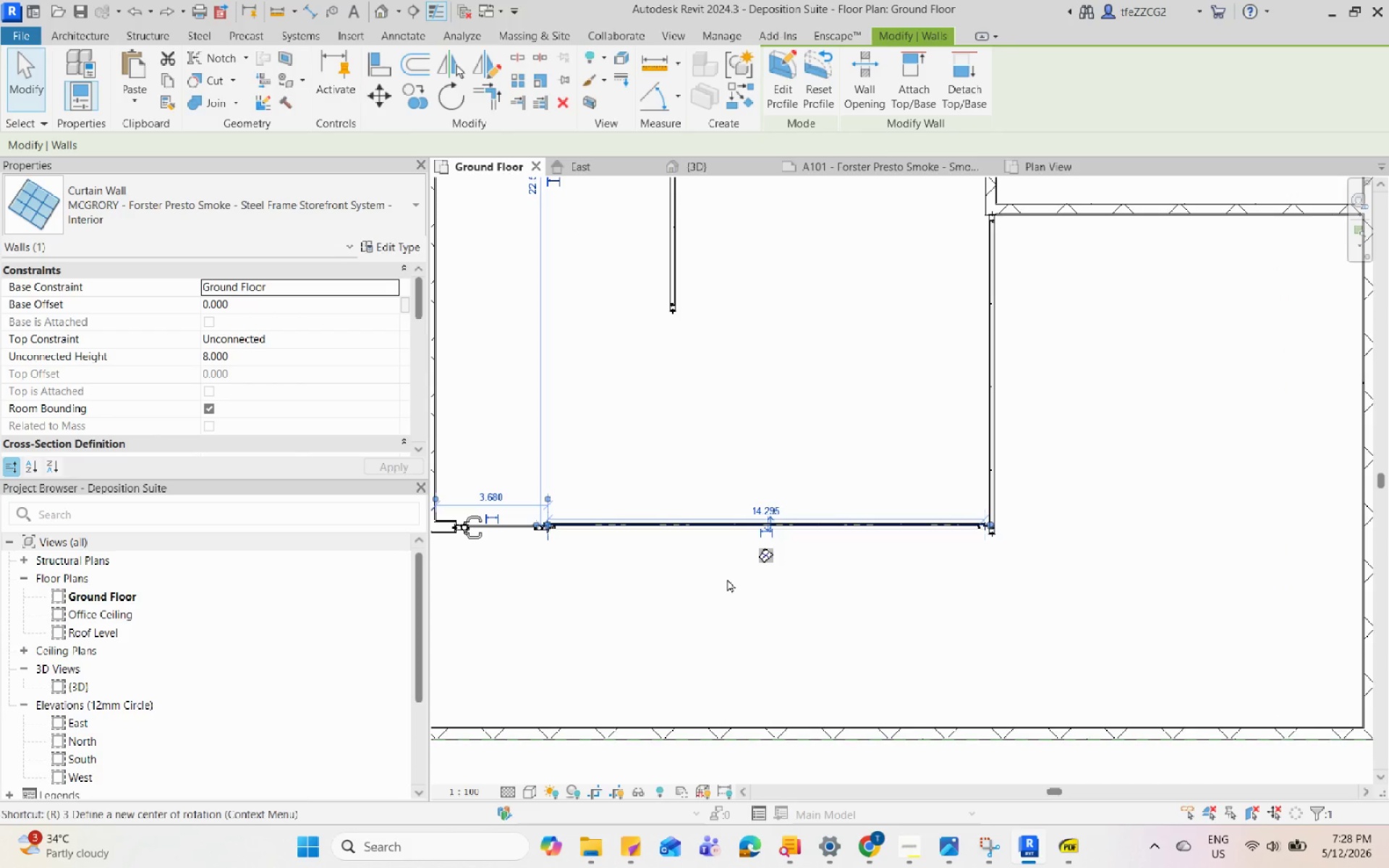 
key(P)
 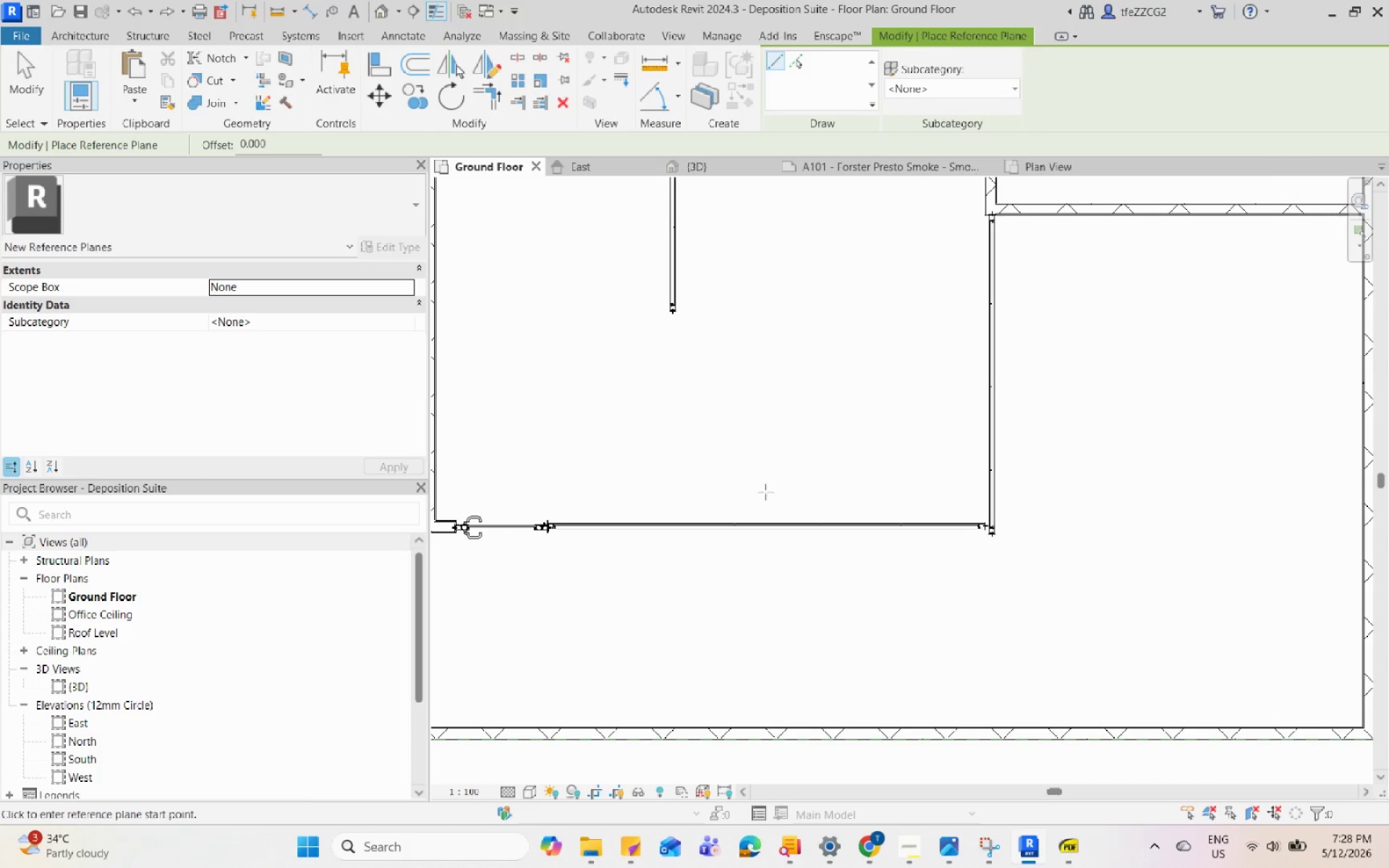 
left_click([765, 491])
 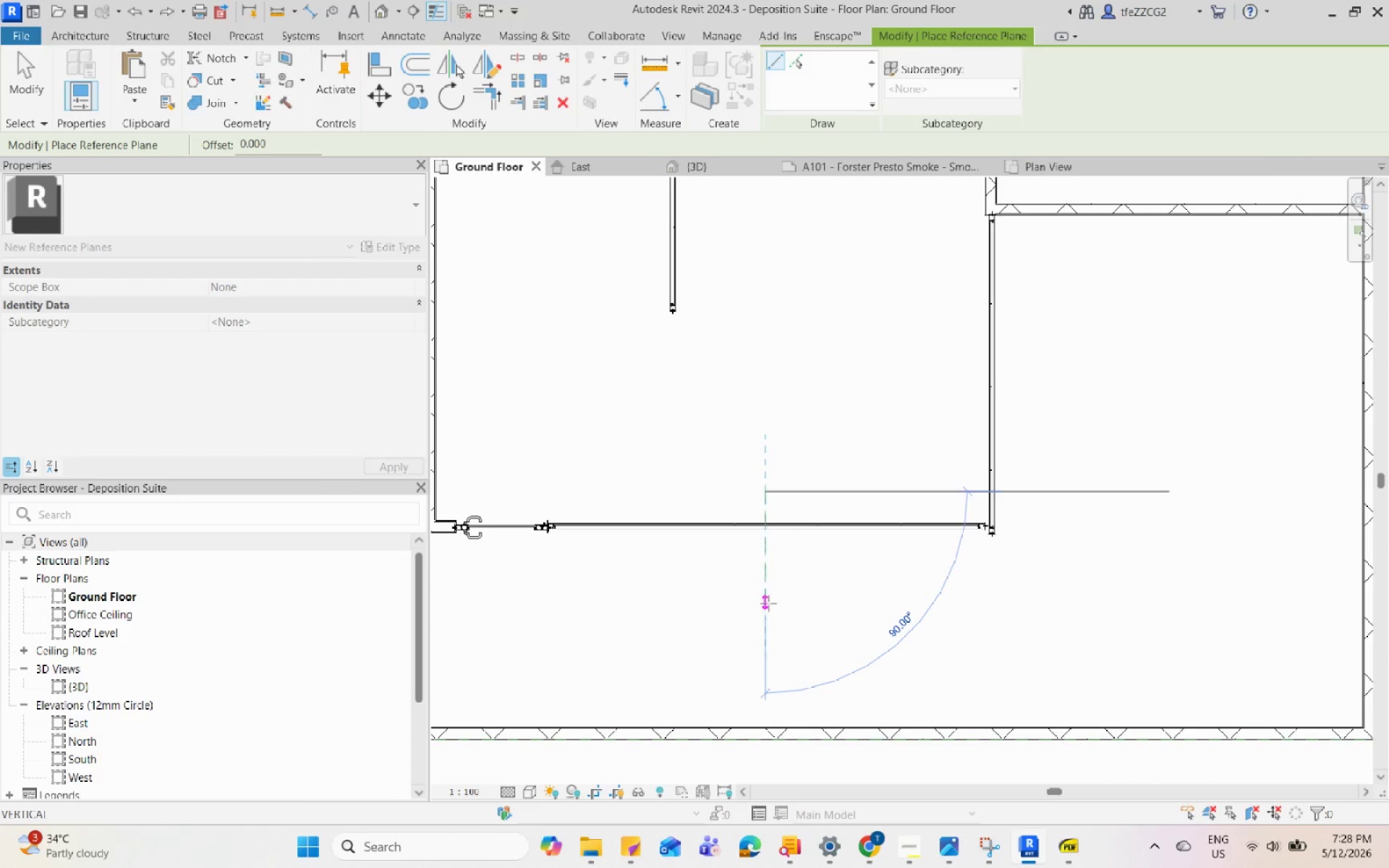 
left_click([763, 610])
 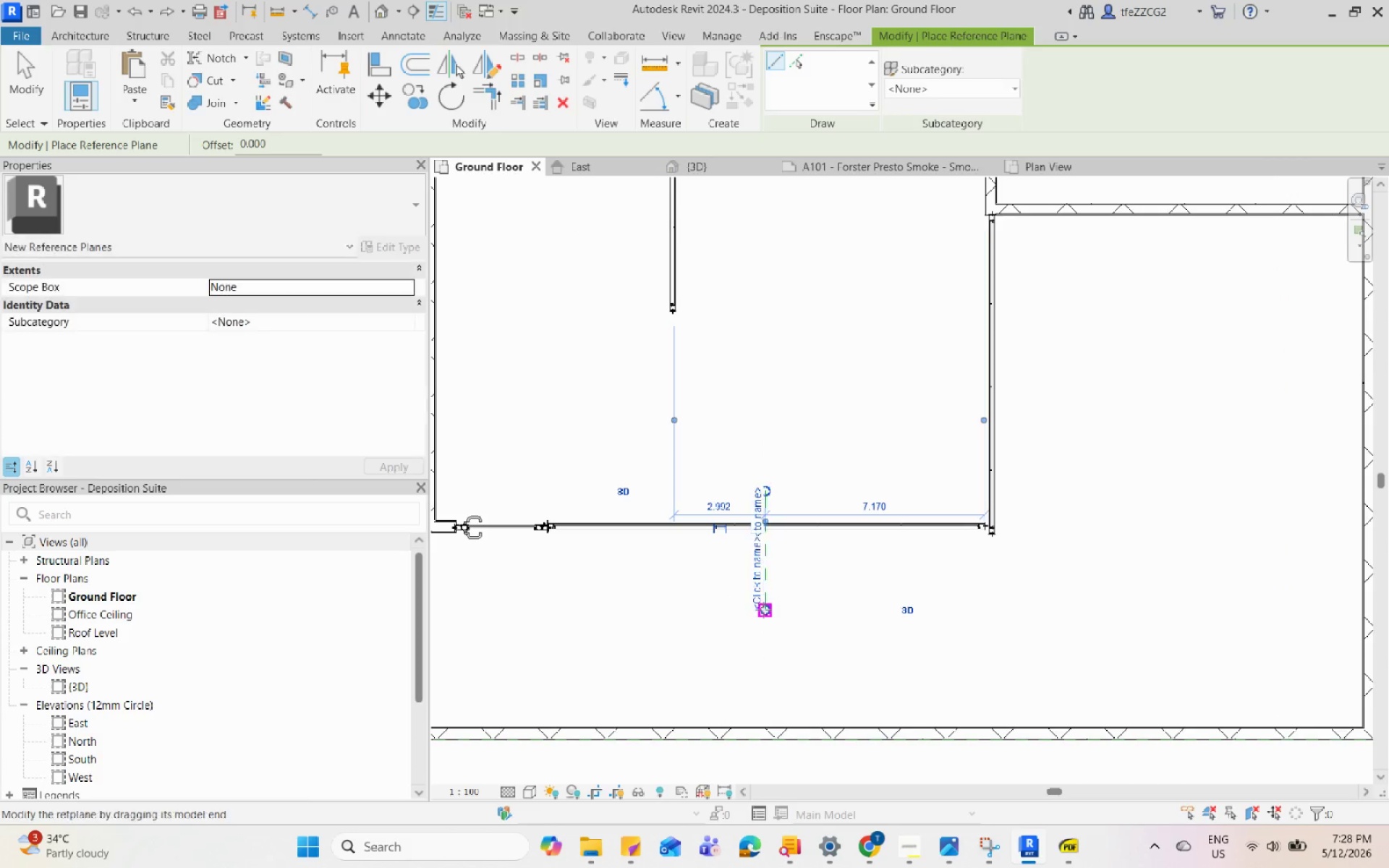 
key(Escape)
 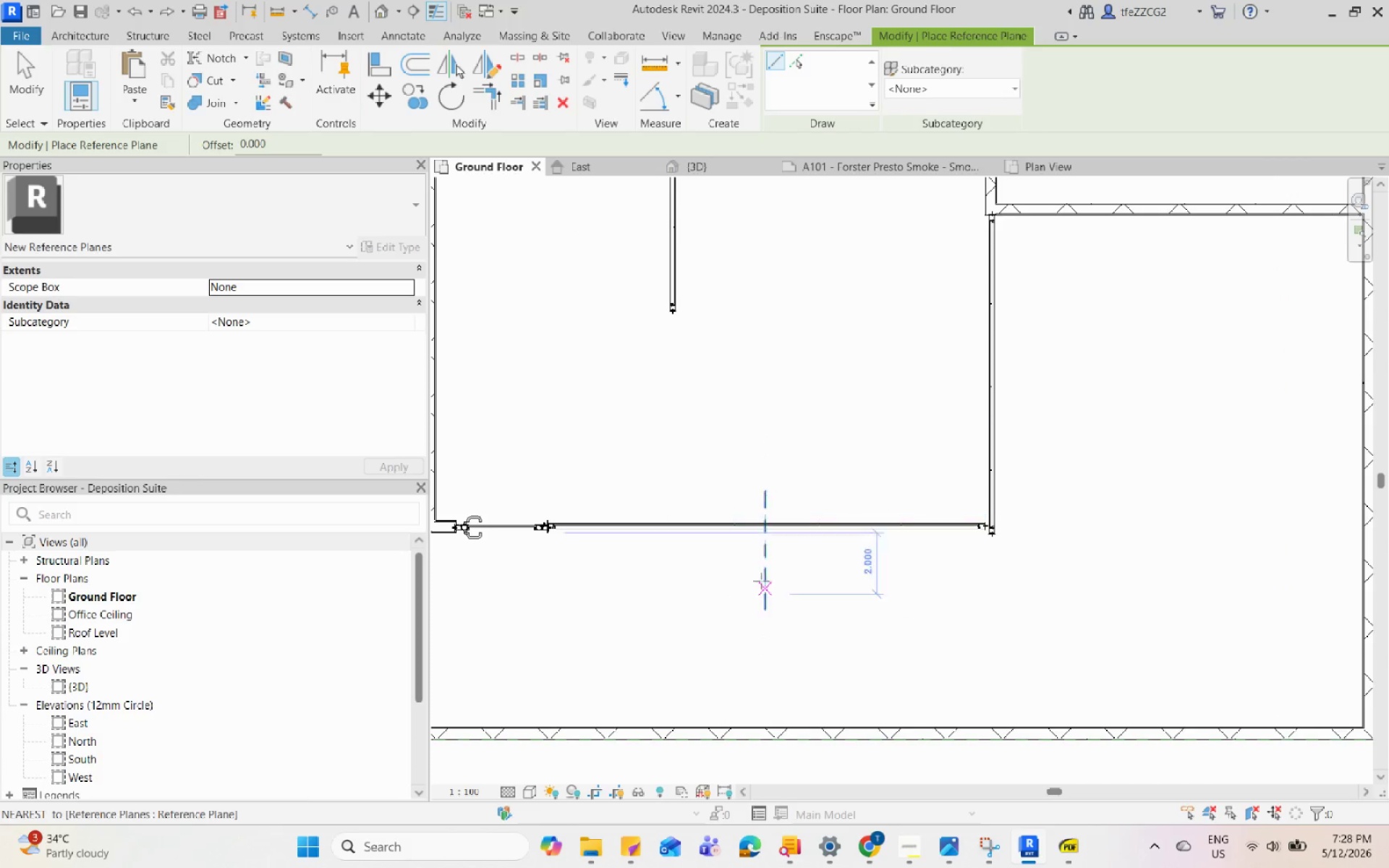 
key(Escape)
 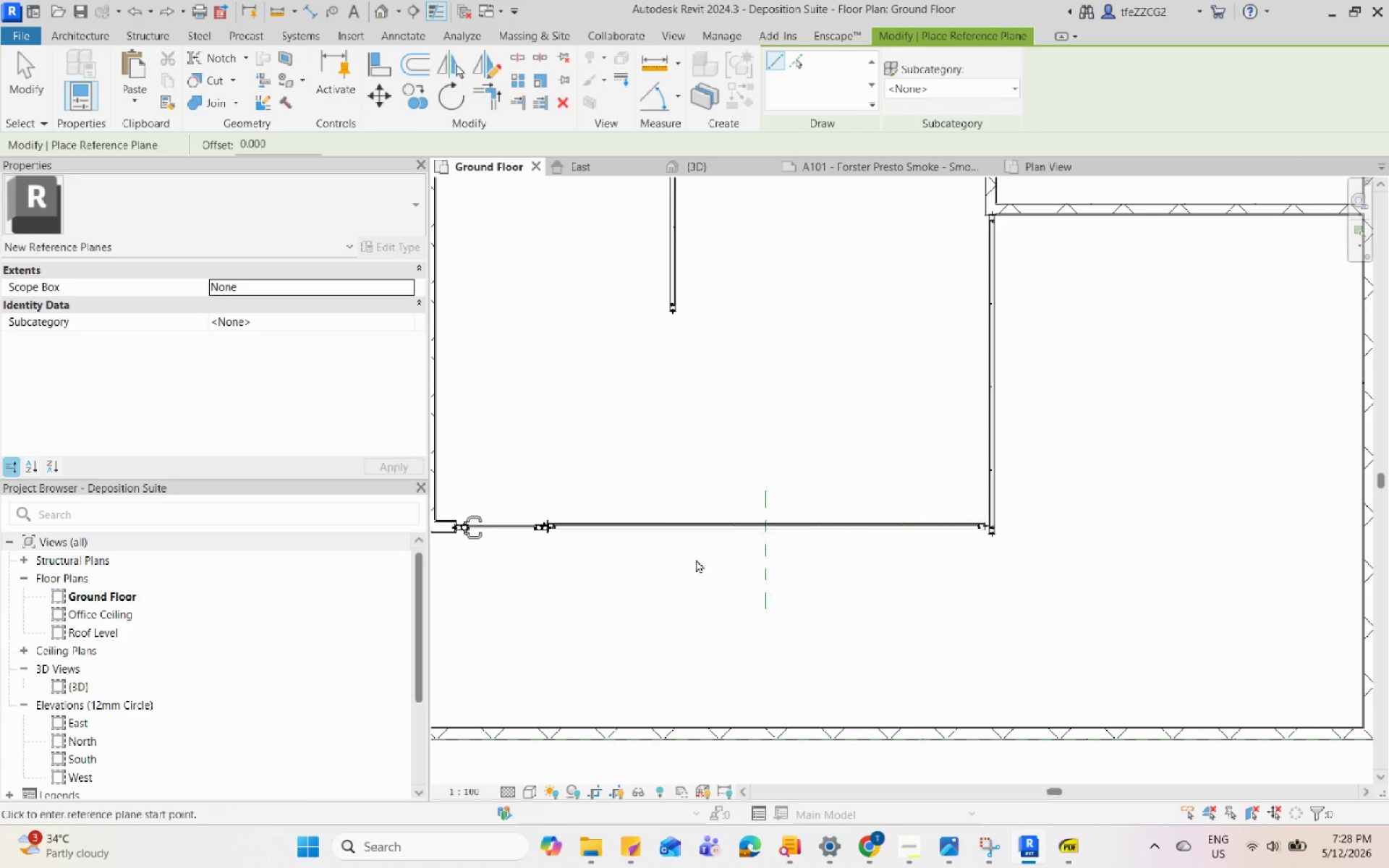 
left_click([671, 497])
 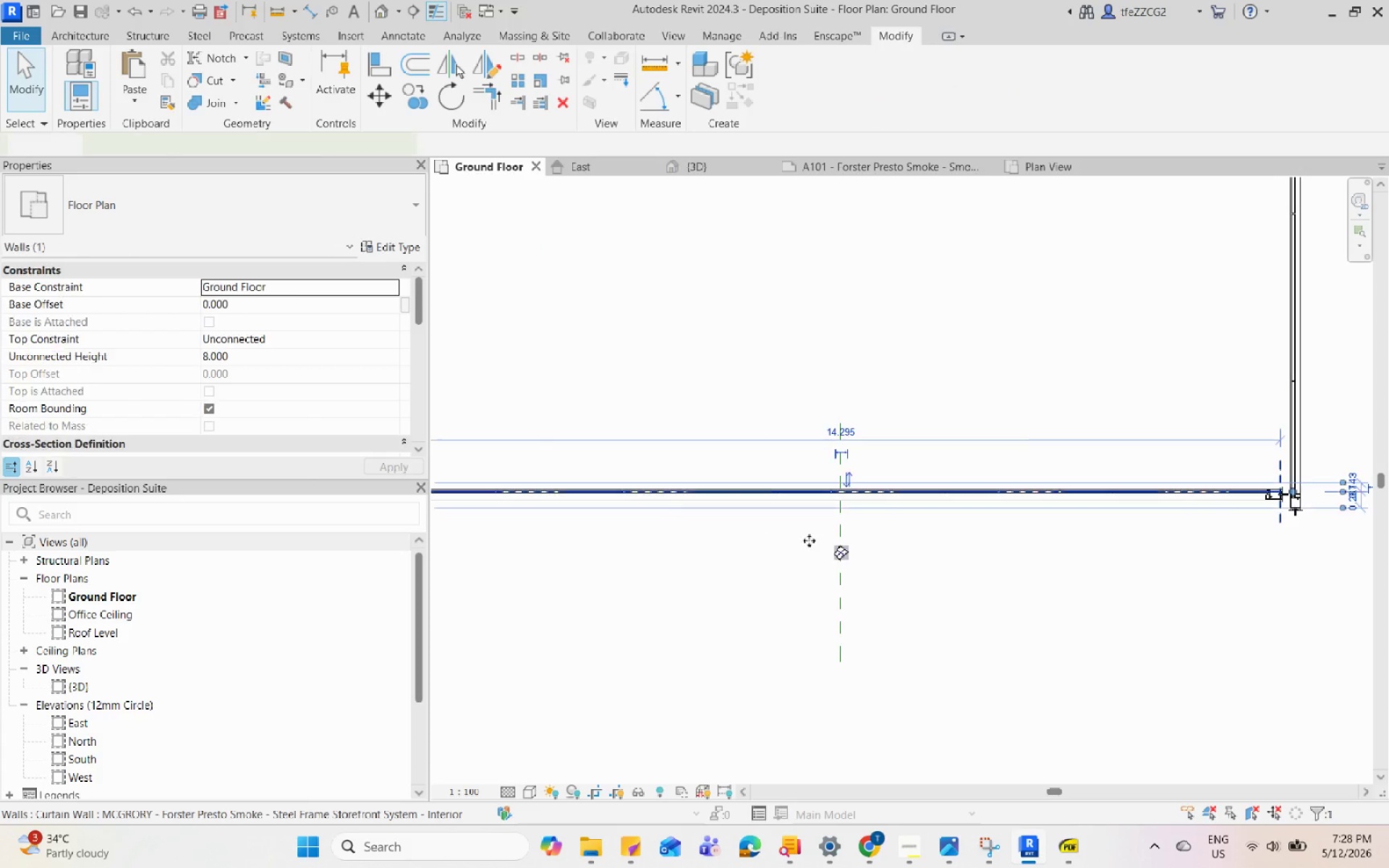 
scroll: coordinate [618, 532], scroll_direction: up, amount: 10.0
 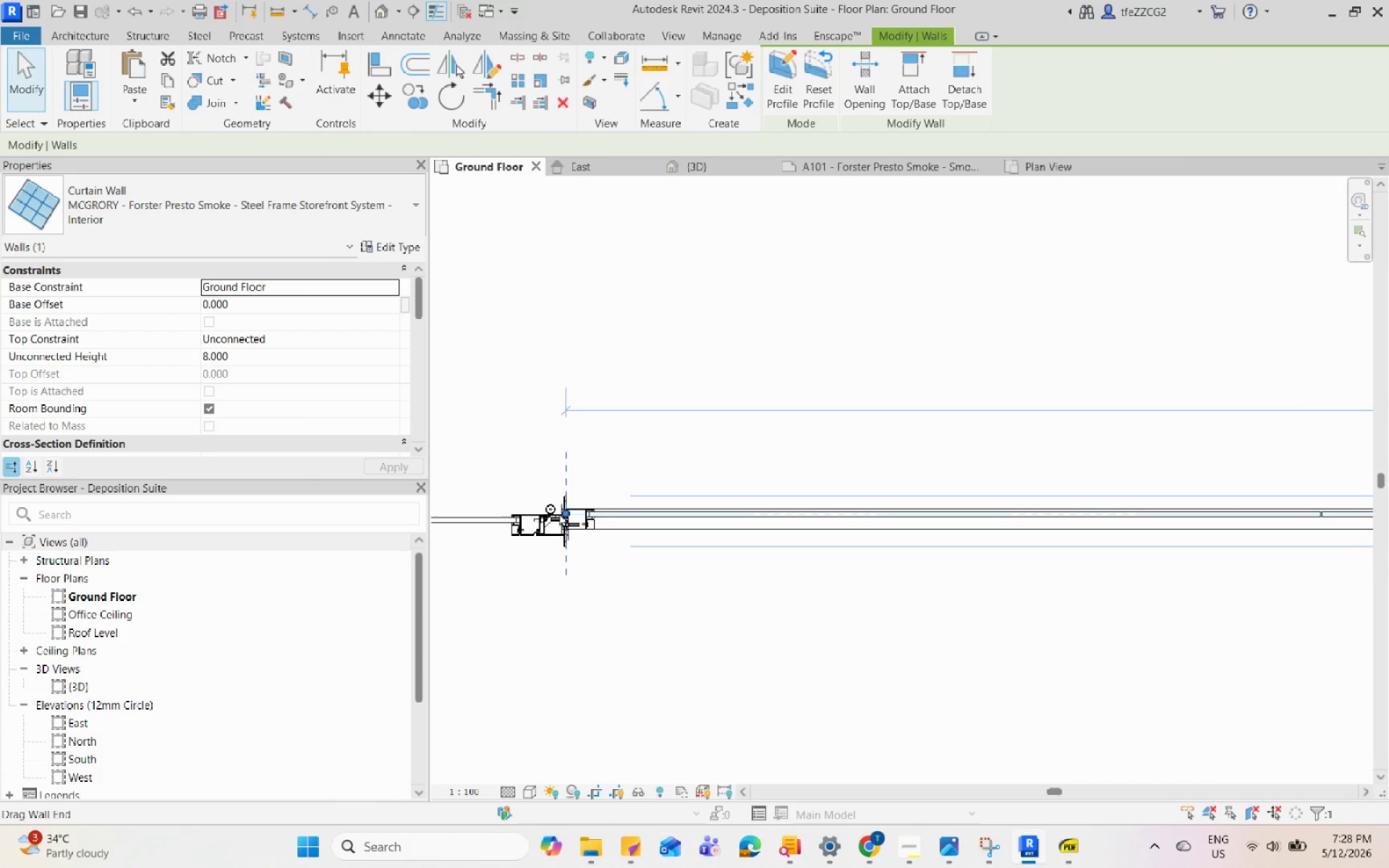 
left_click_drag(start_coordinate=[561, 512], to_coordinate=[938, 498])
 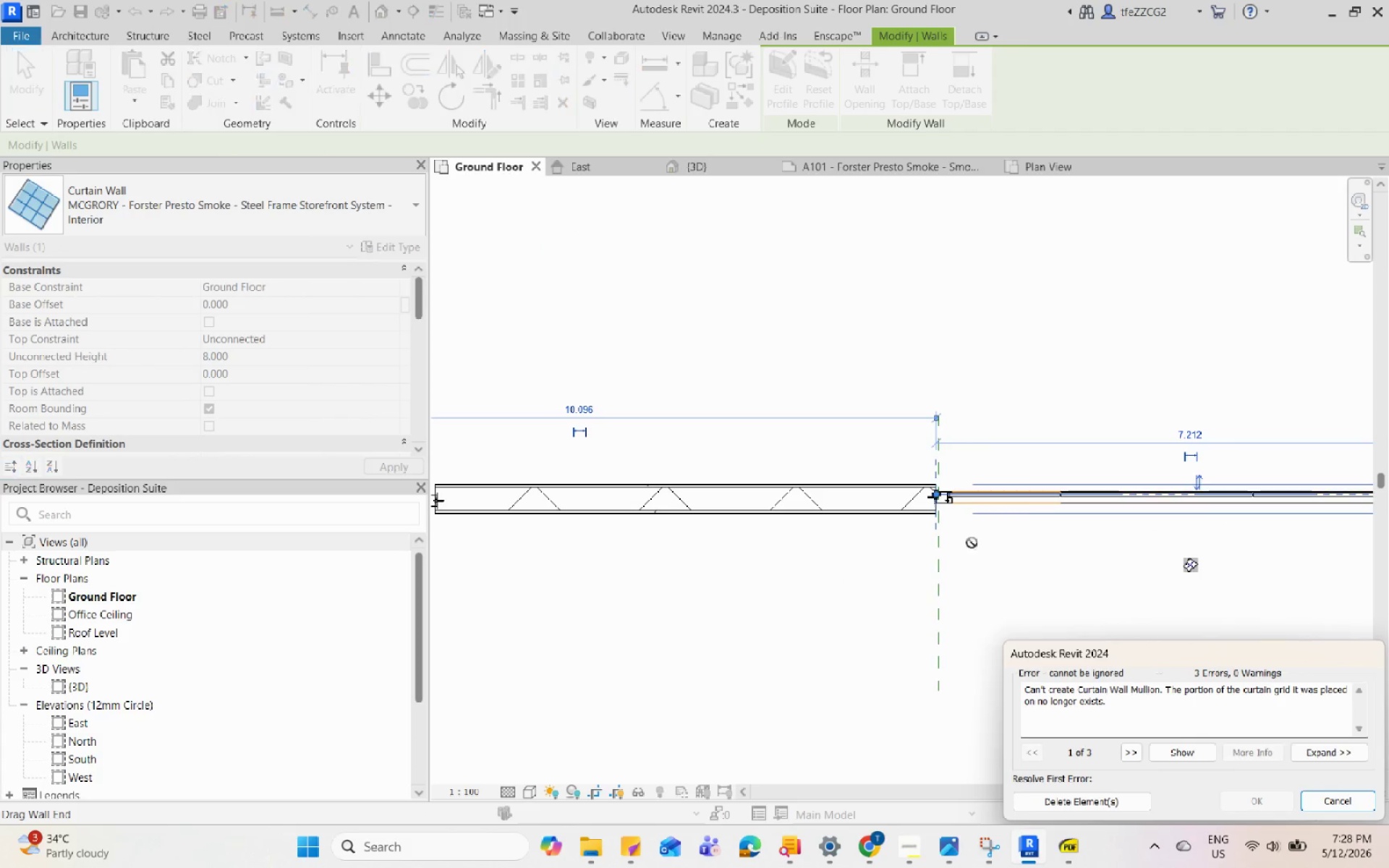 
scroll: coordinate [981, 565], scroll_direction: down, amount: 4.0
 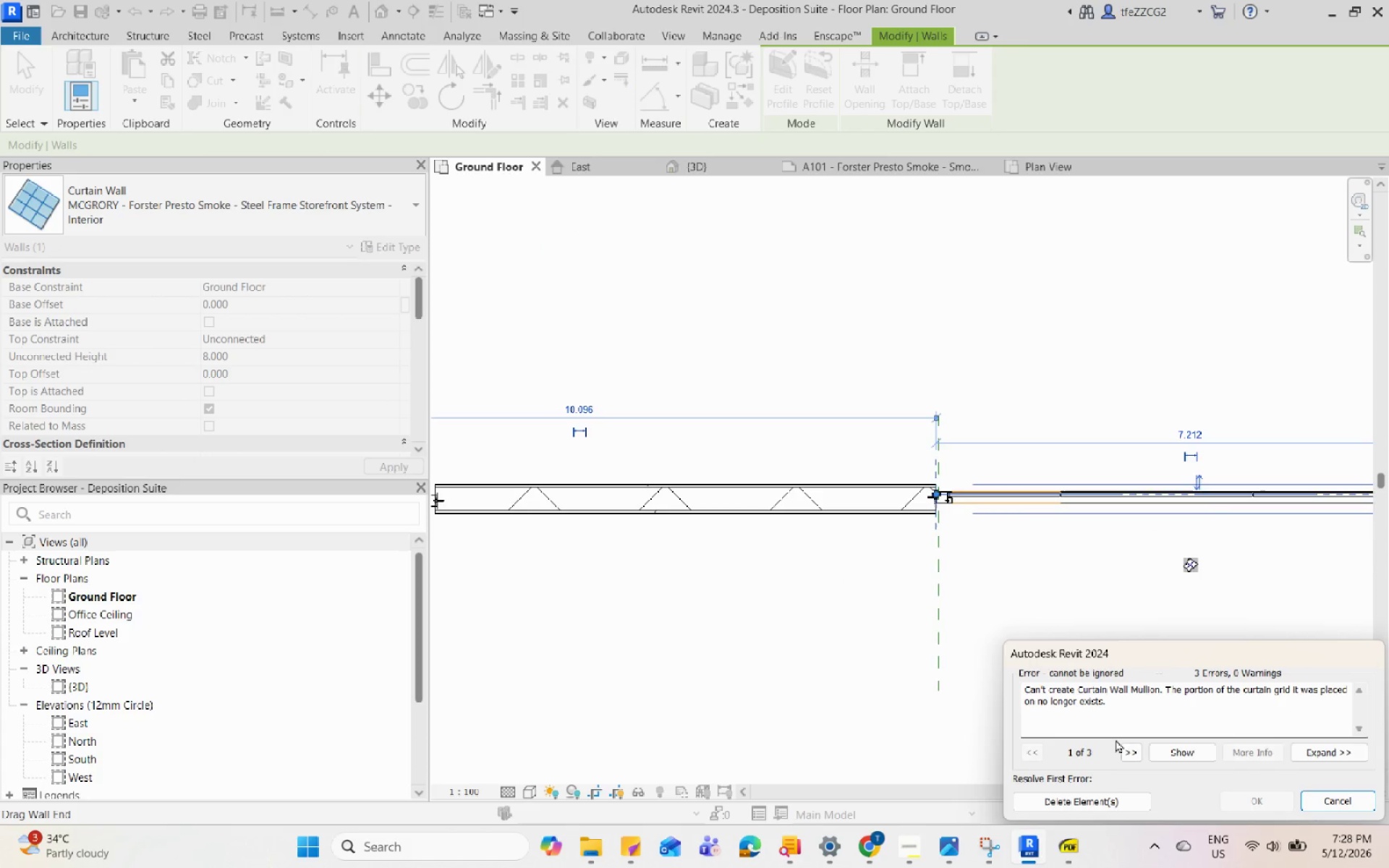 
left_click([1110, 807])
 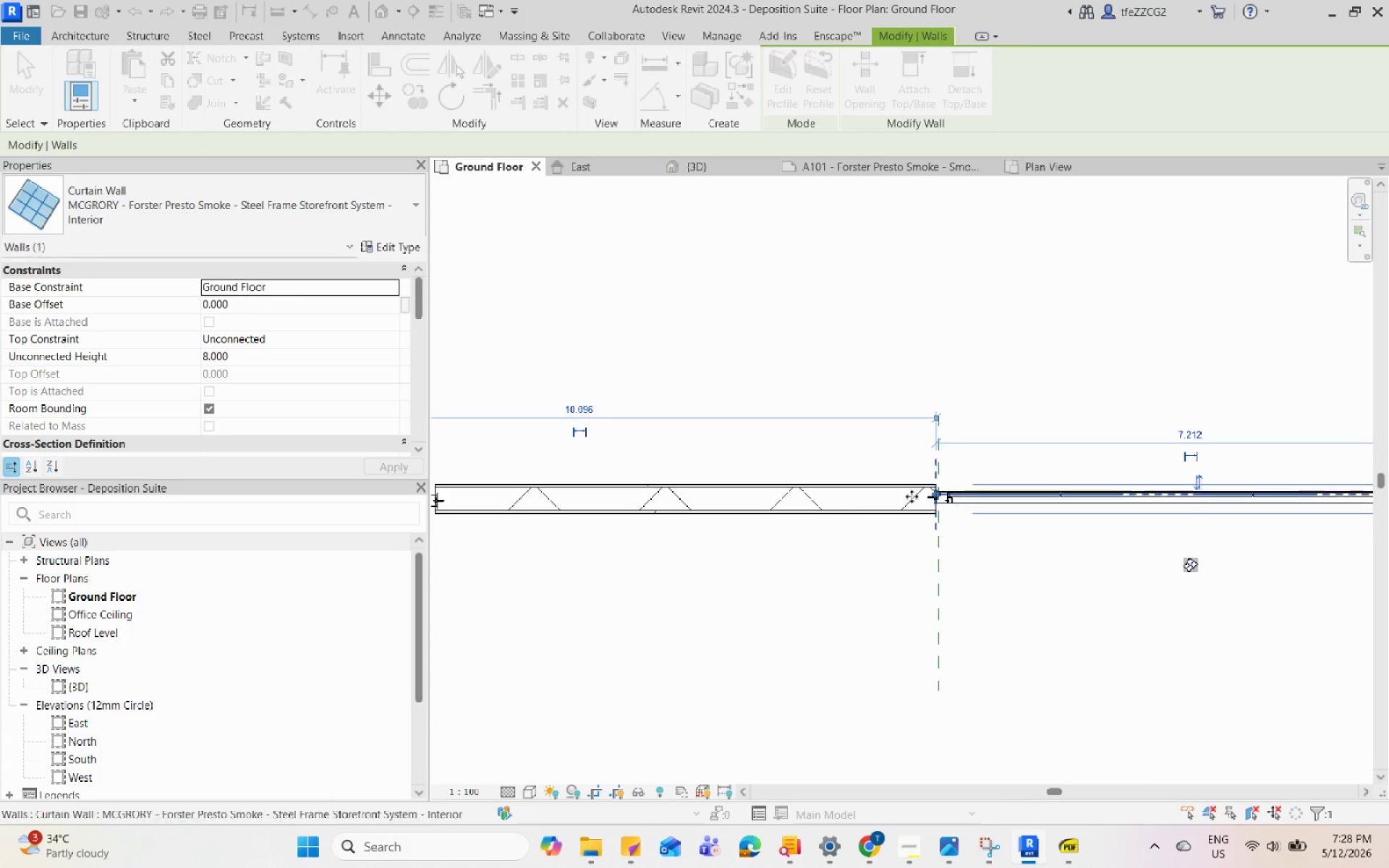 
scroll: coordinate [836, 503], scroll_direction: down, amount: 5.0
 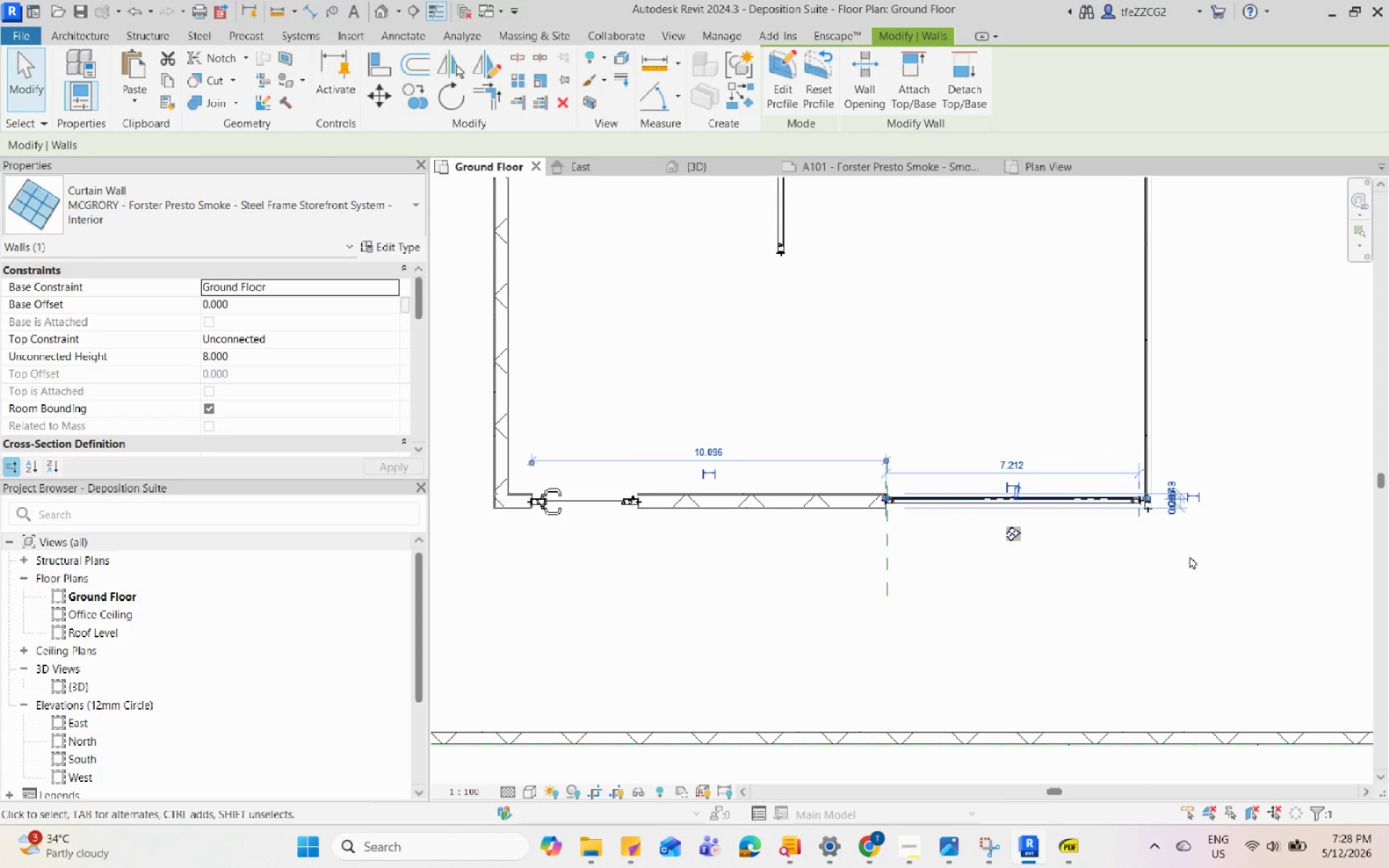 
key(Escape)
 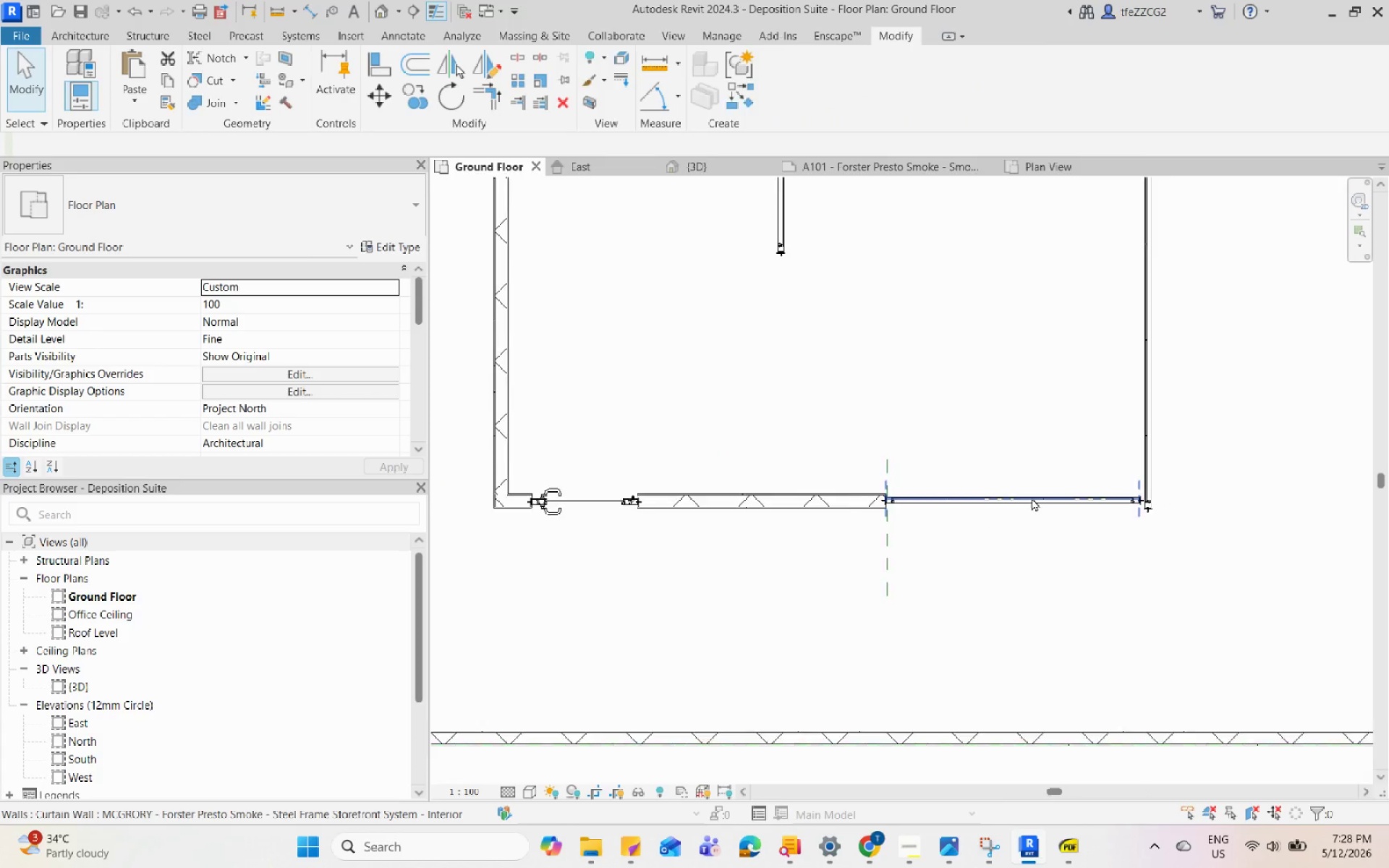 
scroll: coordinate [1031, 496], scroll_direction: up, amount: 3.0
 